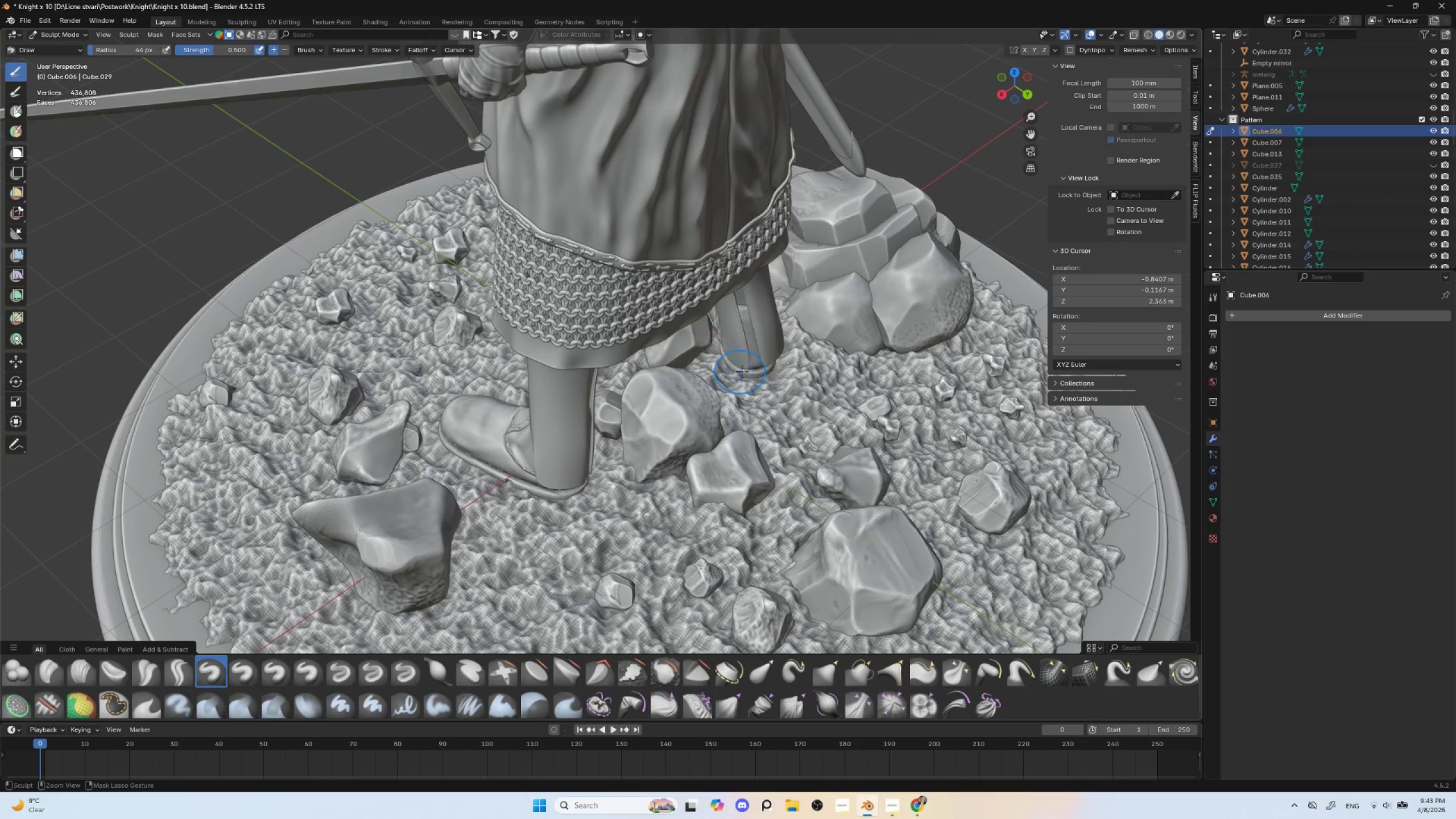 
hold_key(key=ControlLeft, duration=2.12)
 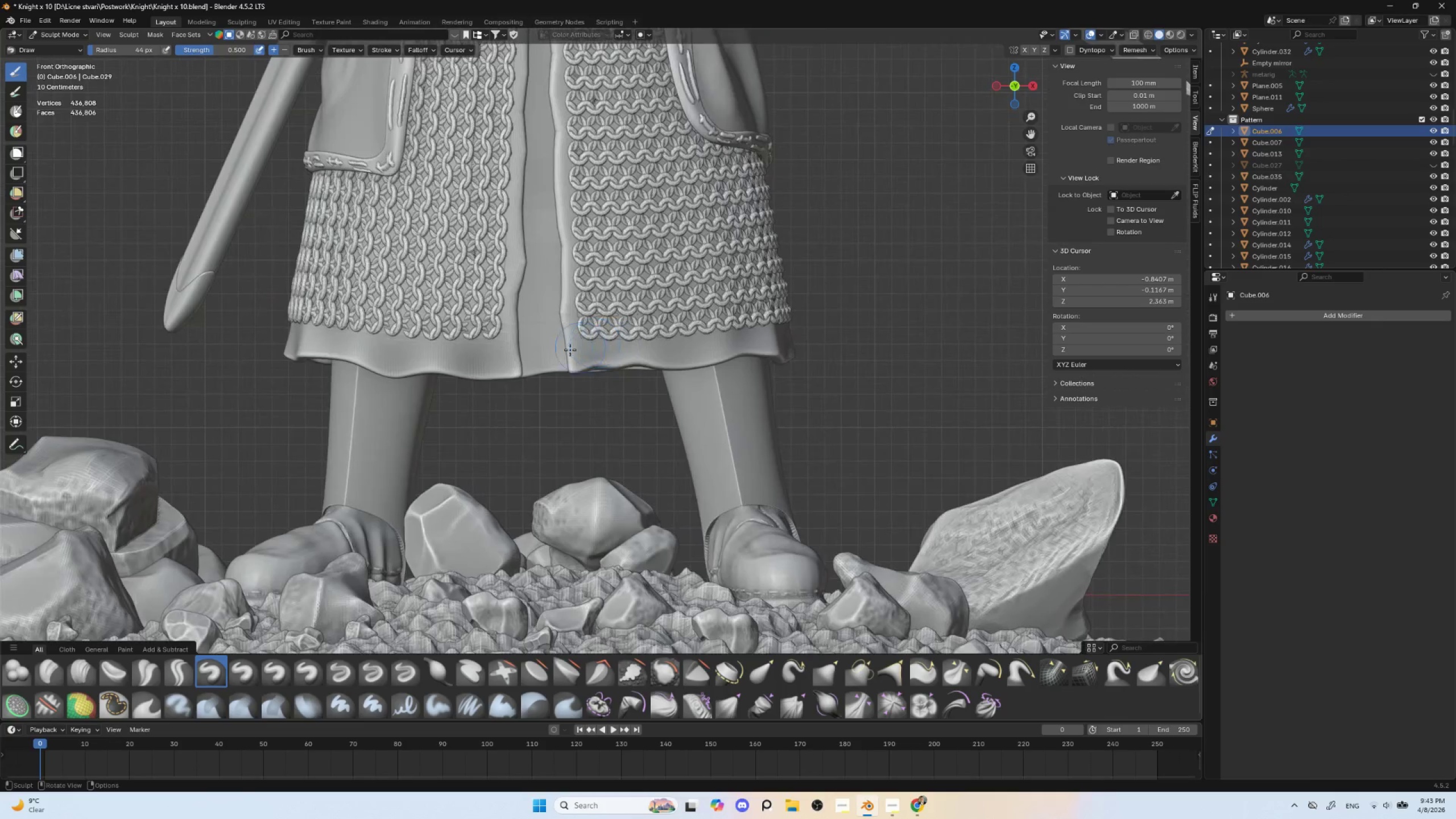 
hold_key(key=AltLeft, duration=0.39)
 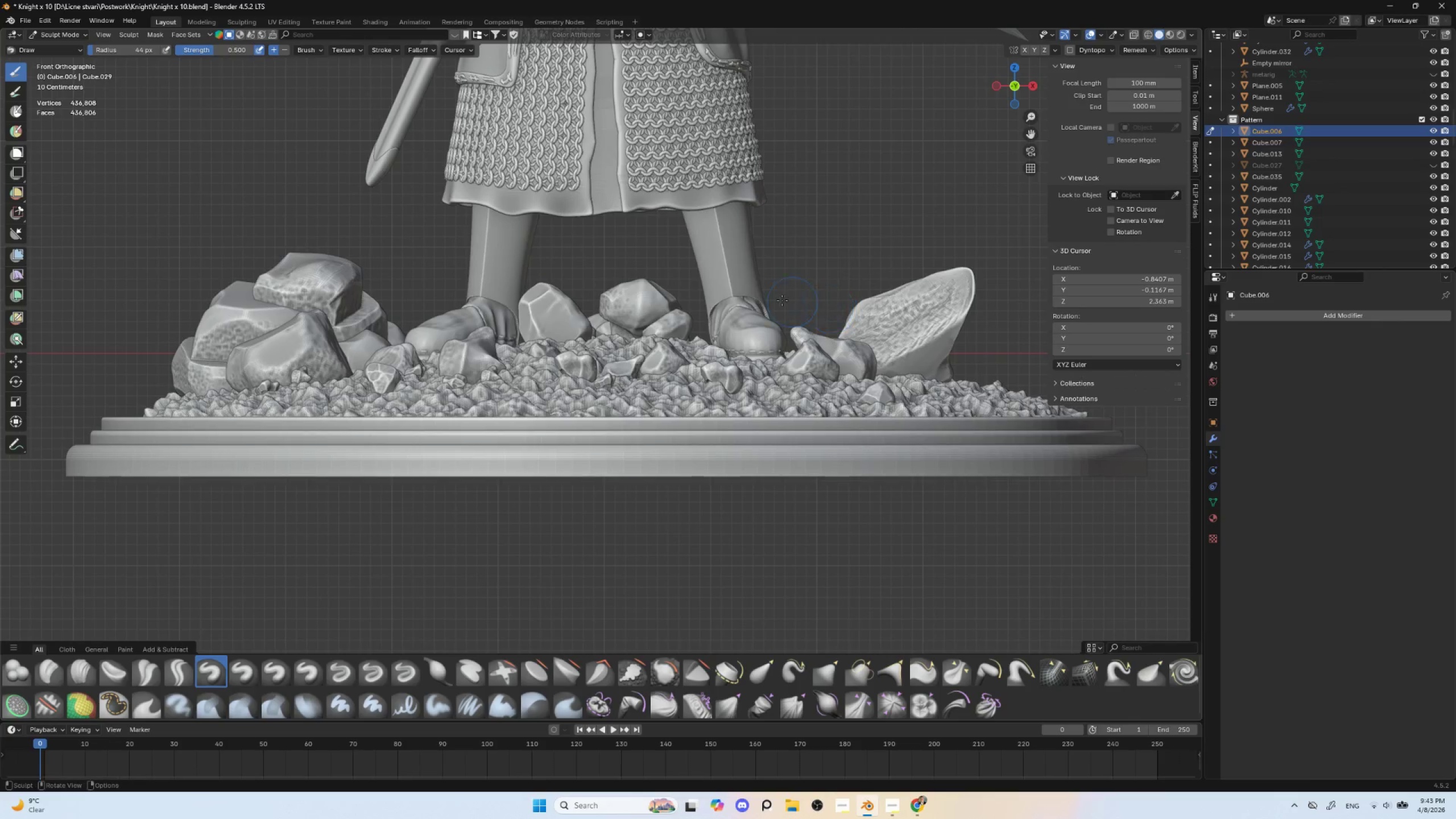 
hold_key(key=ShiftLeft, duration=0.42)
 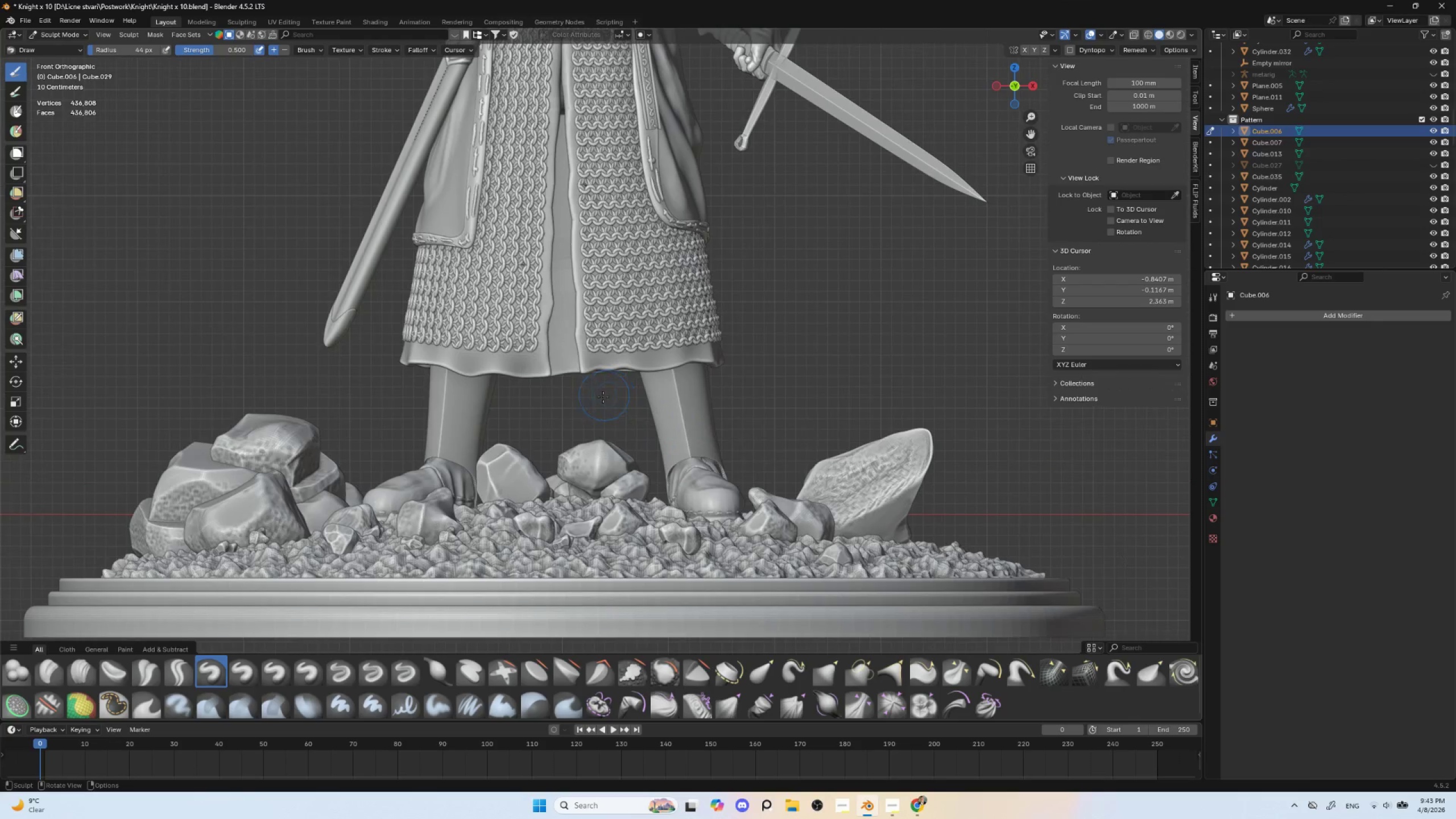 
hold_key(key=ControlLeft, duration=0.31)
 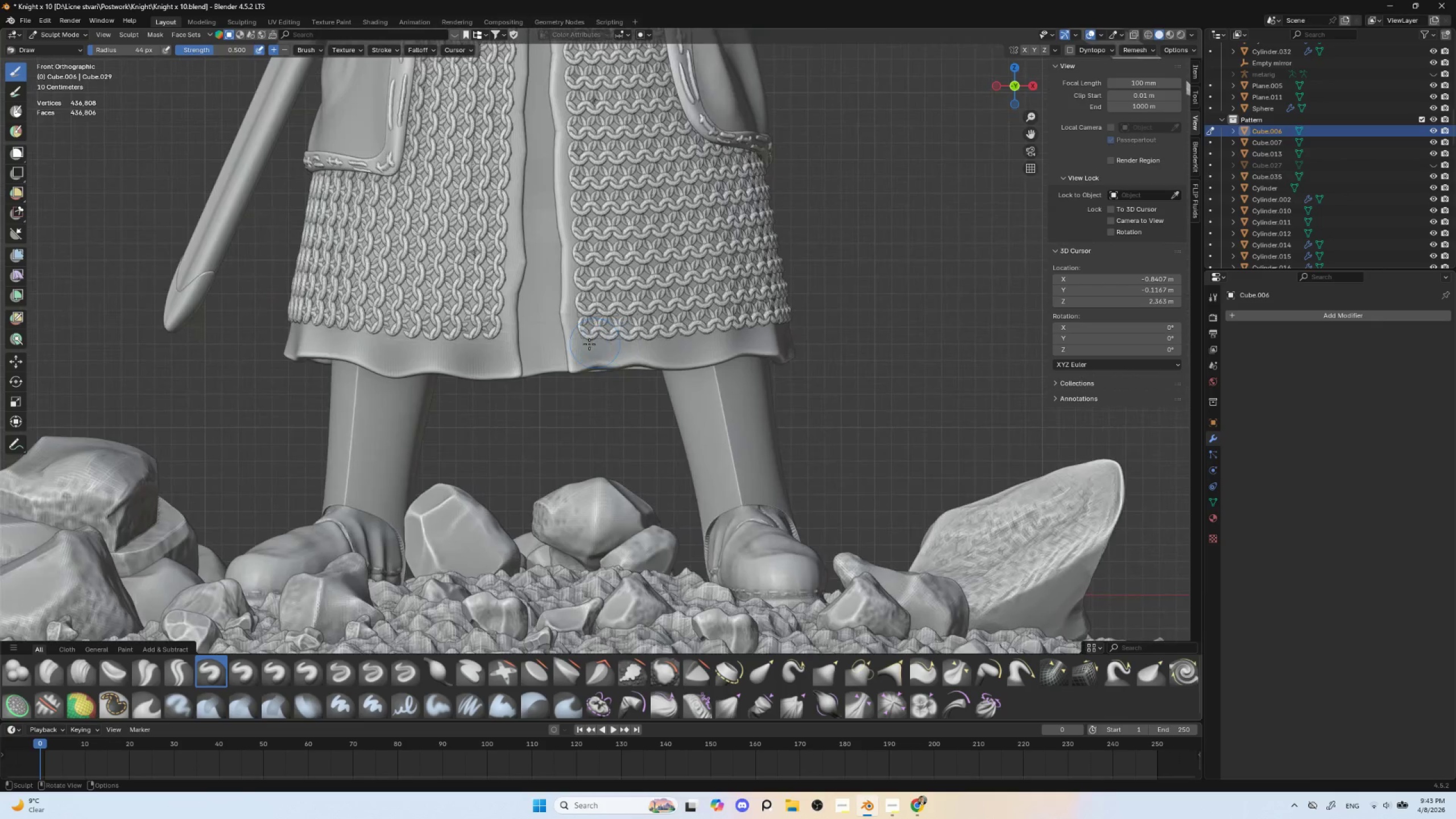 
hold_key(key=ShiftLeft, duration=0.39)
 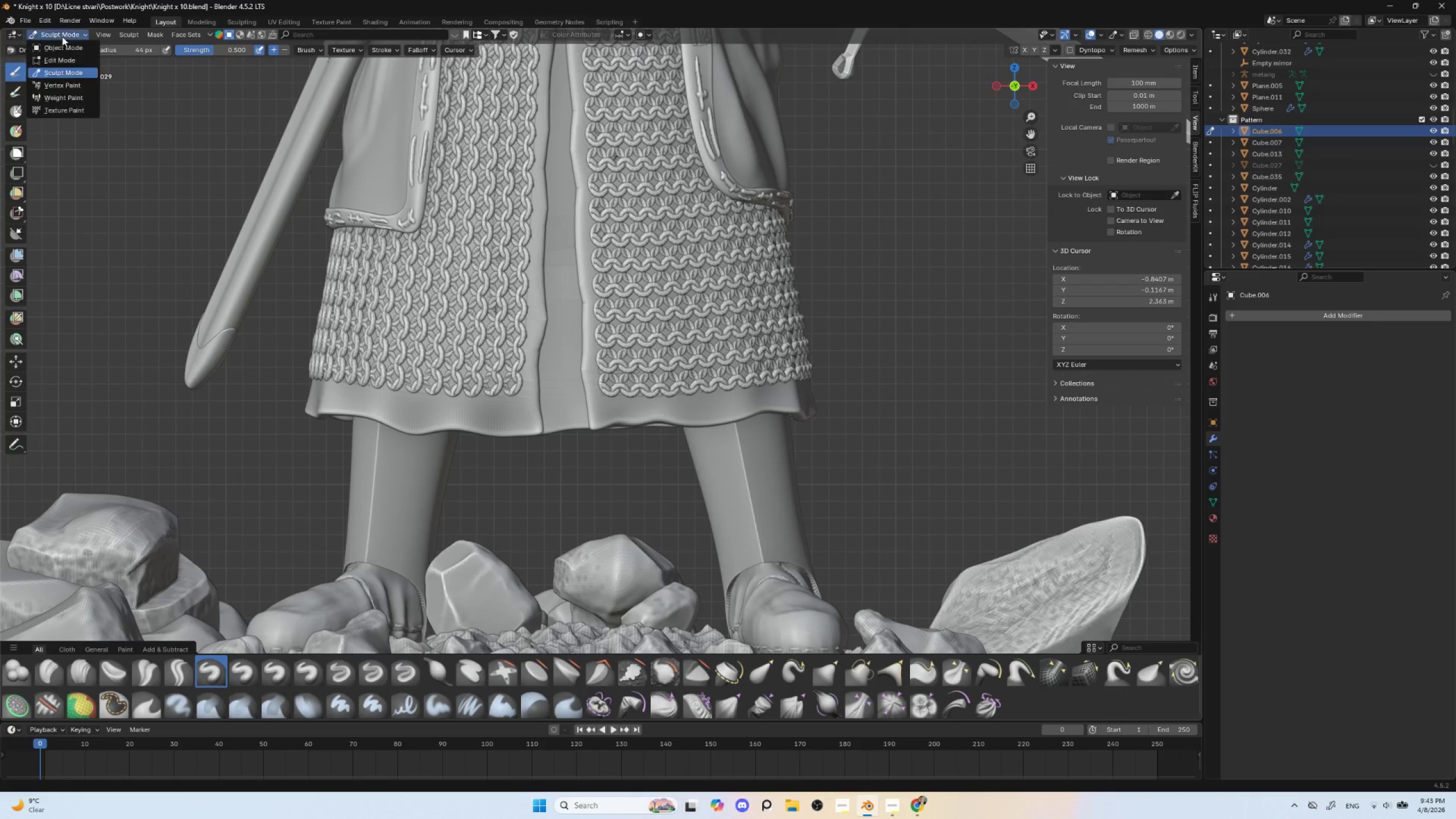 
double_click([66, 48])
 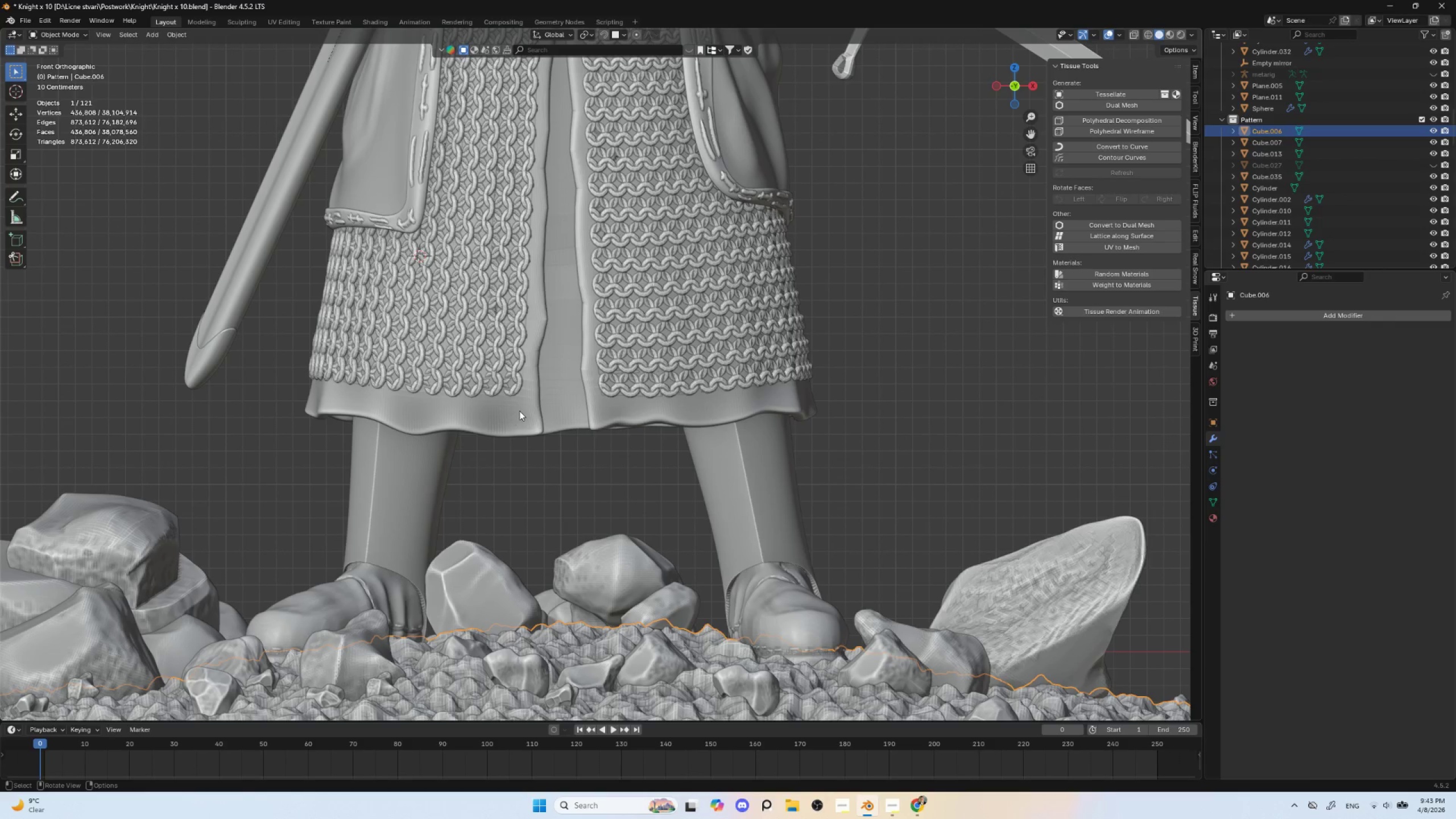 
left_click([530, 400])
 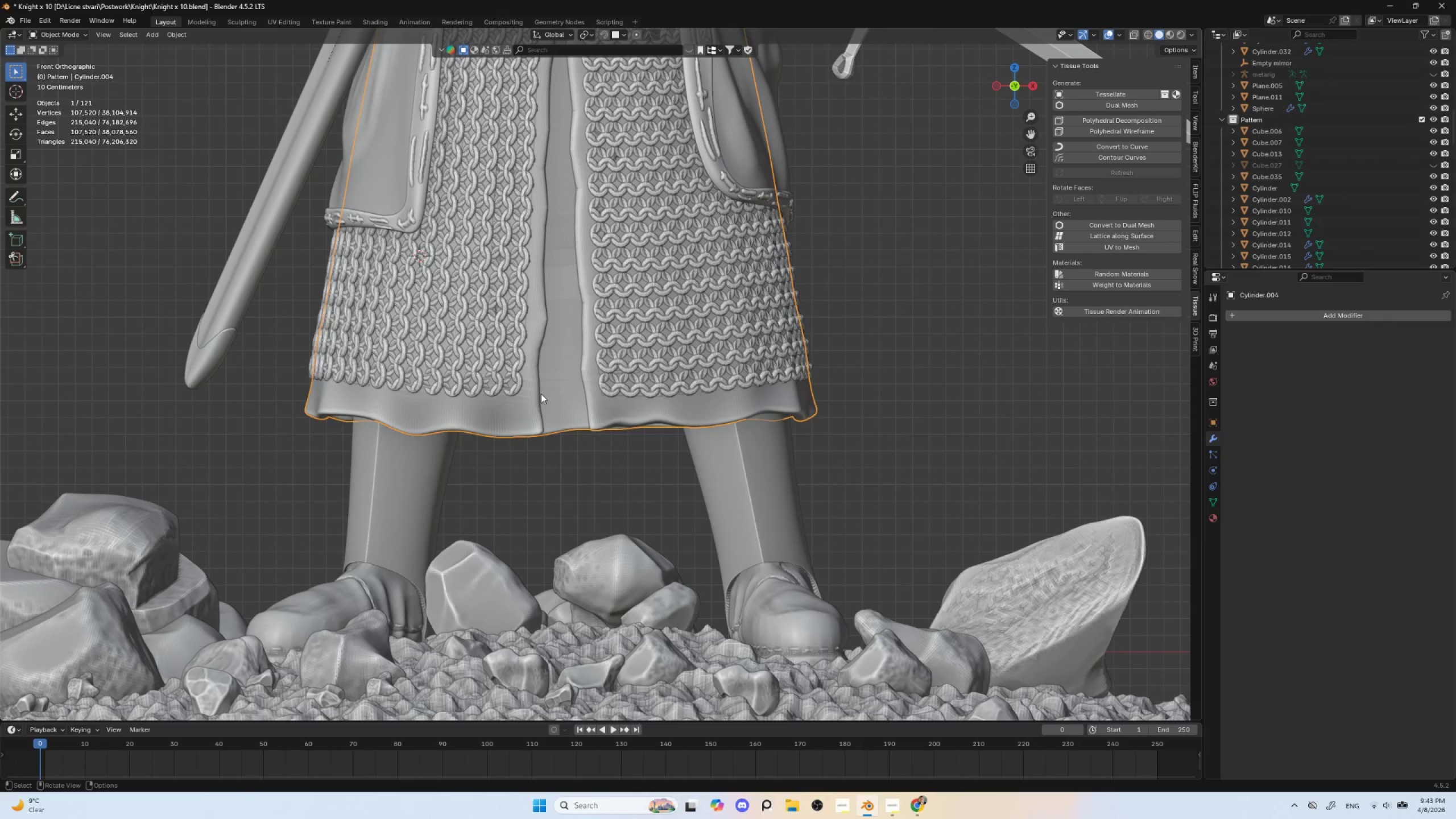 
key(Control+1)
 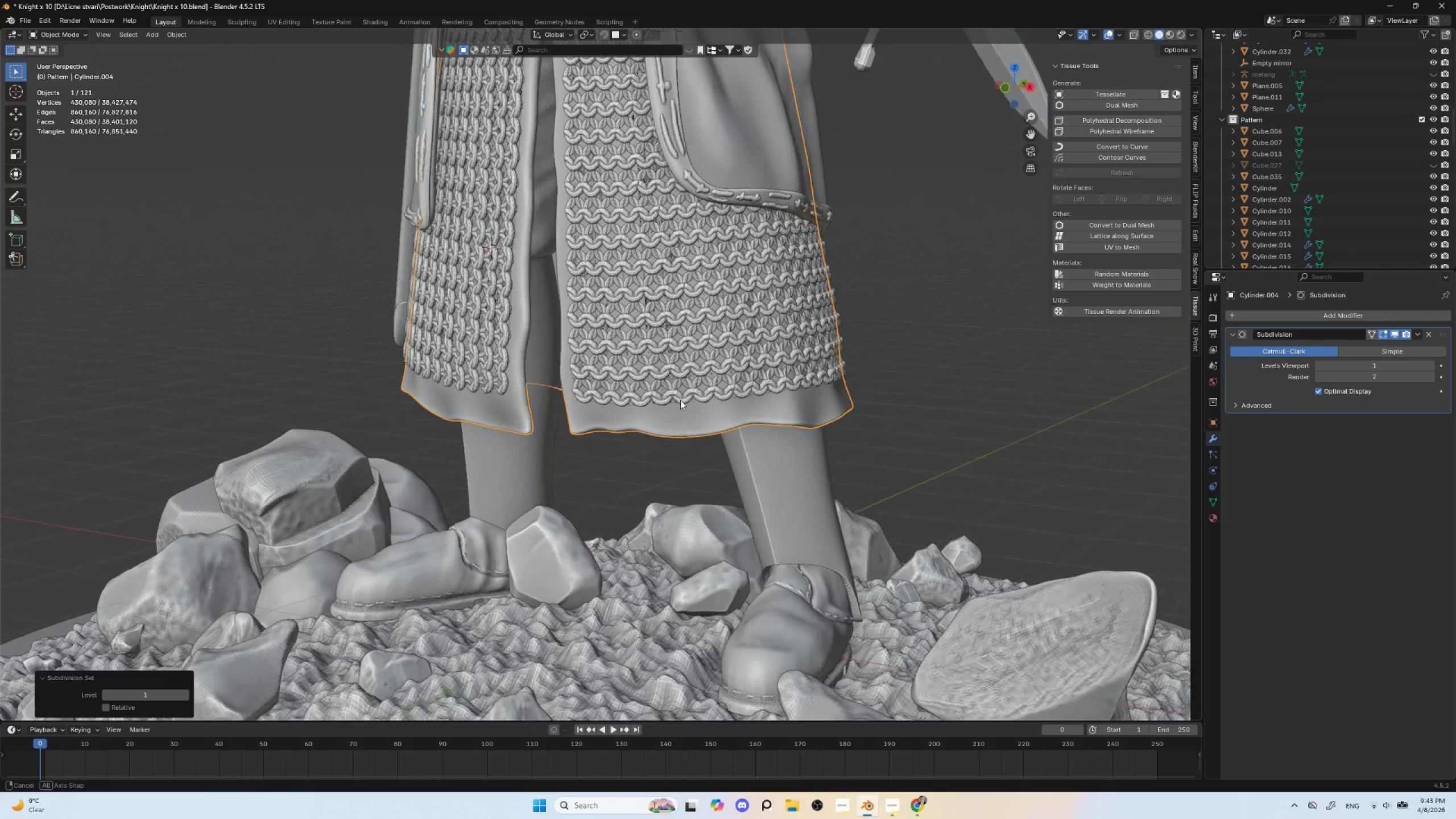 
hold_key(key=ControlLeft, duration=0.52)
 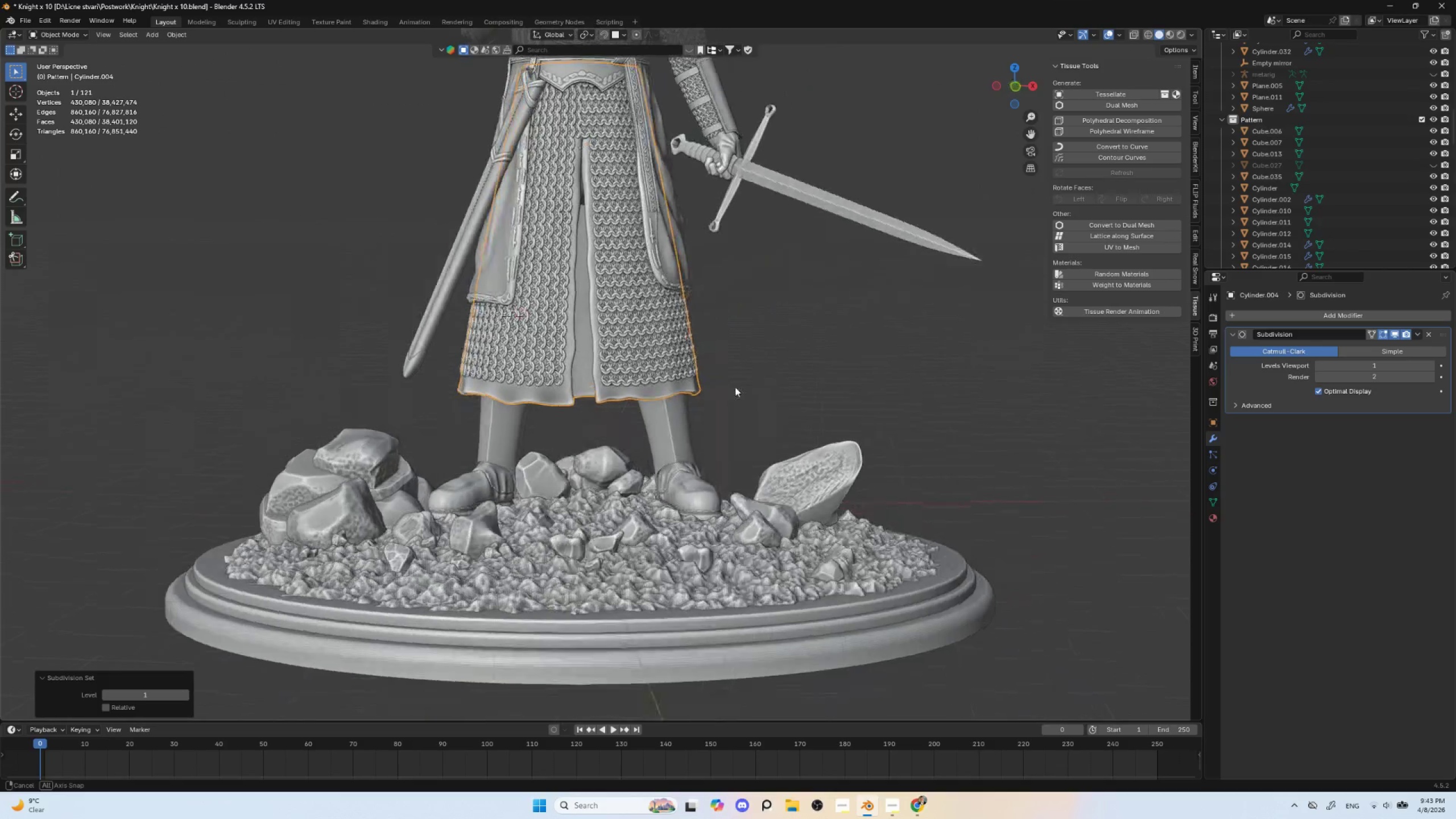 
hold_key(key=AltLeft, duration=0.36)
 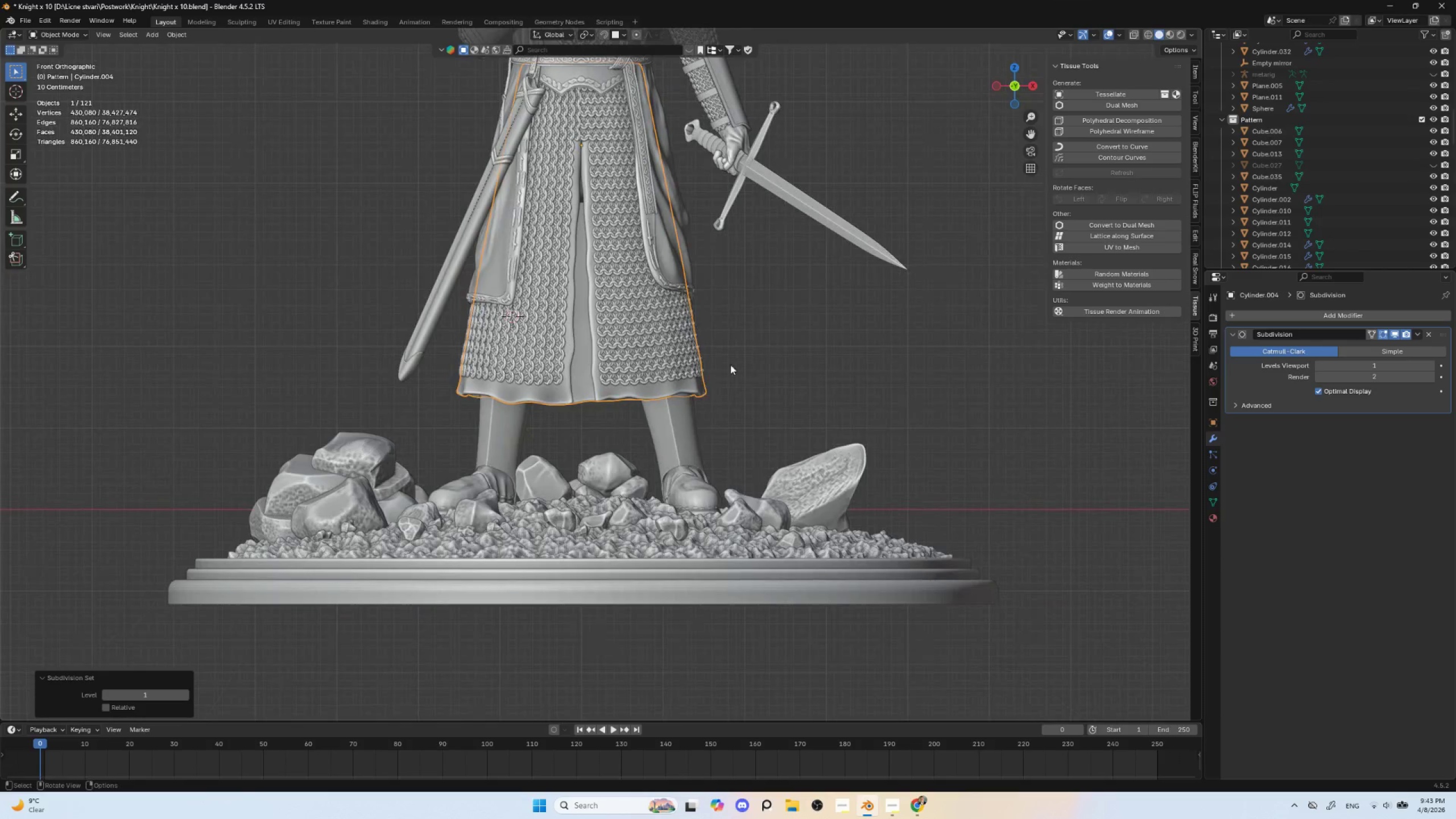 
hold_key(key=ShiftLeft, duration=0.55)
 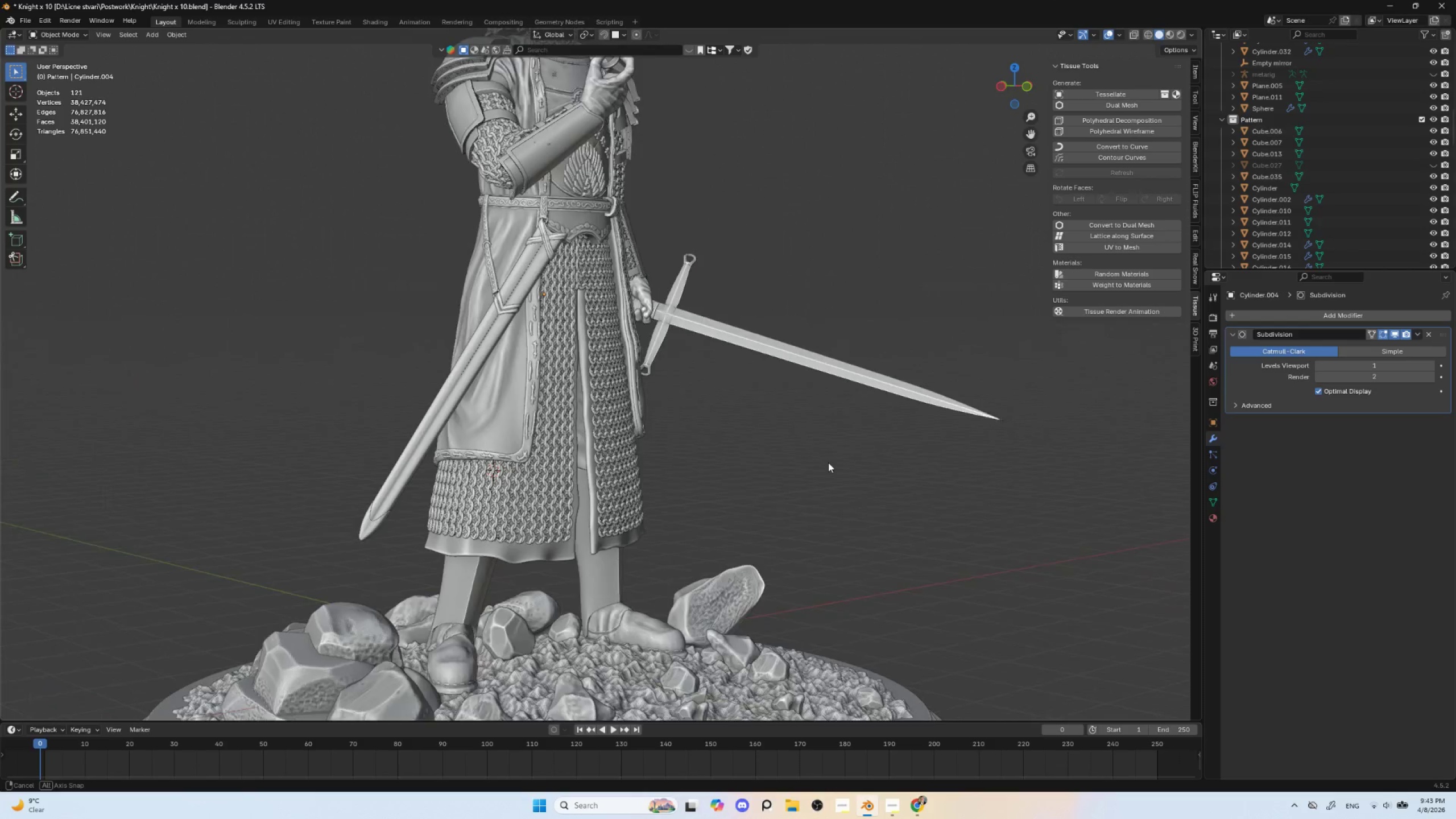 
hold_key(key=AltLeft, duration=0.41)
 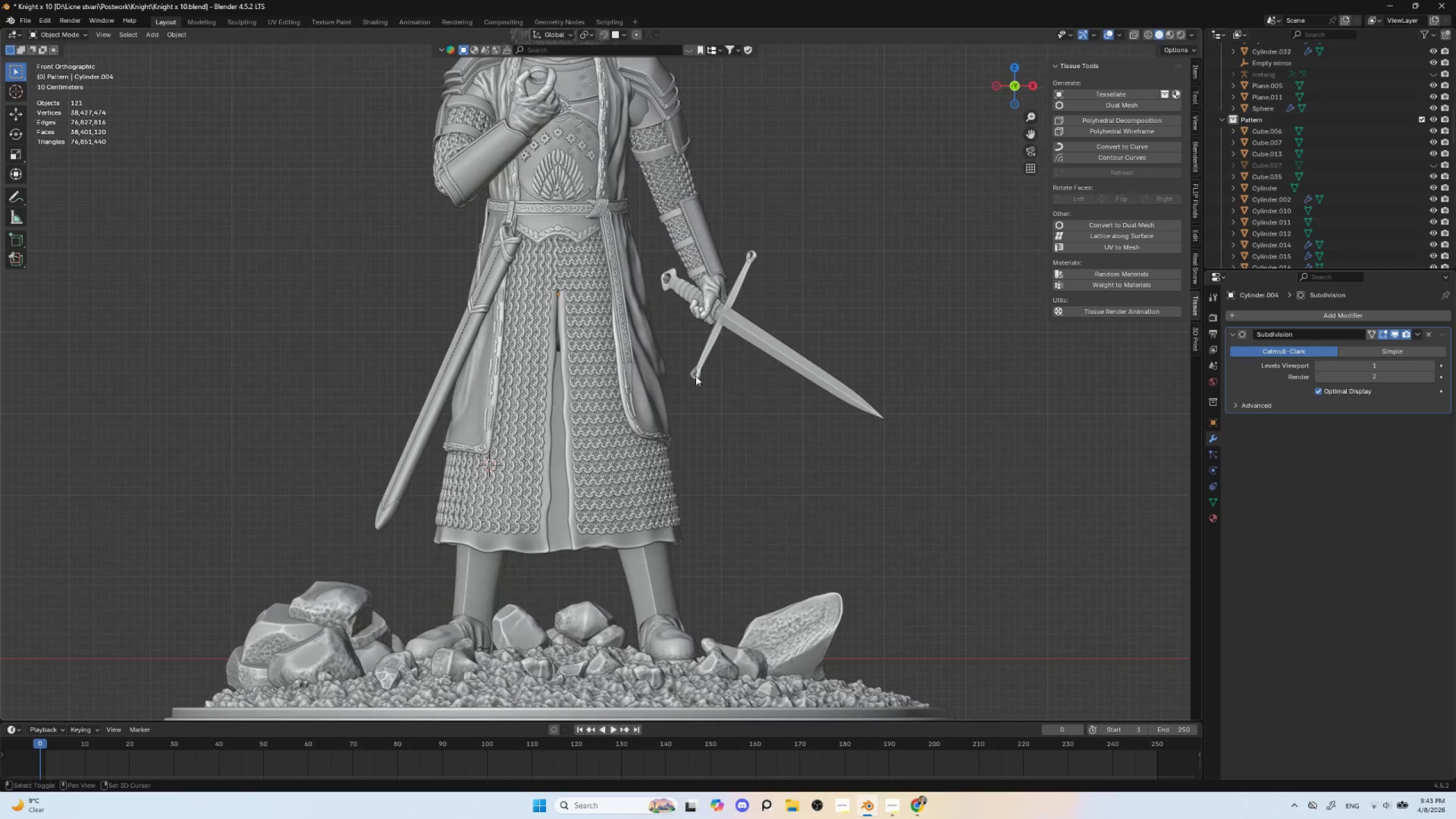 
hold_key(key=ShiftLeft, duration=0.7)
 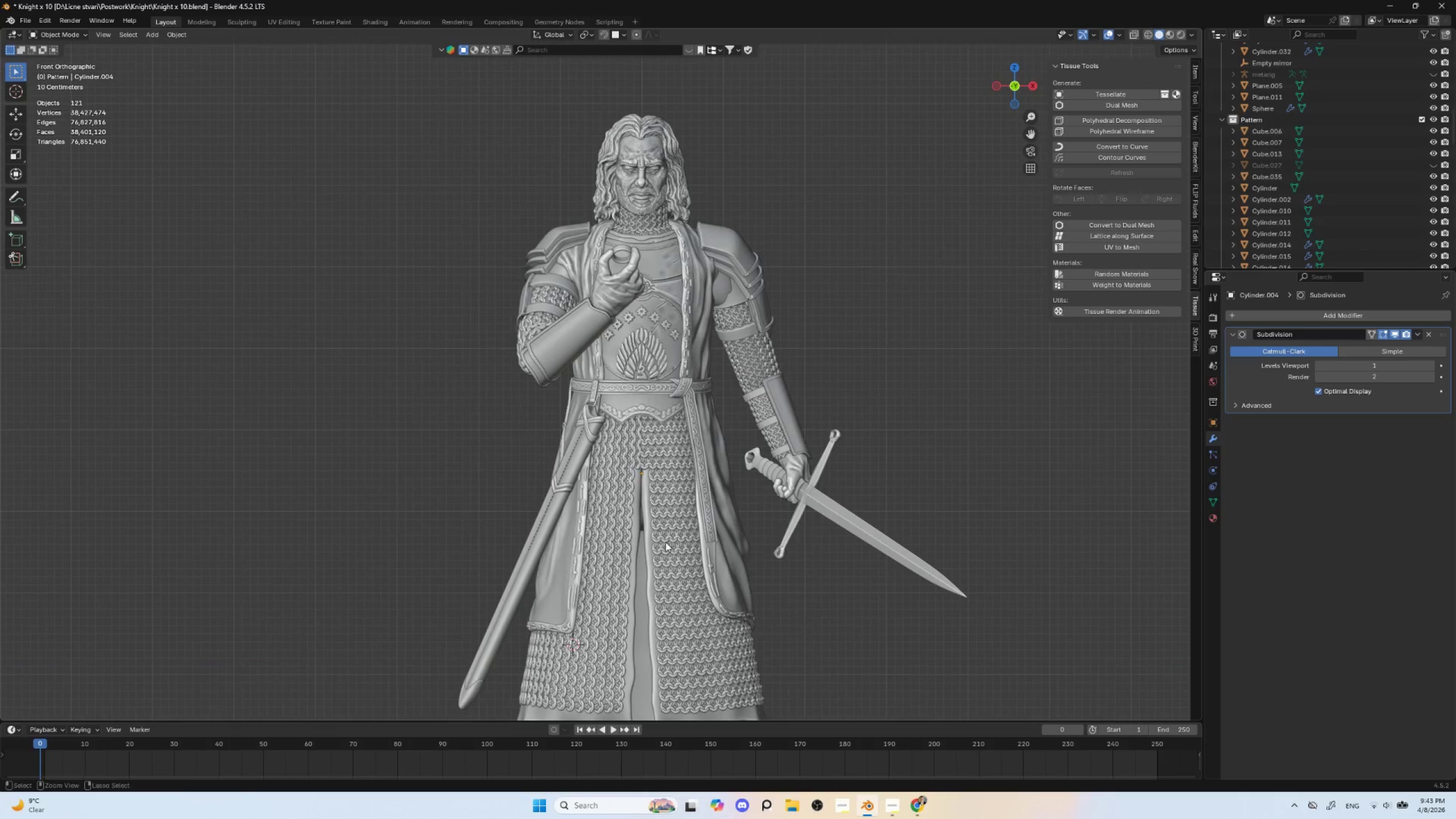 
key(Control+ControlLeft)
 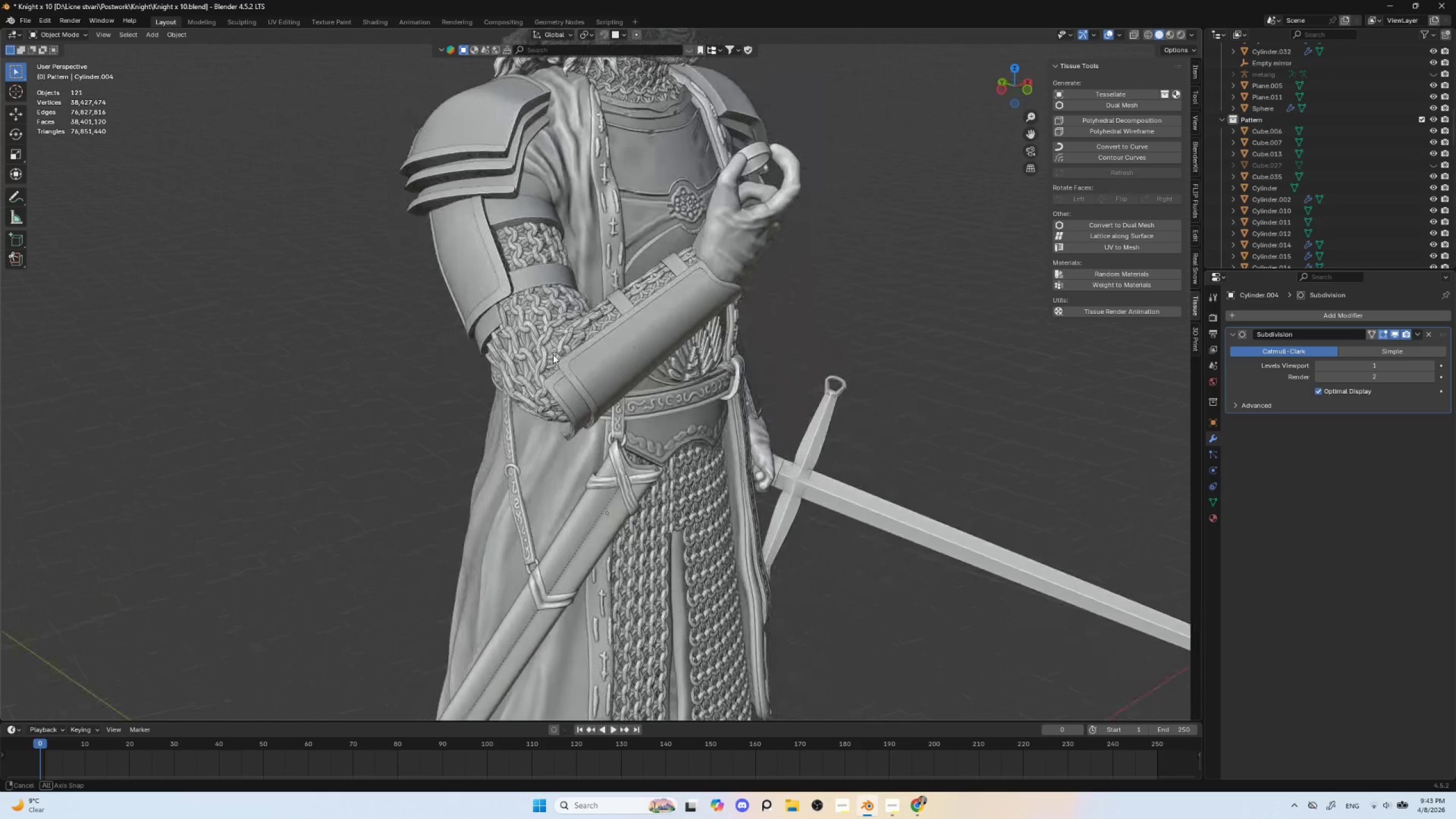 
hold_key(key=ControlLeft, duration=0.31)
 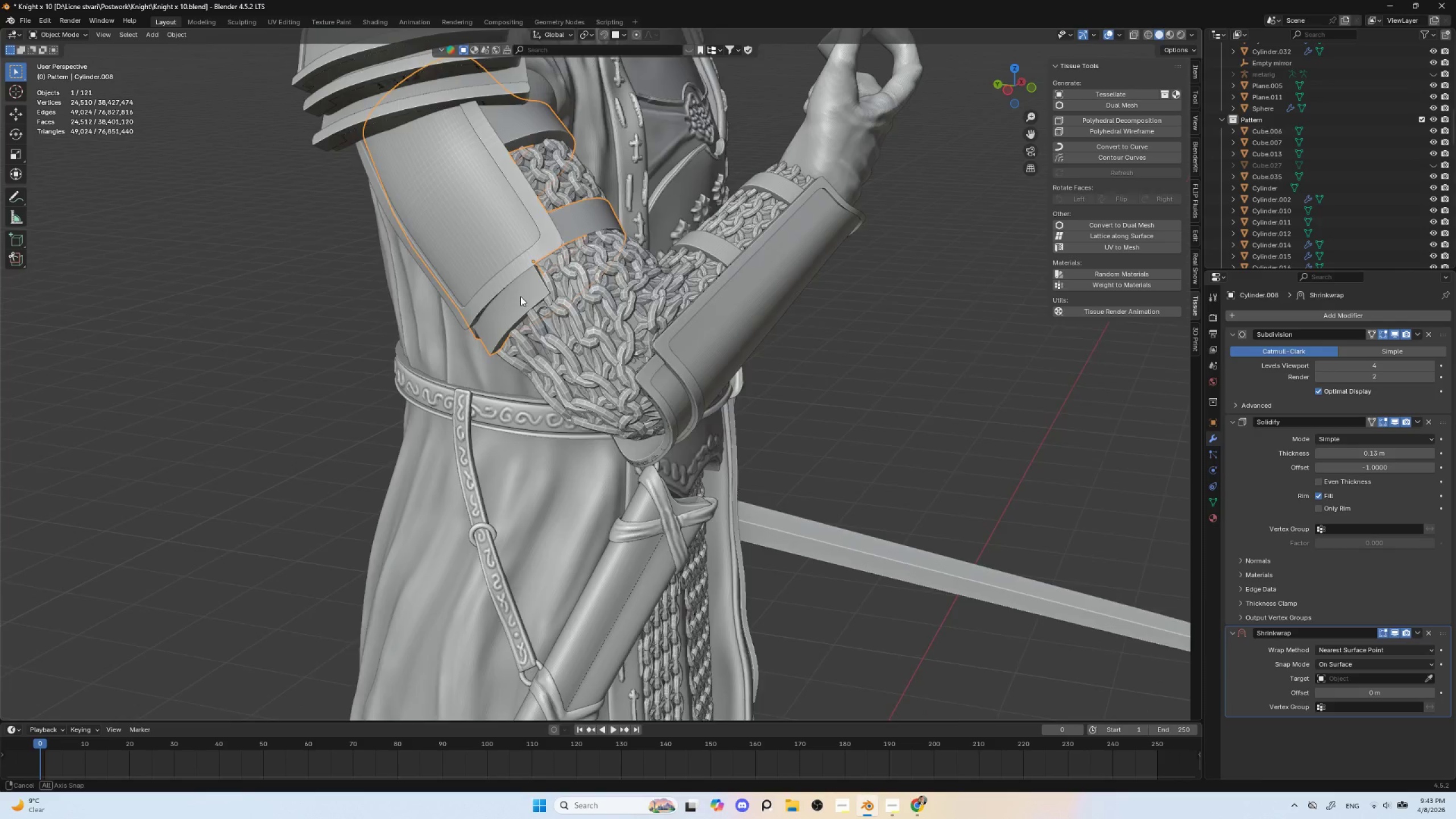 
wait(8.11)
 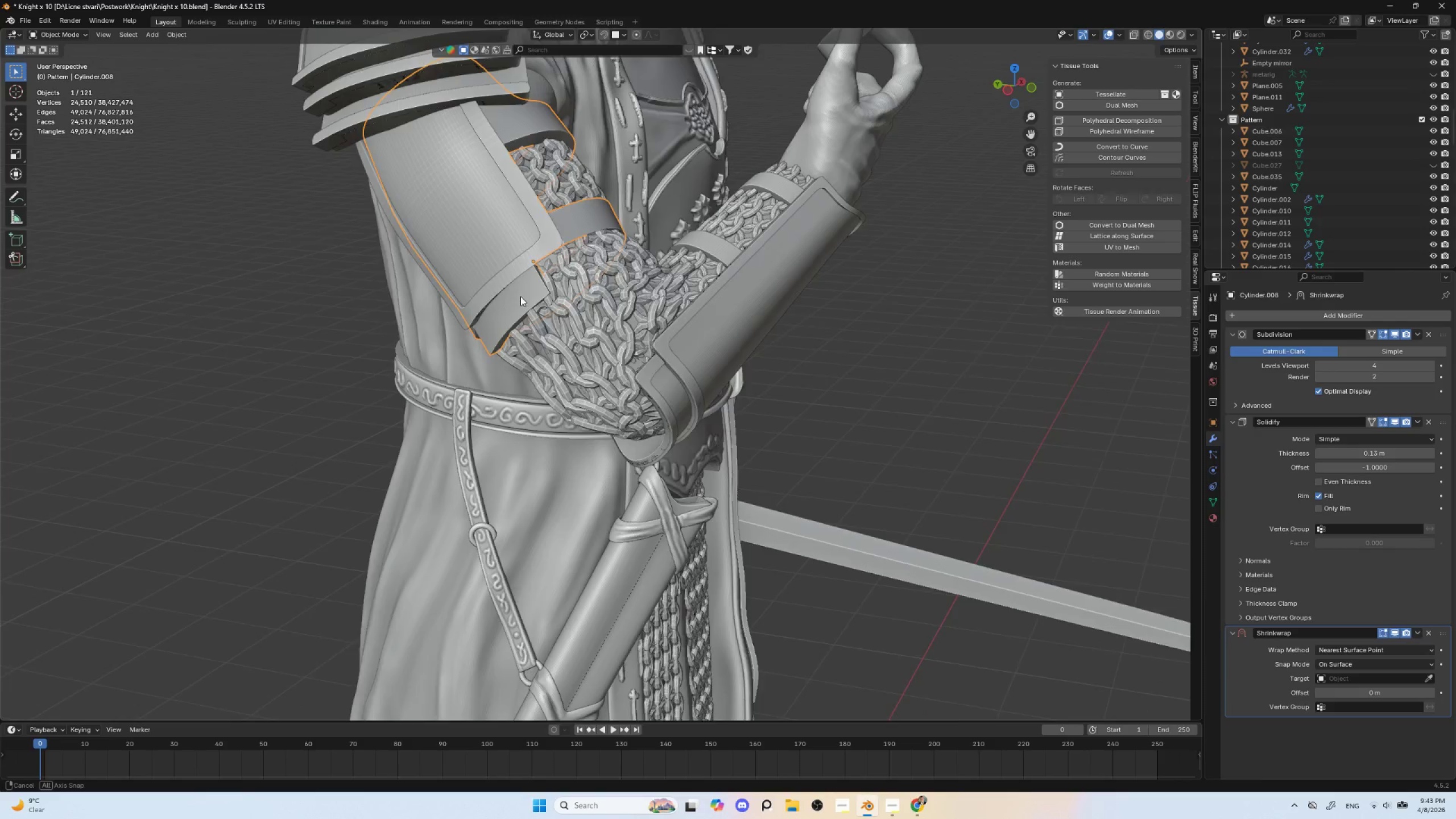 
hold_key(key=AltLeft, duration=0.48)
 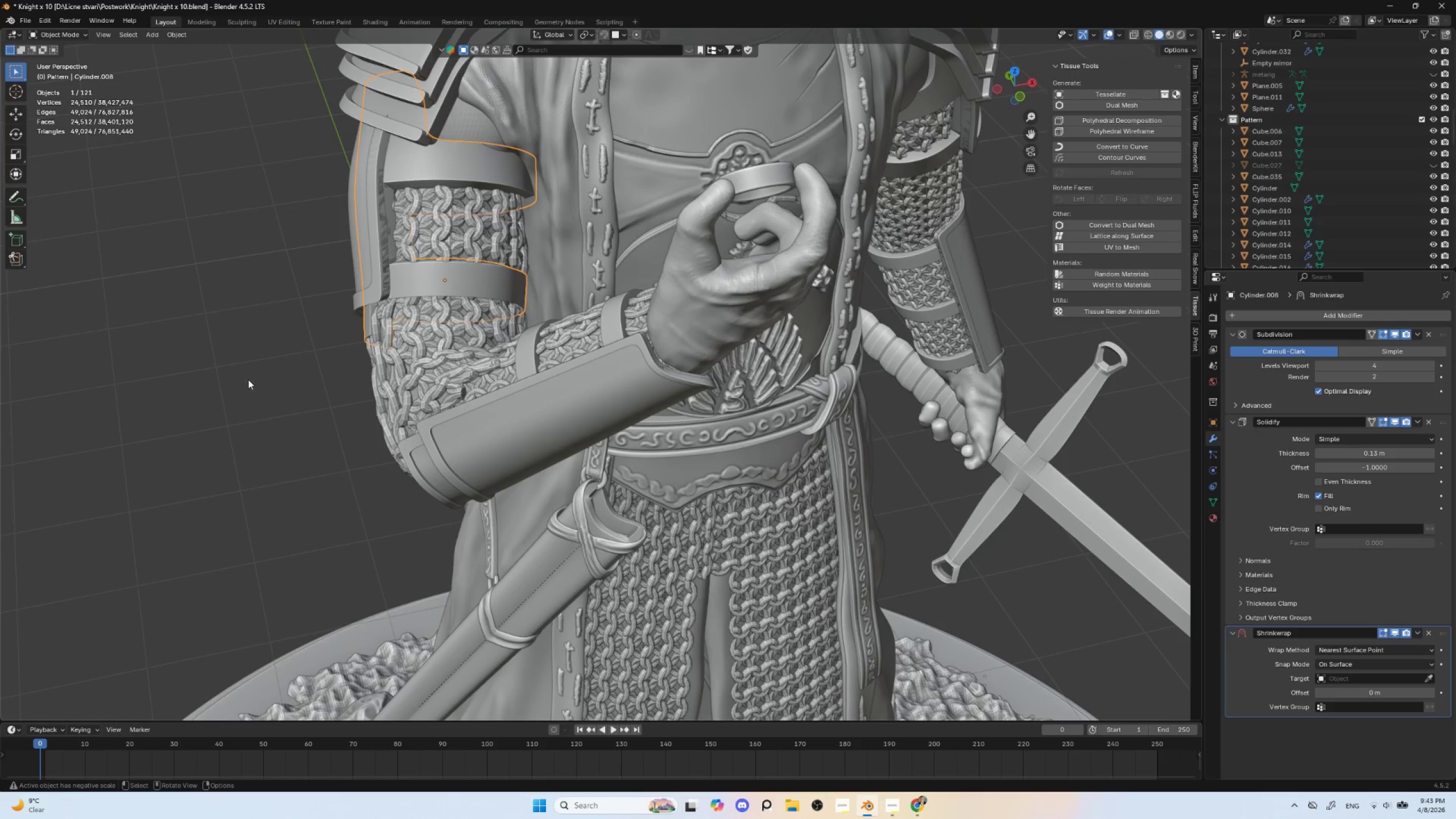 
hold_key(key=AltLeft, duration=0.55)
 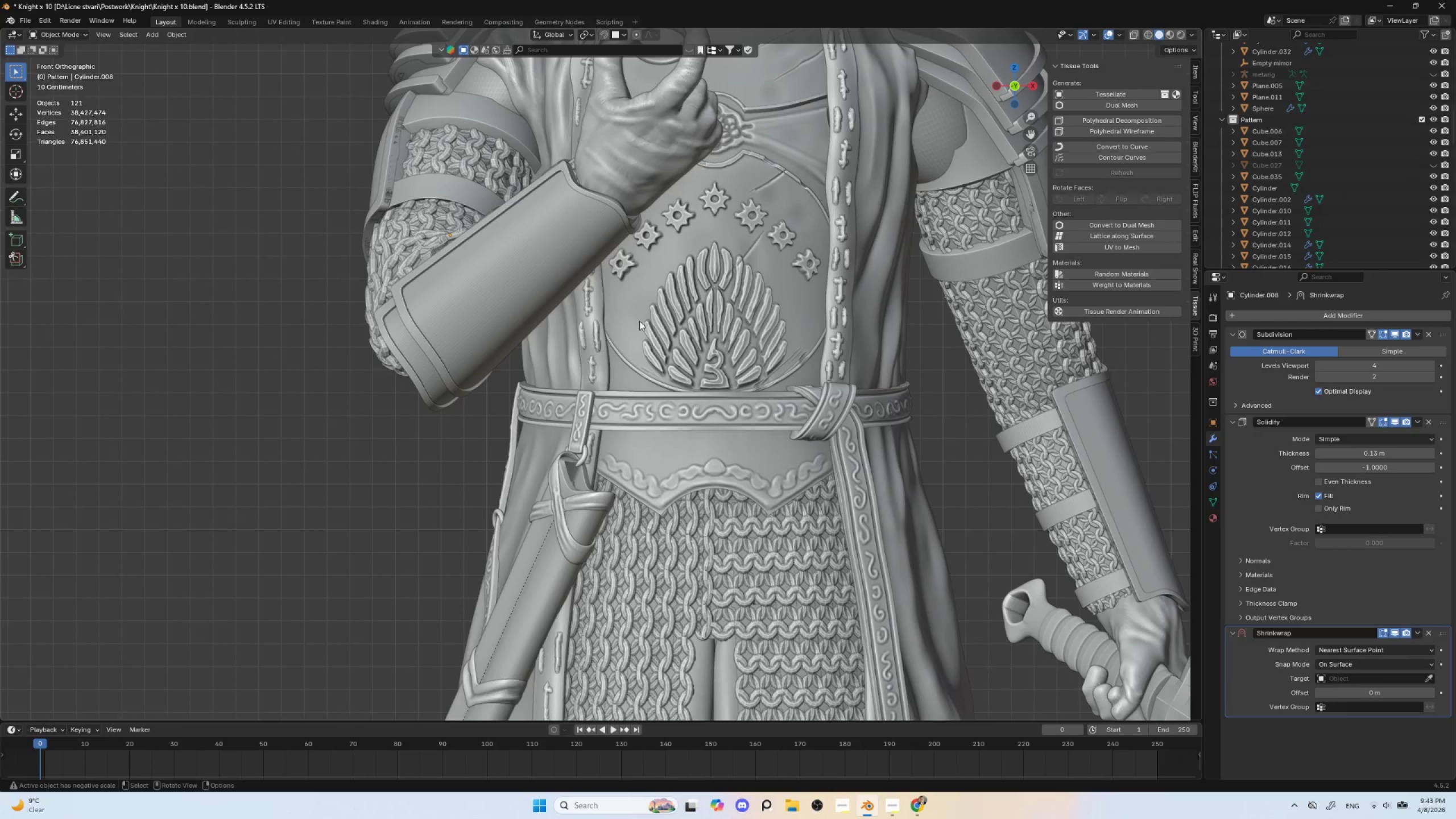 
hold_key(key=ControlLeft, duration=0.38)
 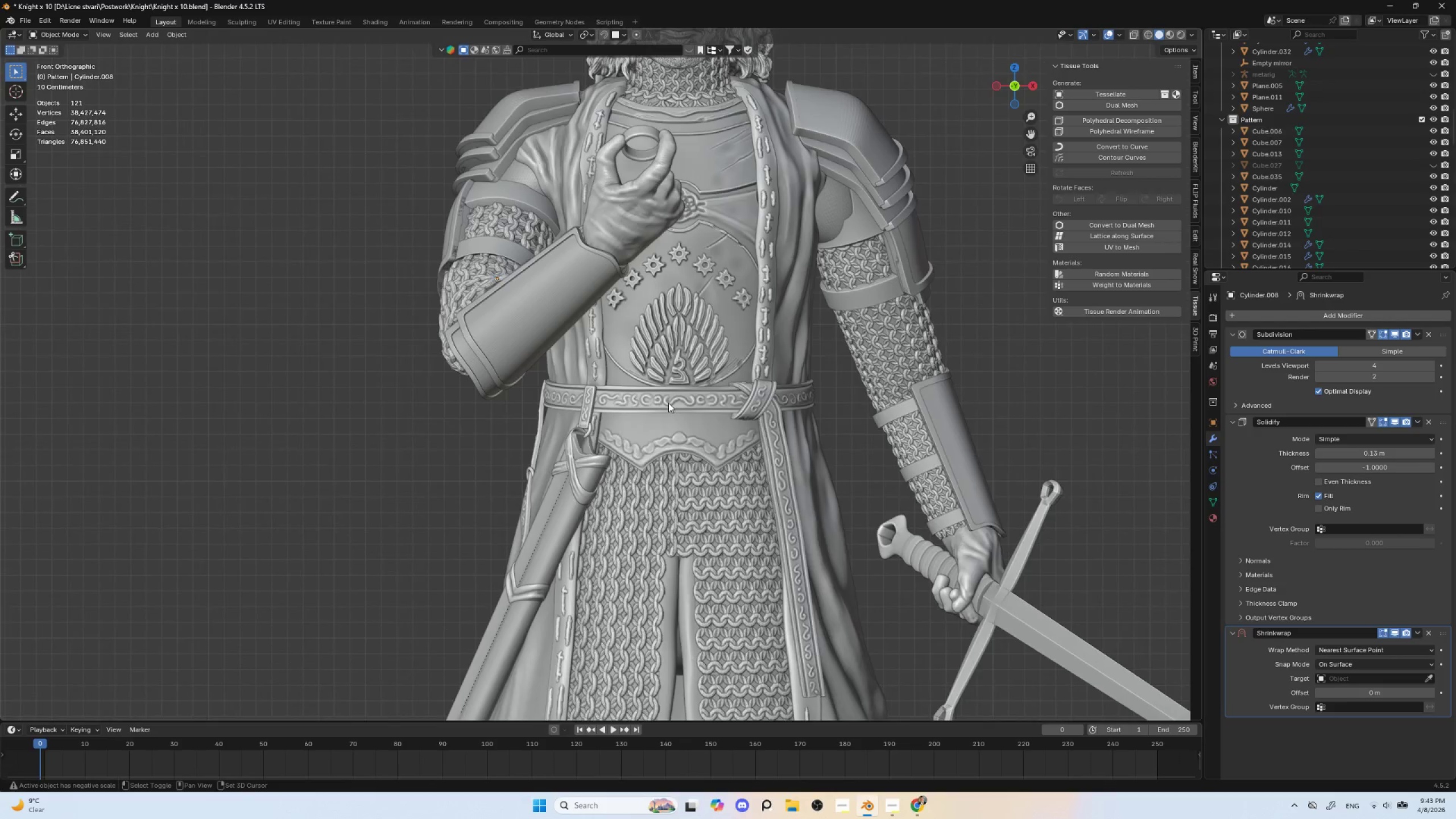 
hold_key(key=ShiftLeft, duration=0.47)
 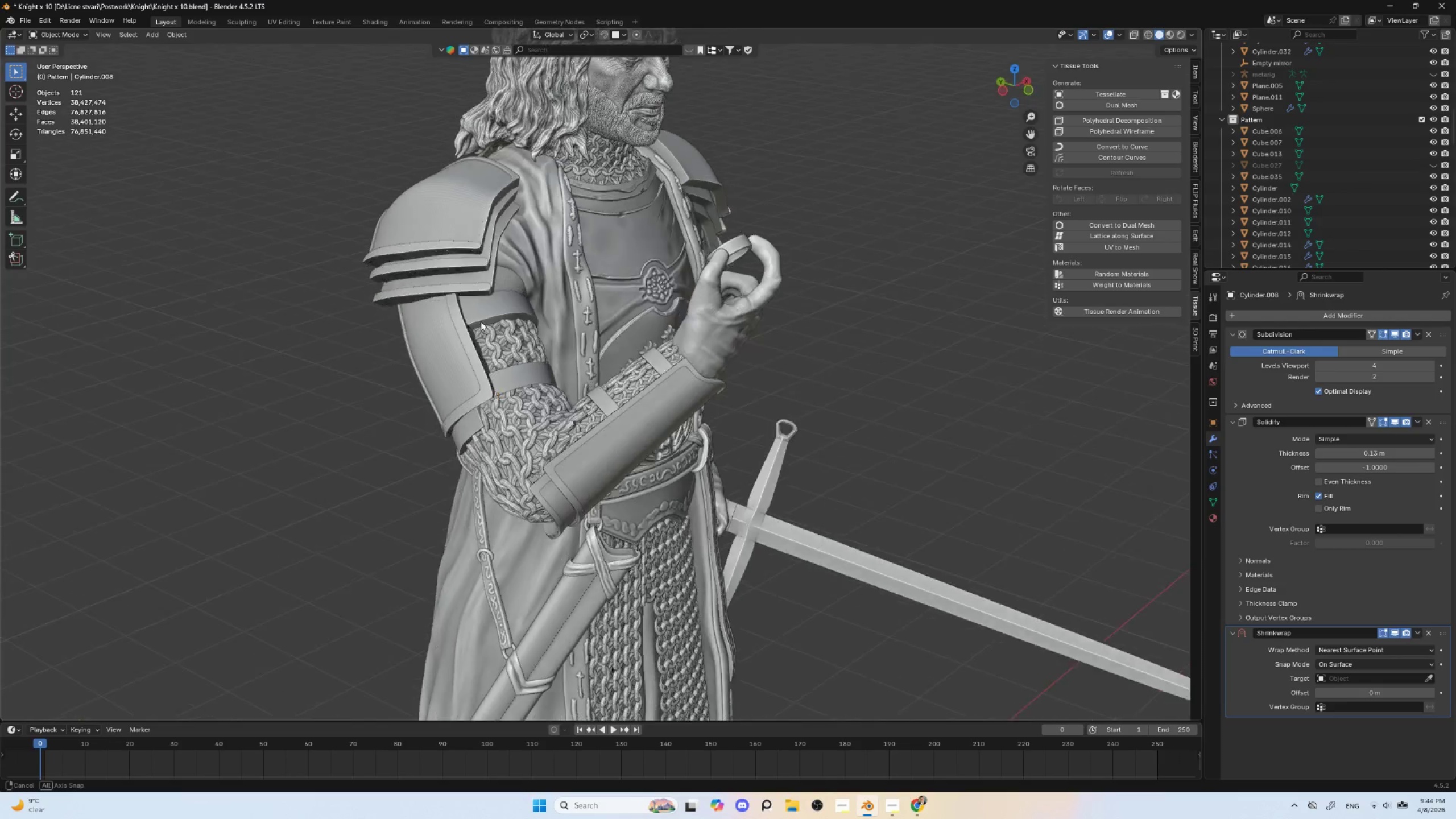 
hold_key(key=ShiftLeft, duration=0.5)
 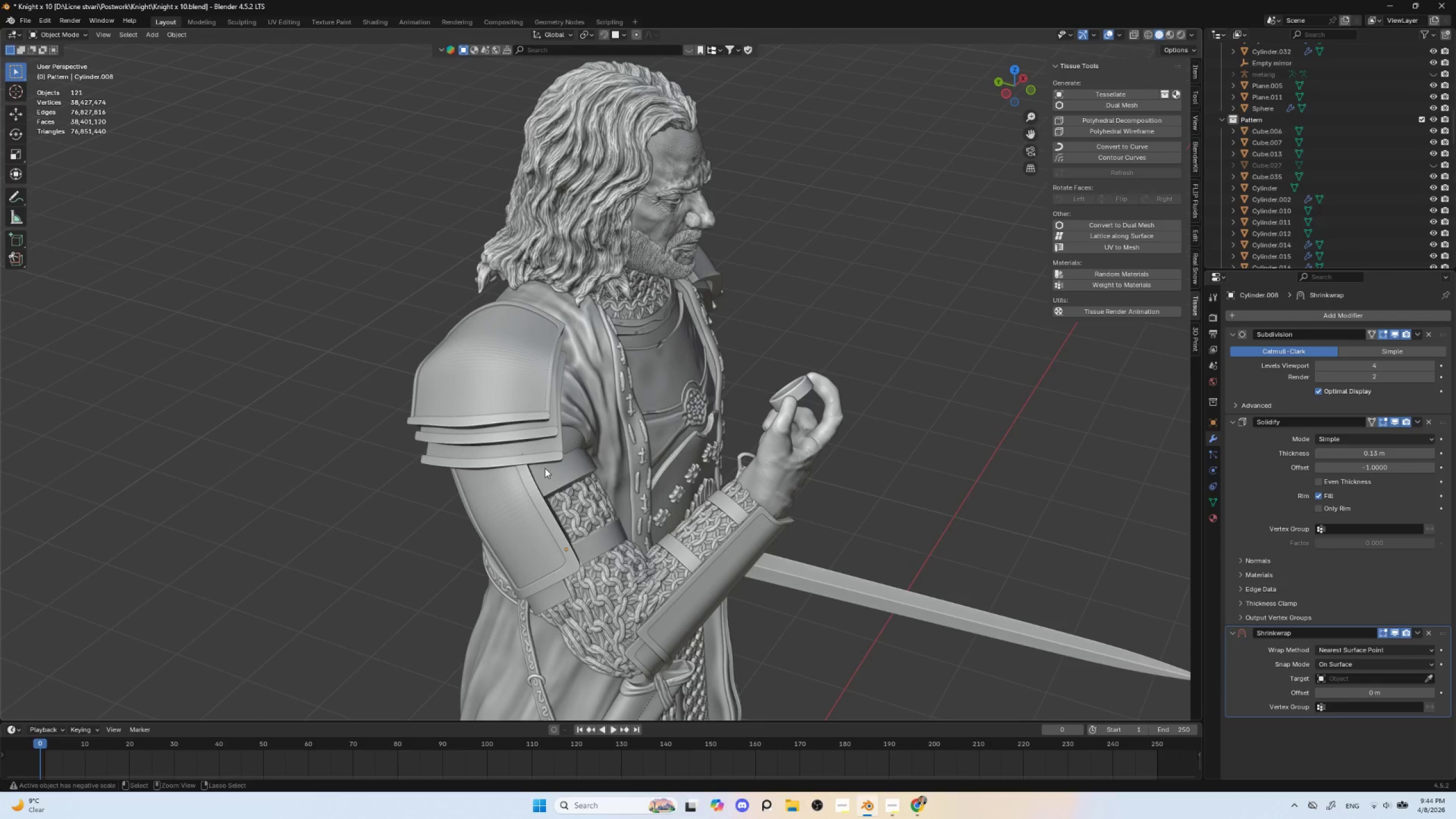 
key(Control+ControlLeft)
 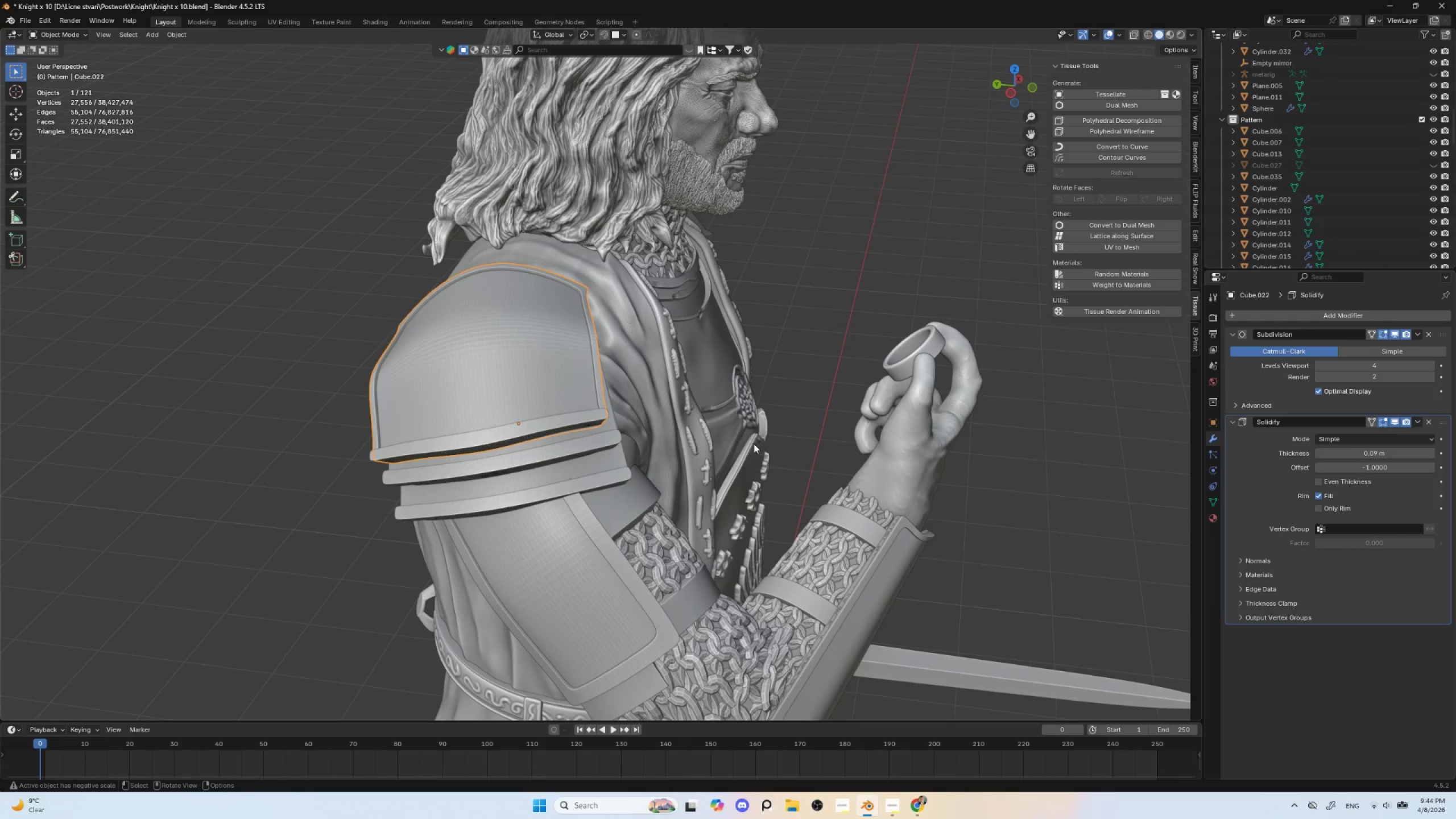 
wait(9.42)
 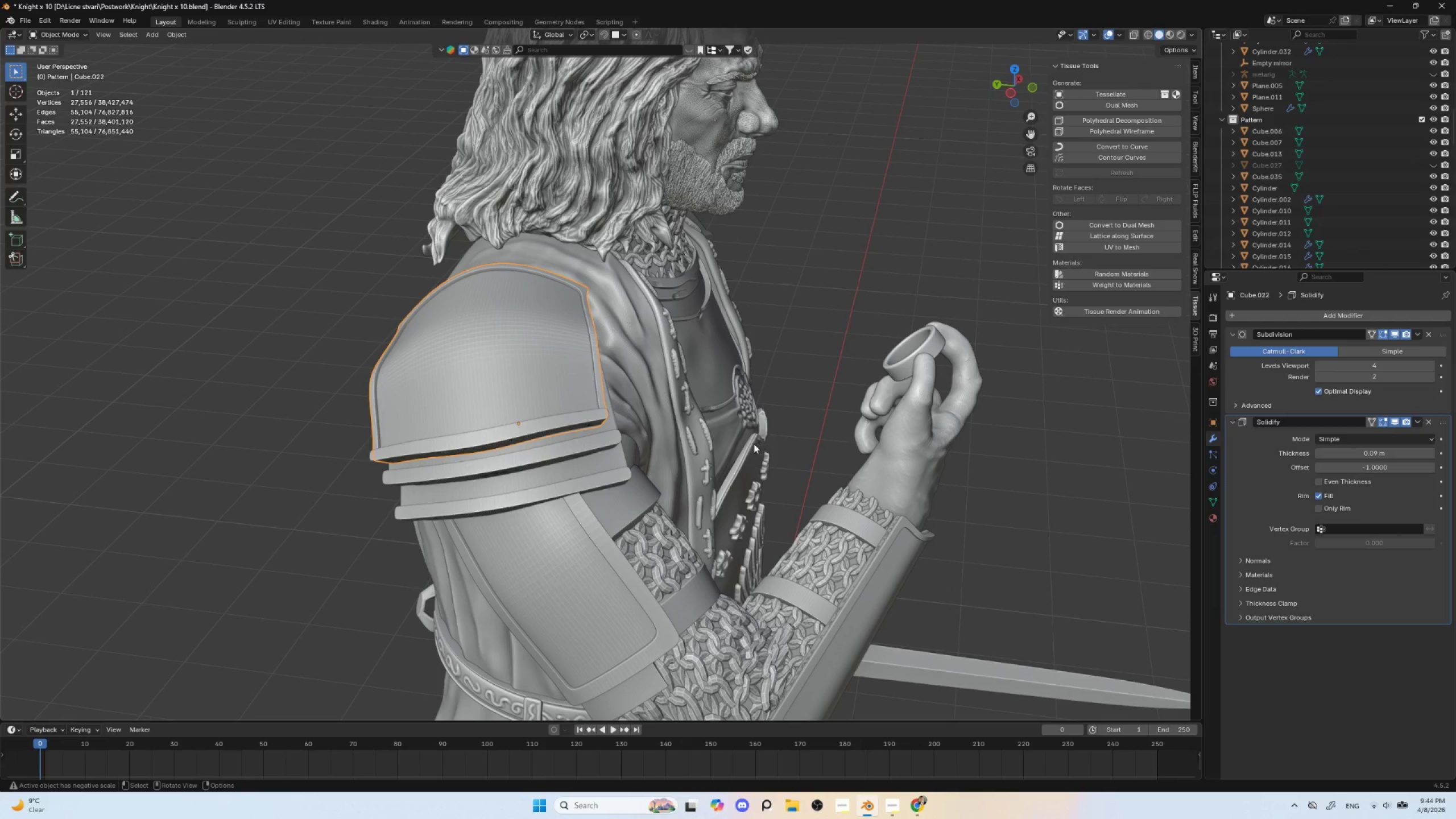 
hold_key(key=AltLeft, duration=0.41)
 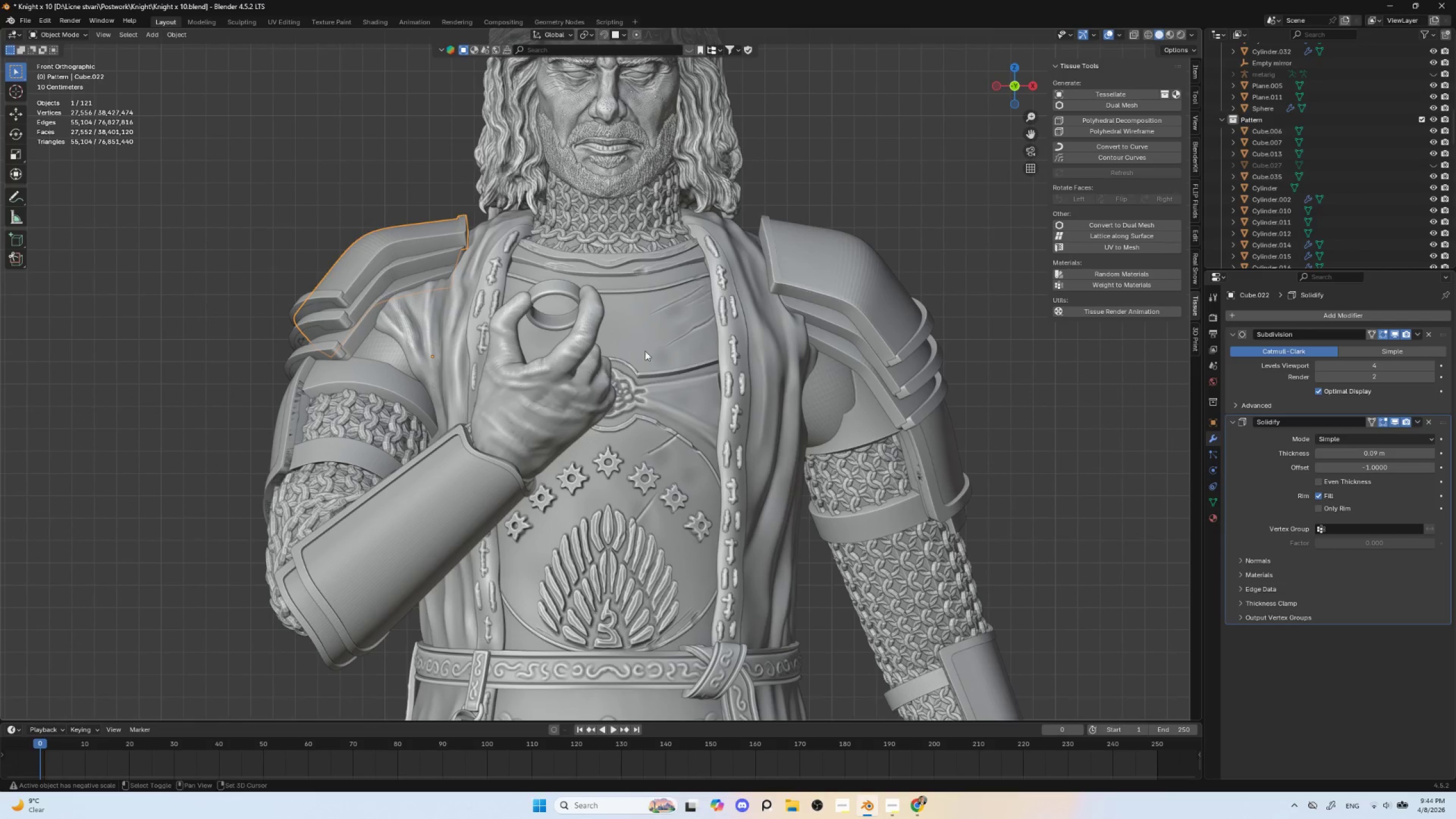 
hold_key(key=ShiftLeft, duration=0.48)
 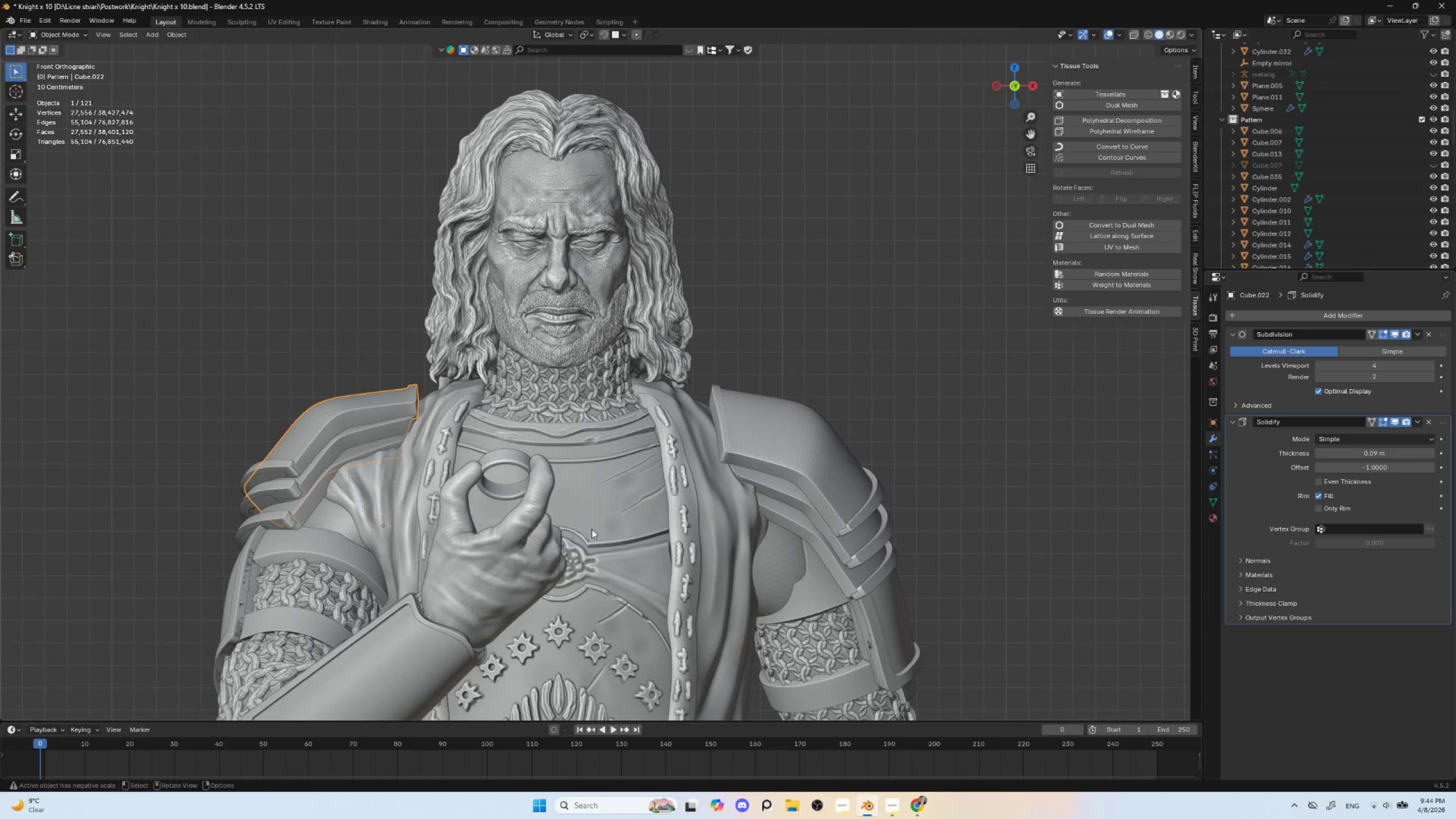 
hold_key(key=ControlLeft, duration=0.31)
 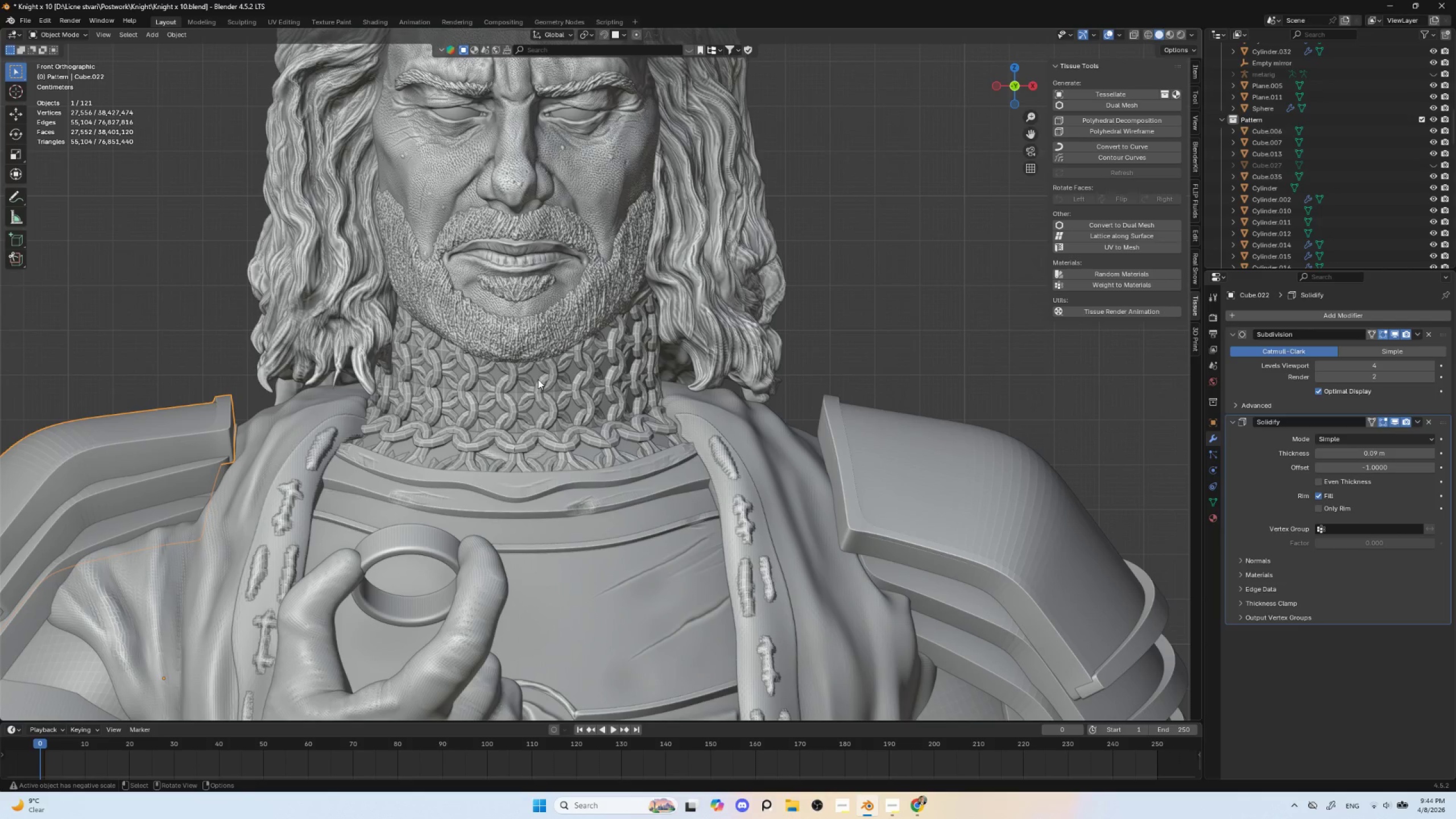 
left_click([535, 374])
 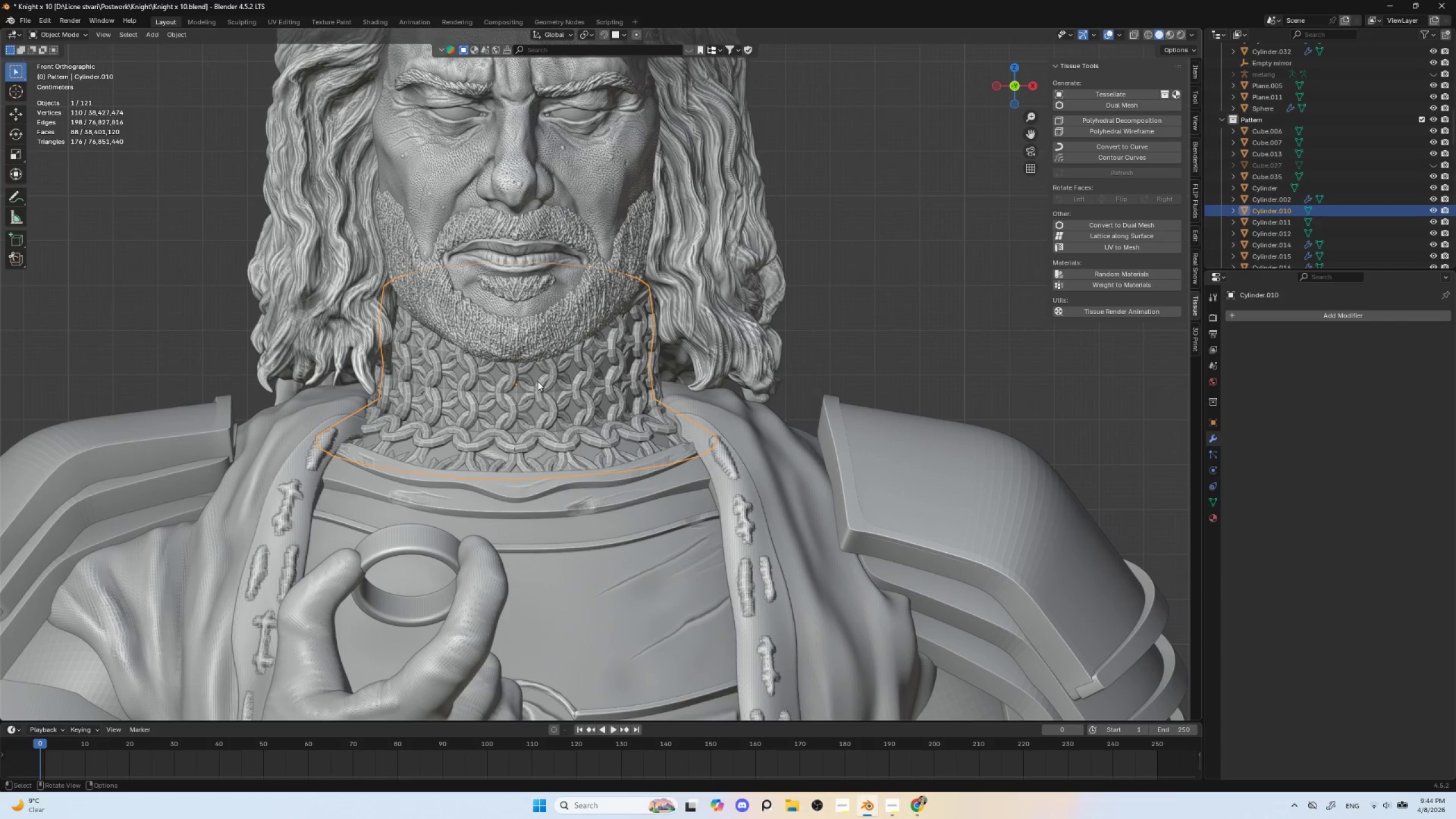 
key(Control+2)
 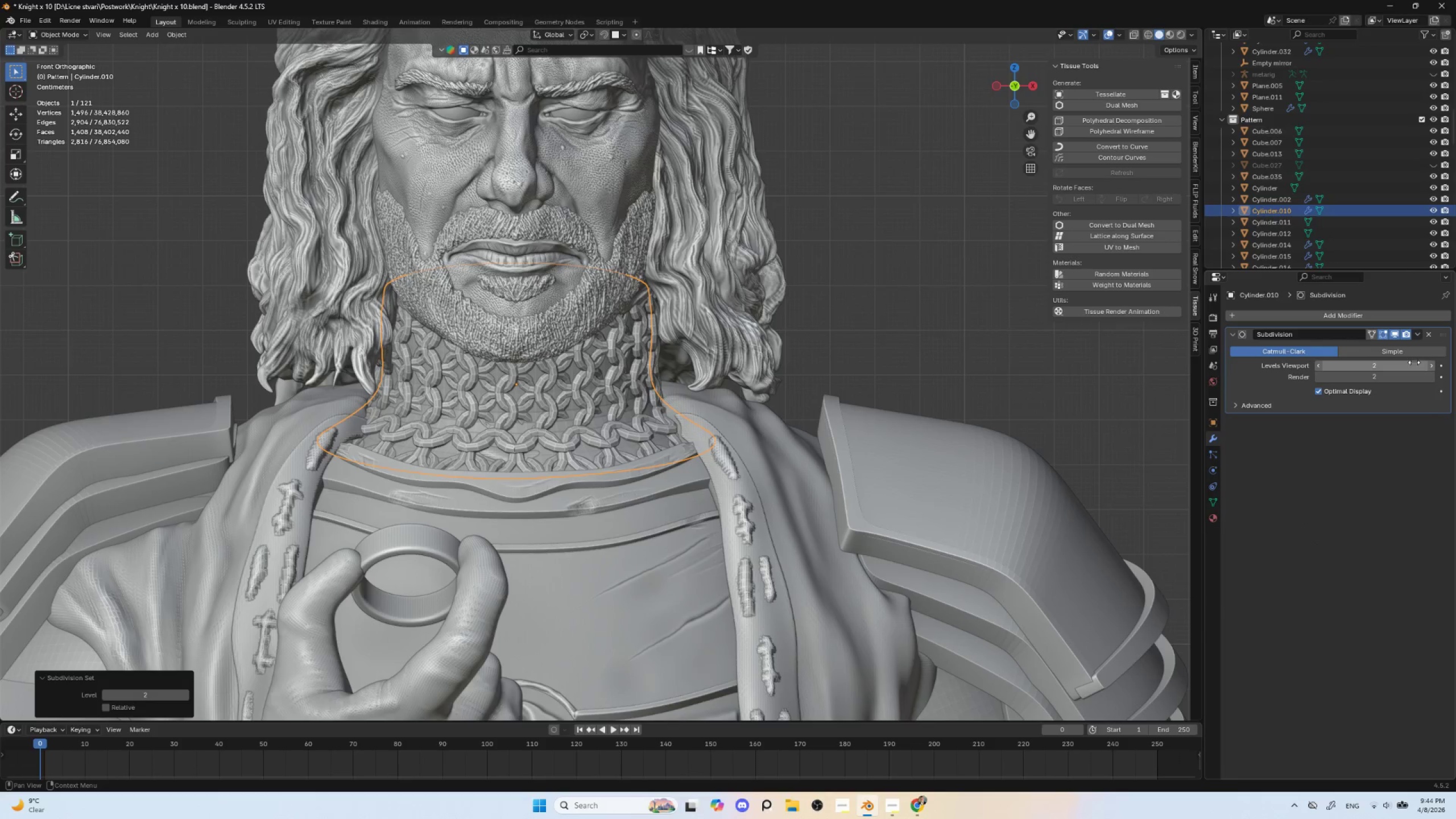 
left_click([1431, 365])
 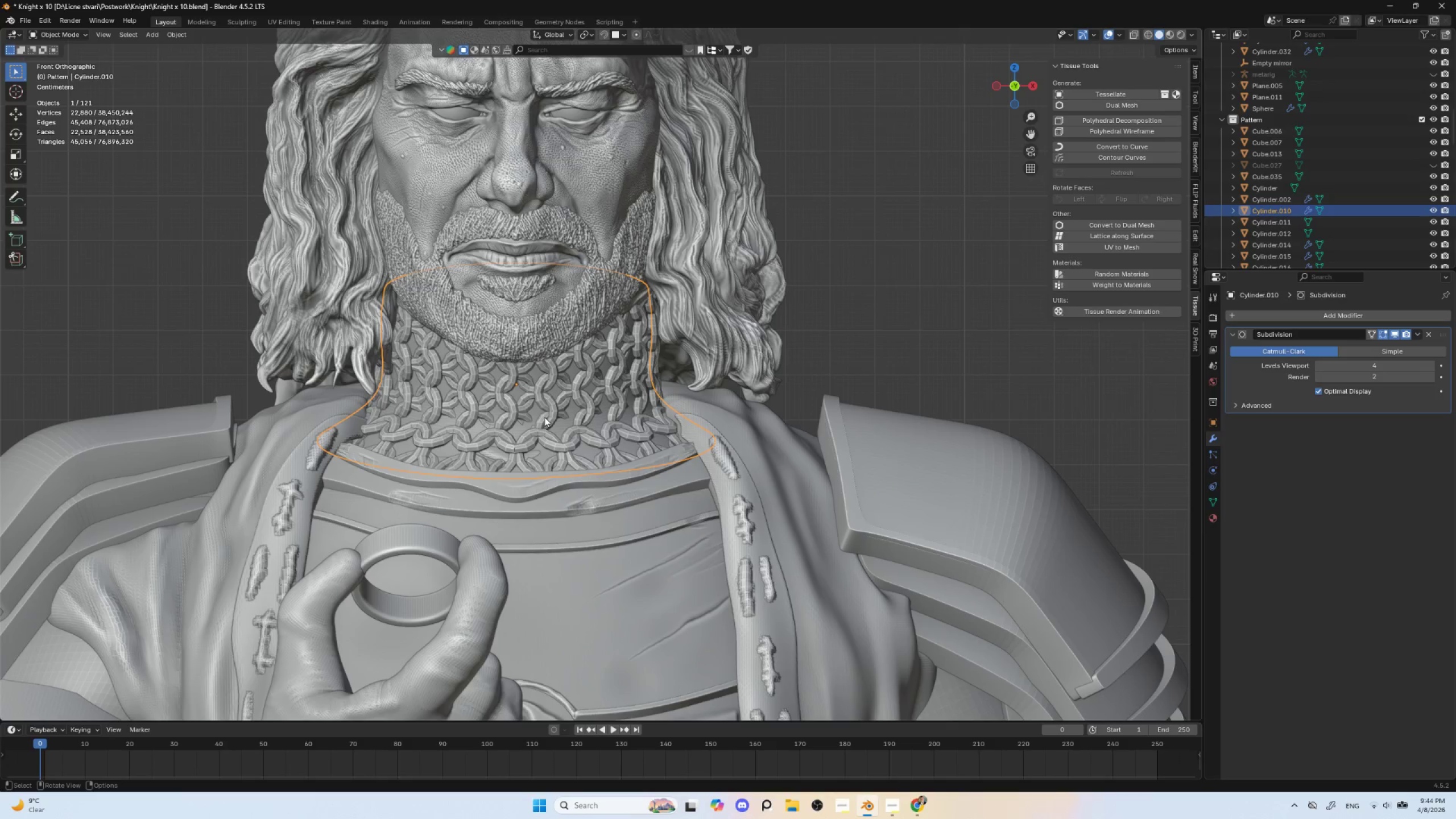 
left_click([512, 406])
 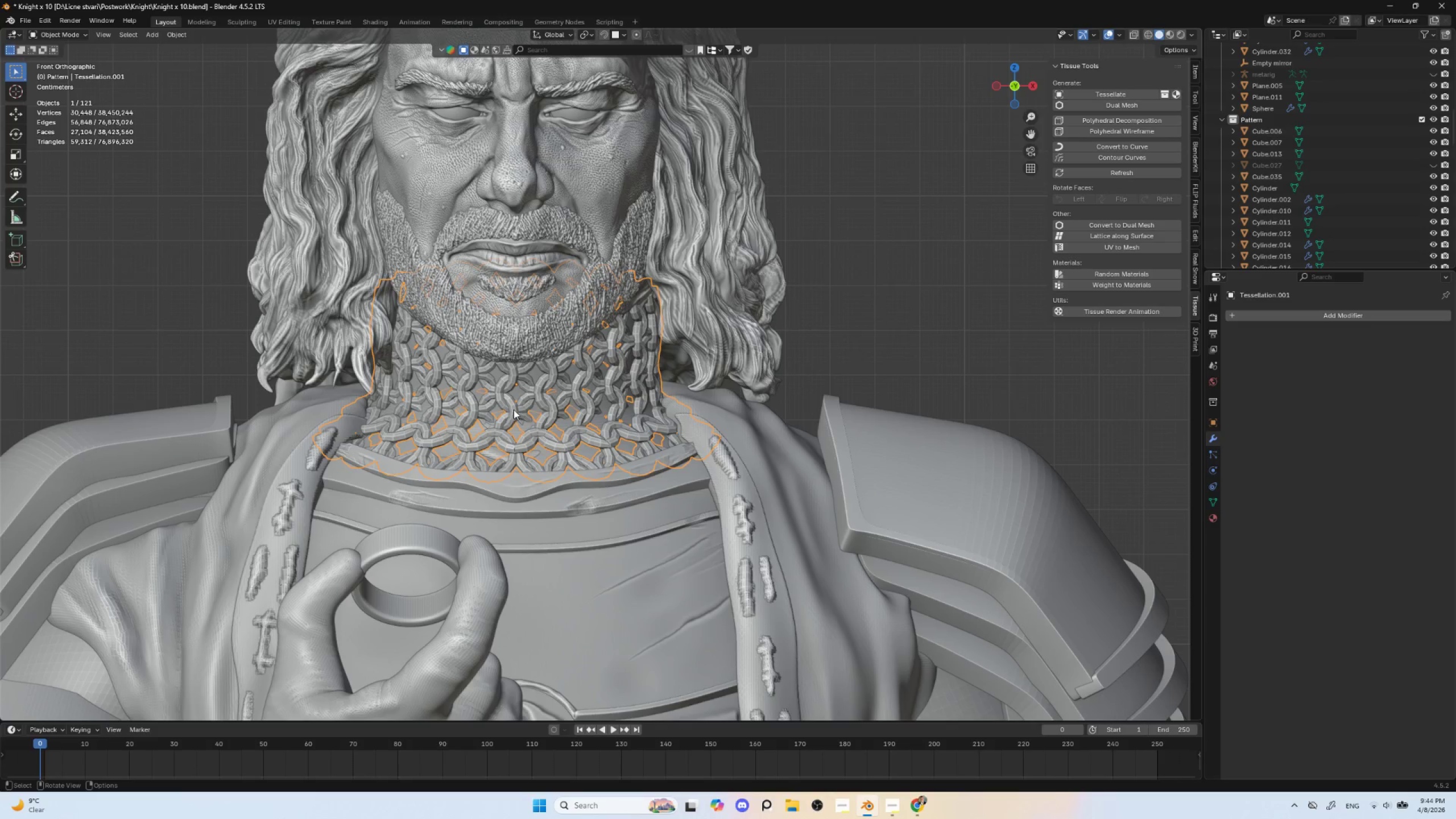 
key(Control+1)
 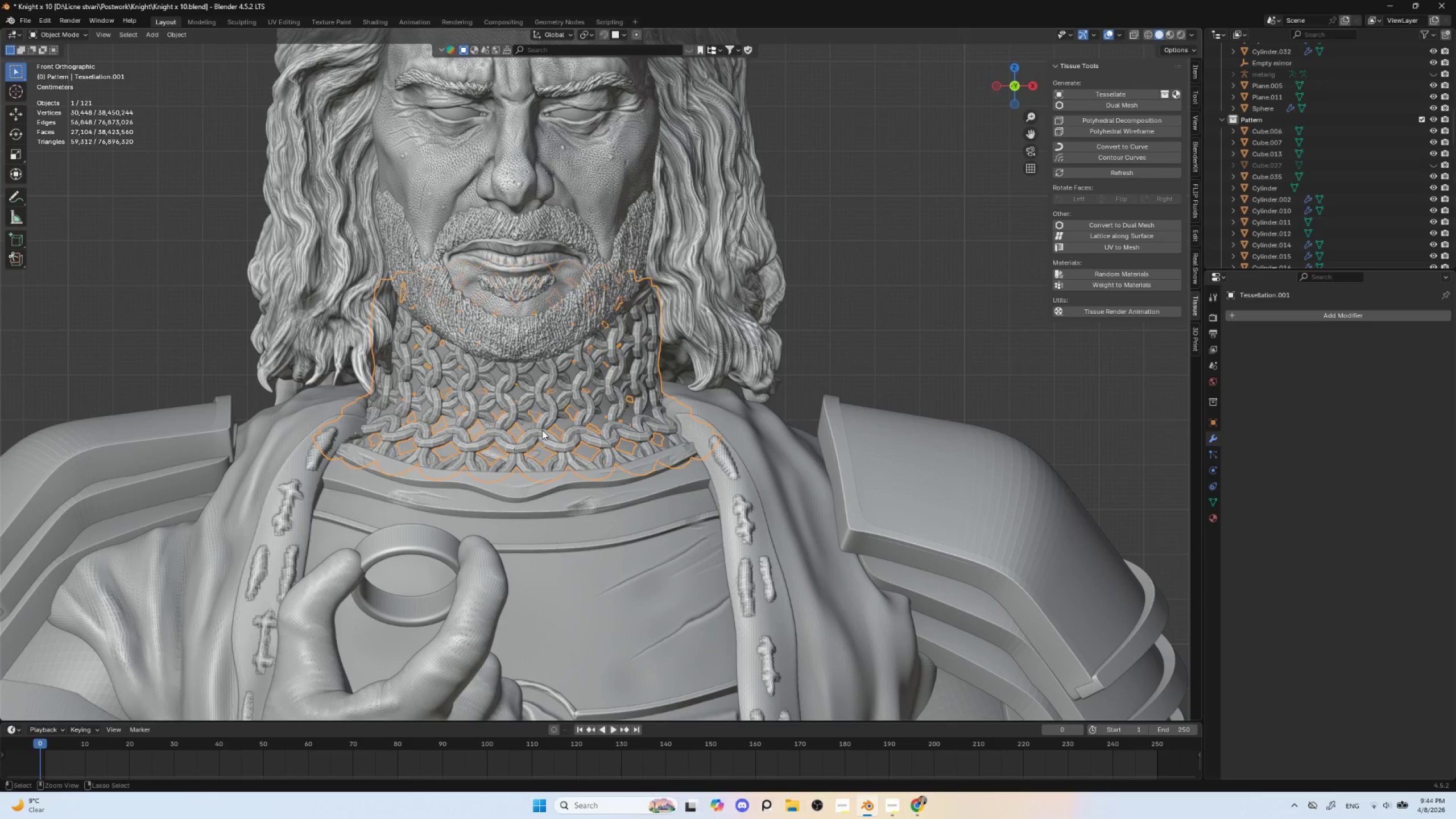 
hold_key(key=ShiftLeft, duration=0.62)
 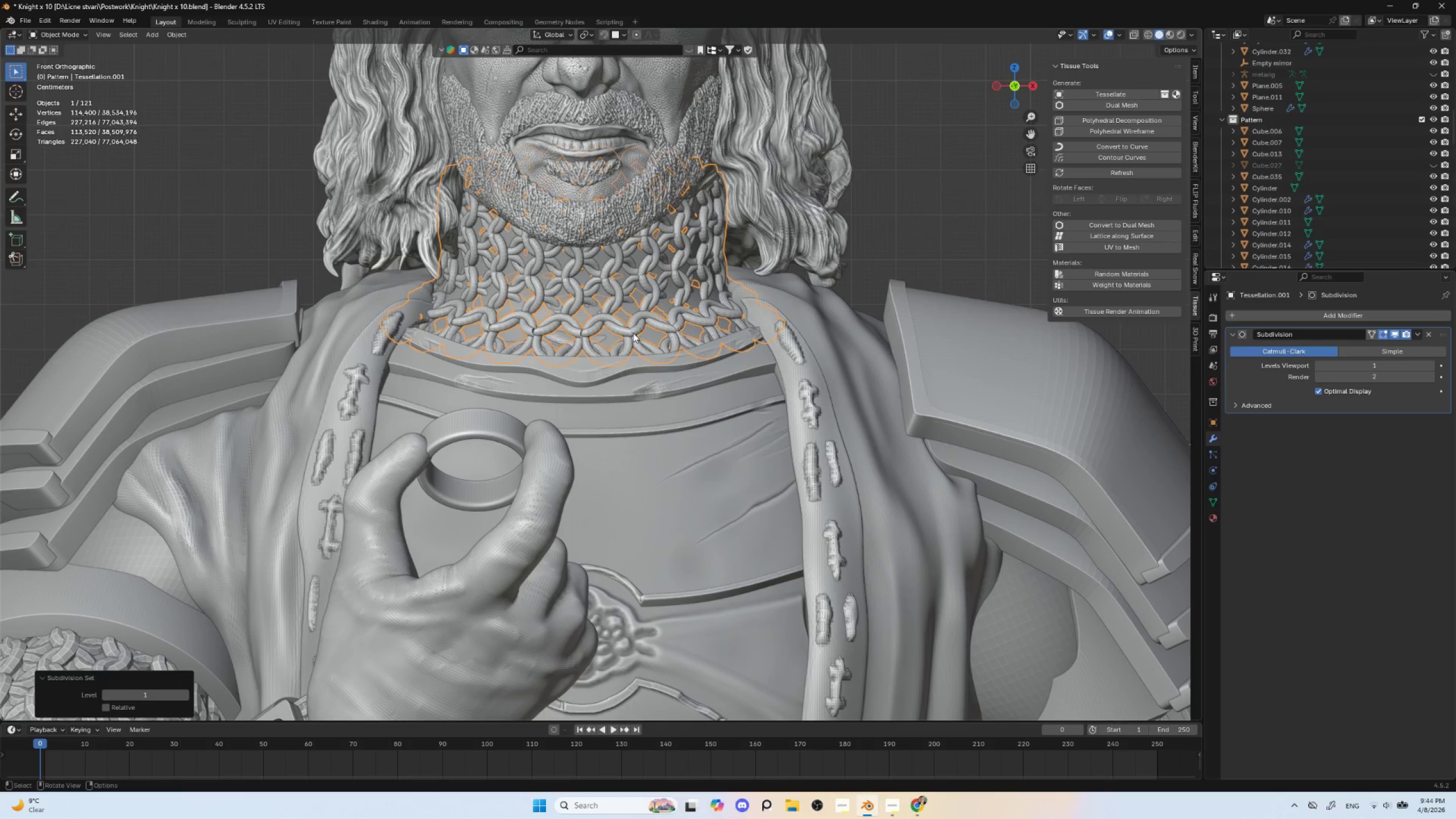 
hold_key(key=ControlLeft, duration=0.66)
 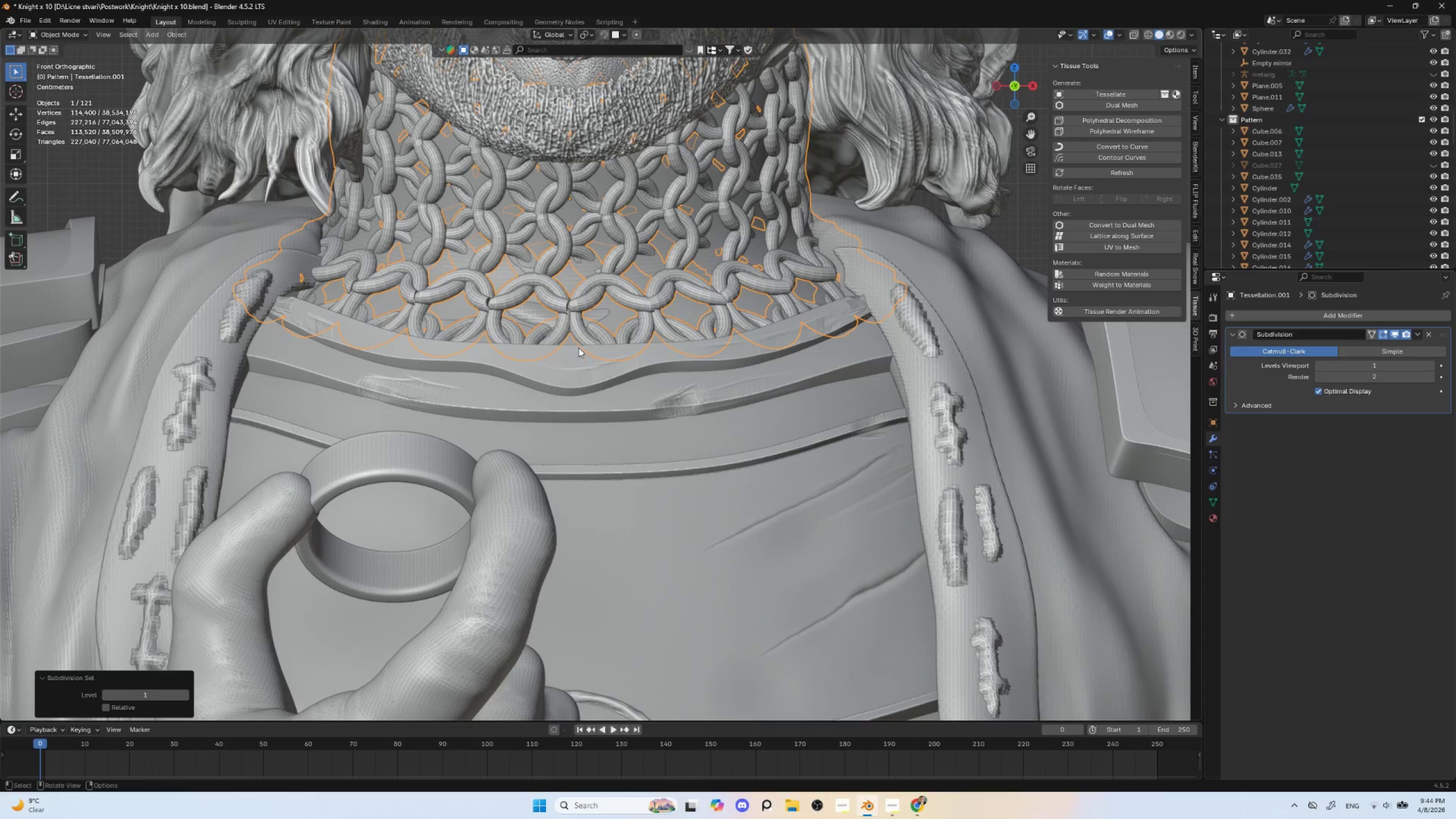 
hold_key(key=ShiftLeft, duration=0.55)
 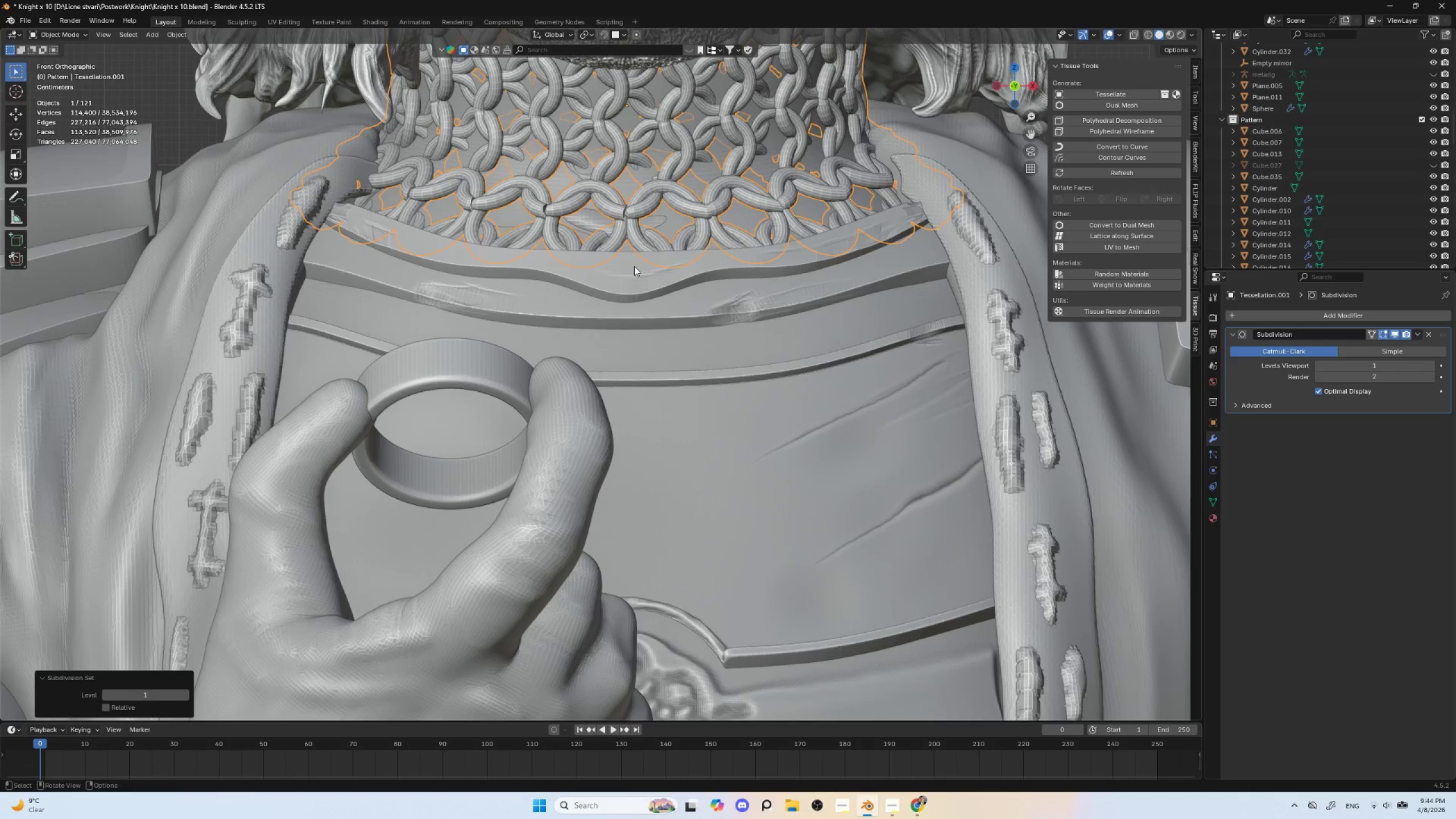 
hold_key(key=ControlLeft, duration=0.44)
 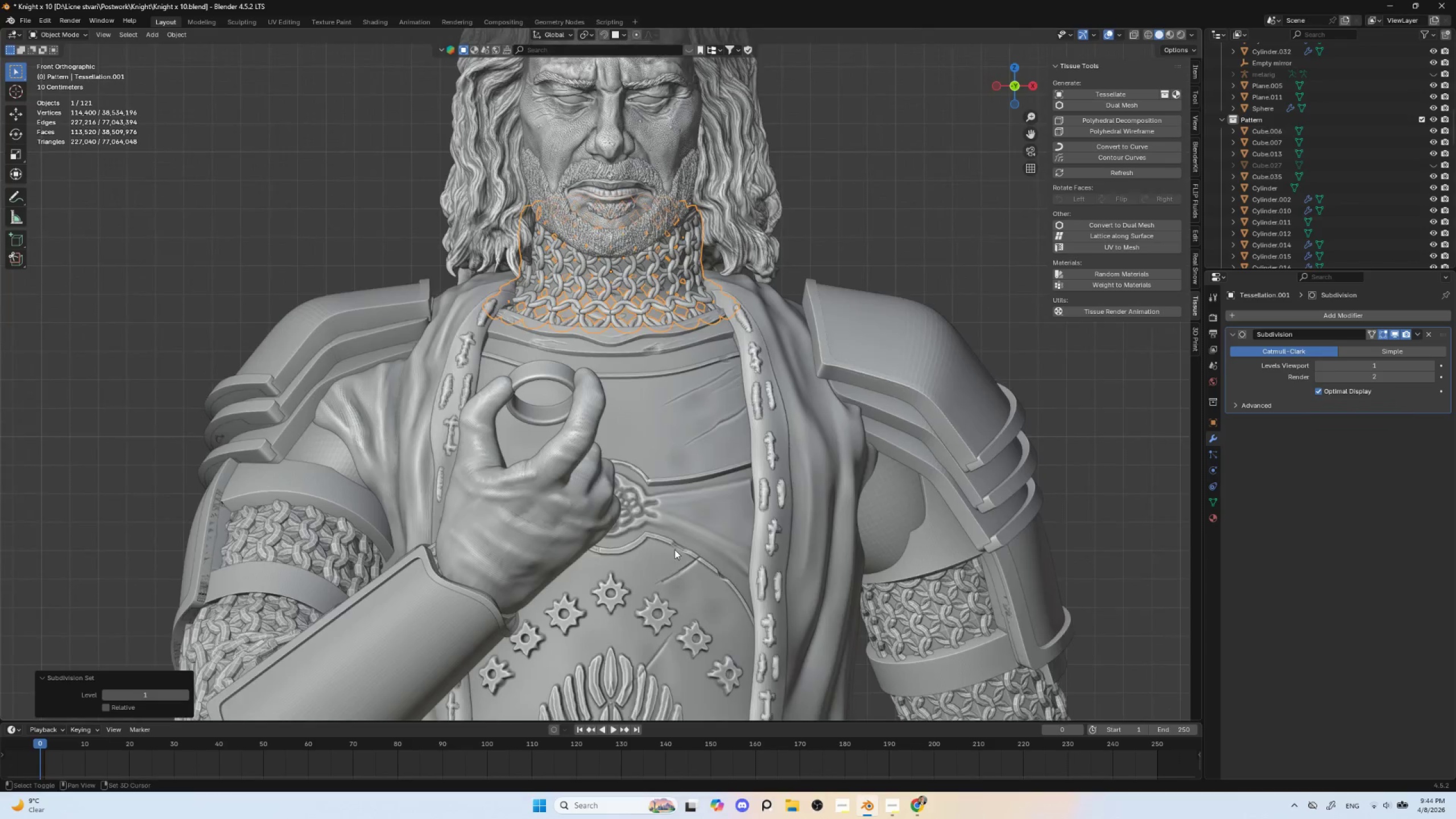 
hold_key(key=ShiftLeft, duration=0.41)
 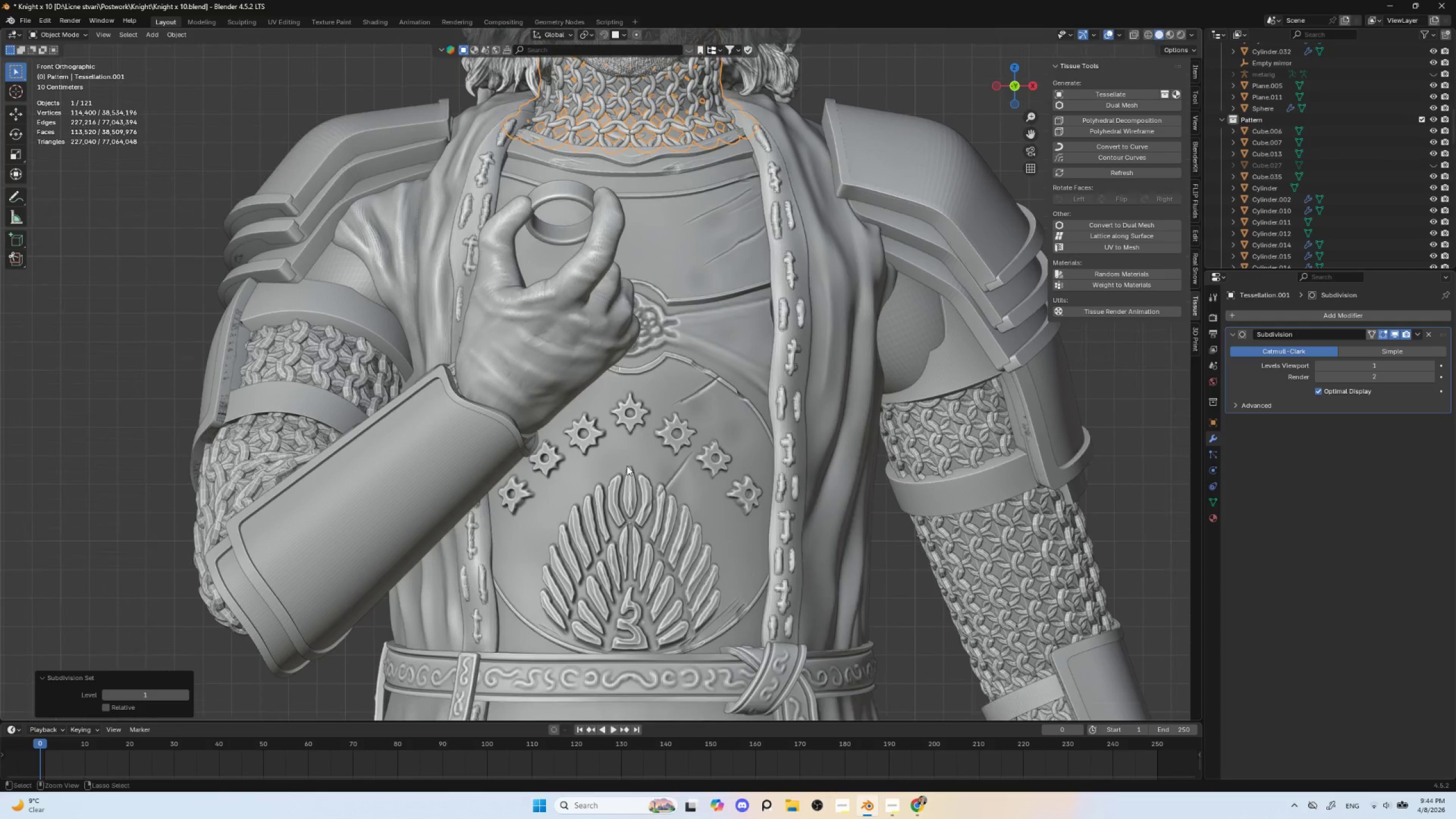 
hold_key(key=ControlLeft, duration=0.31)
 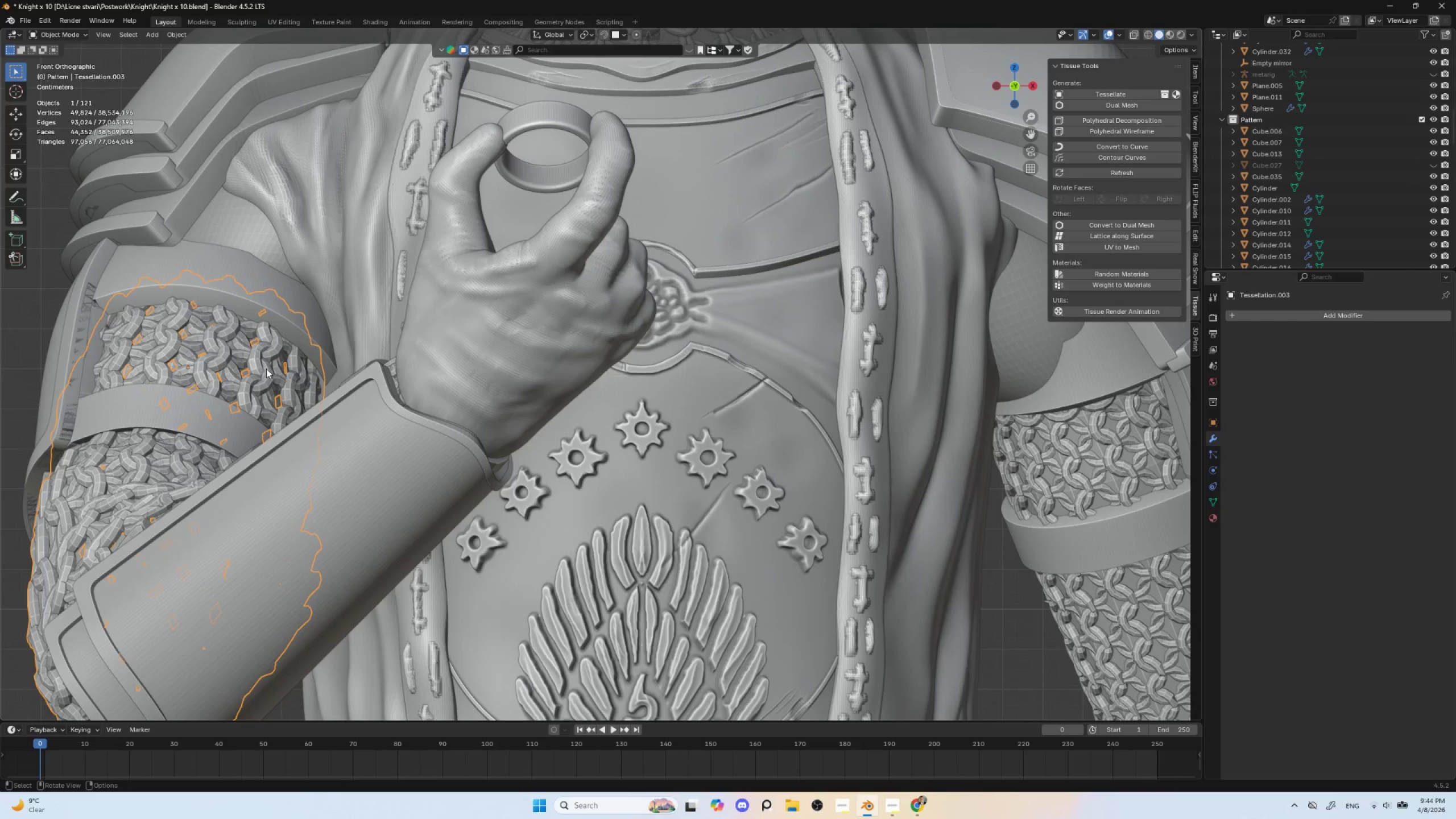 
key(Control+1)
 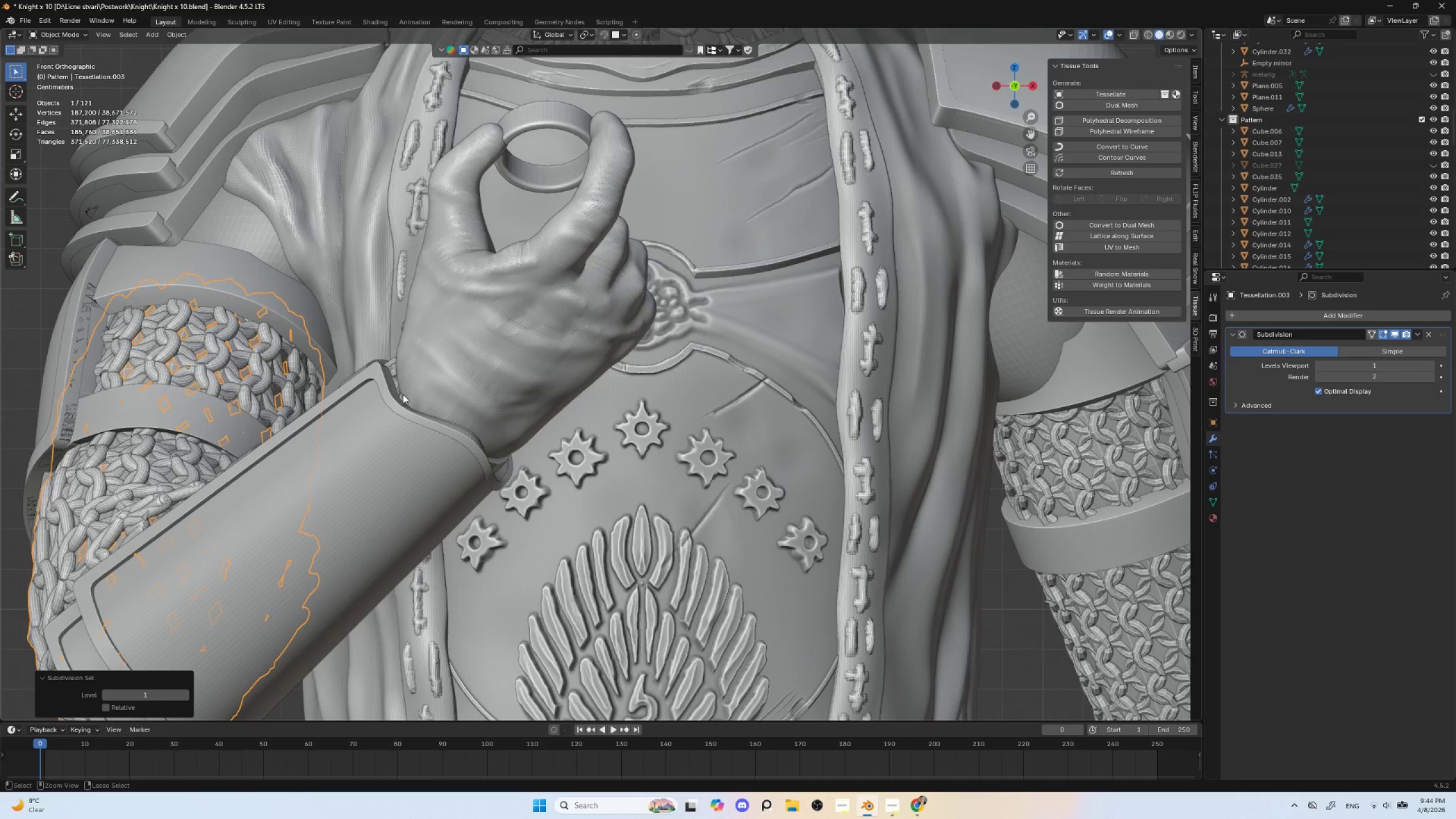 
hold_key(key=ControlLeft, duration=0.38)
 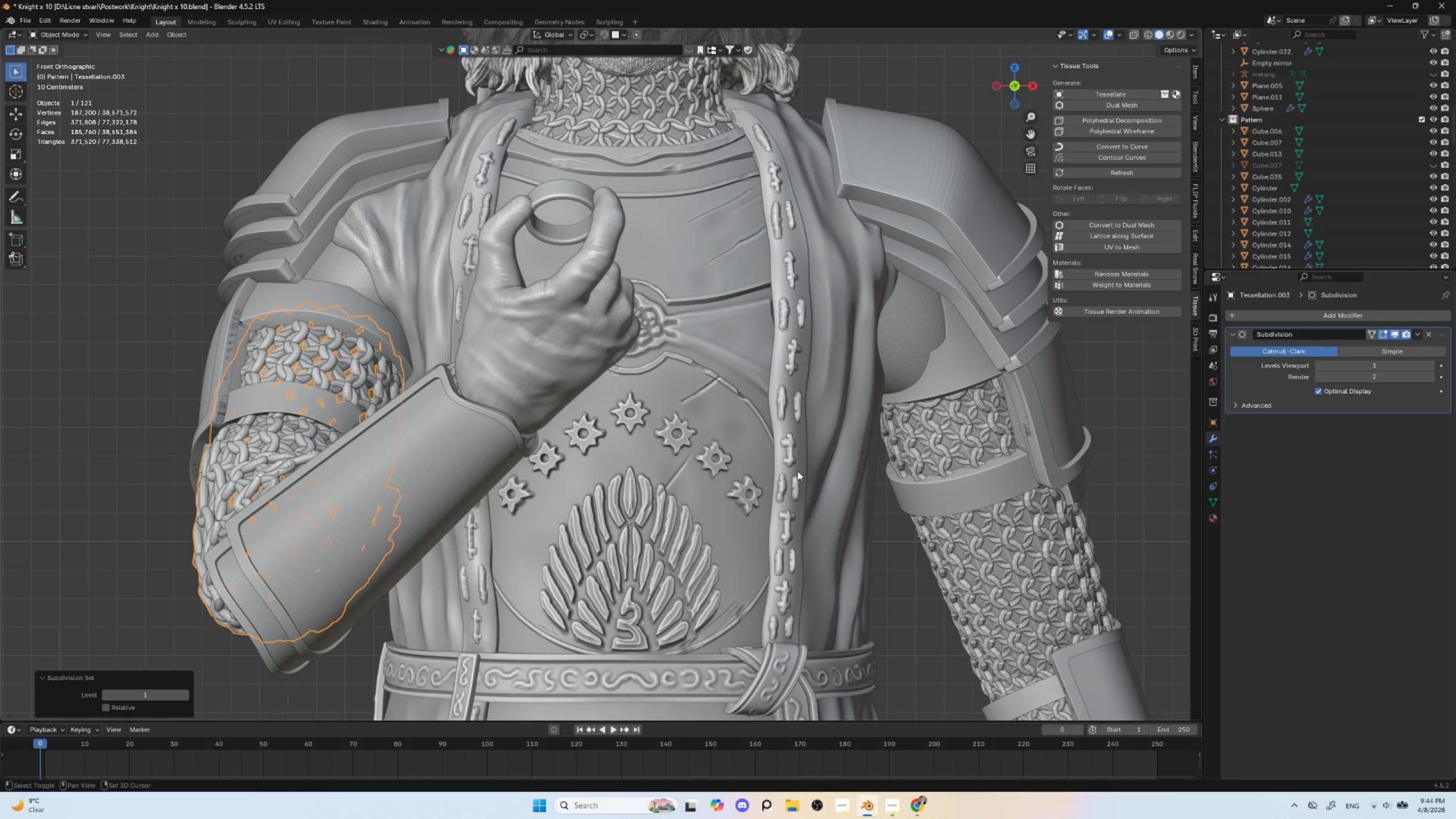 
hold_key(key=ShiftLeft, duration=0.5)
 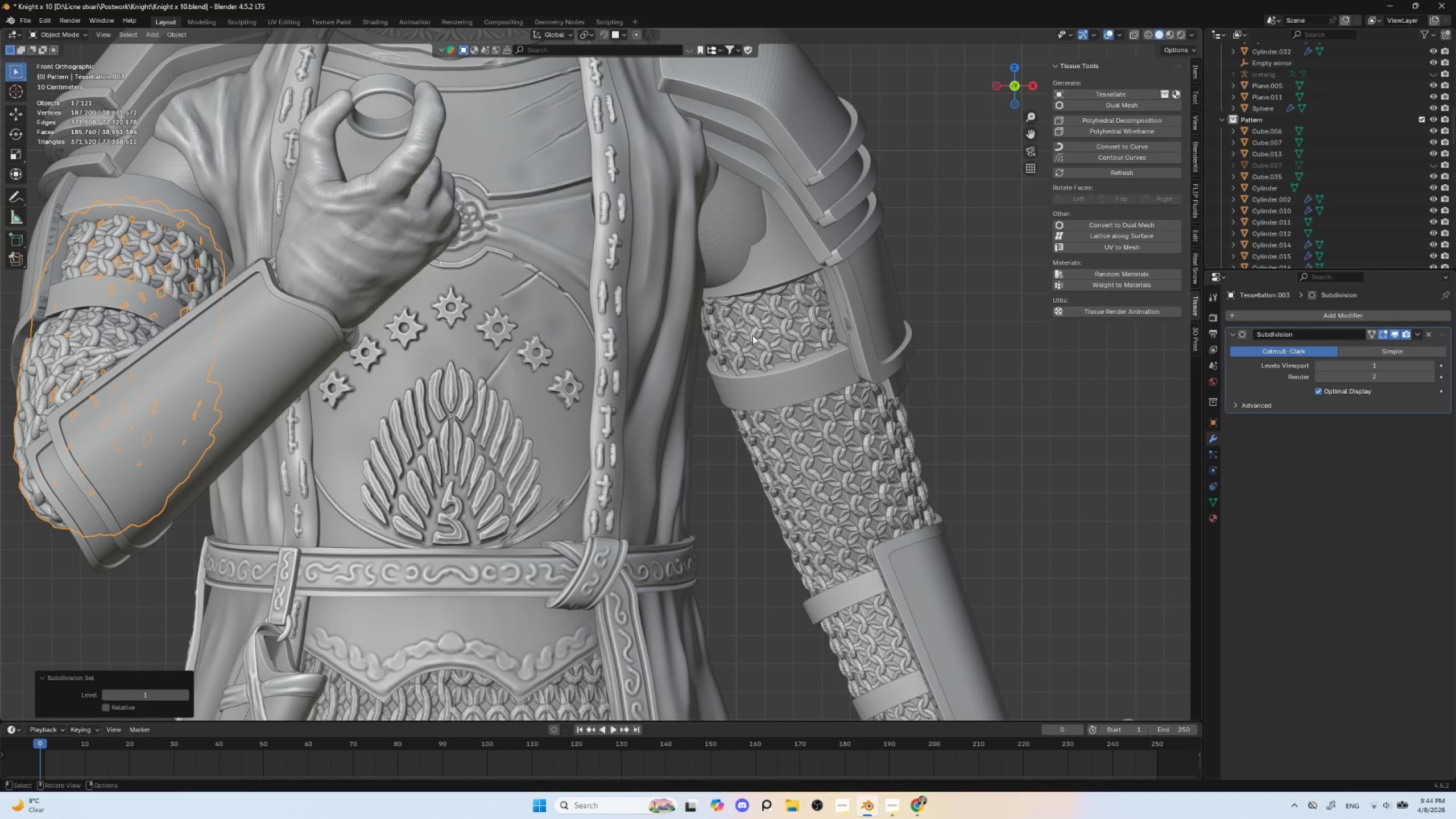 
key(Control+1)
 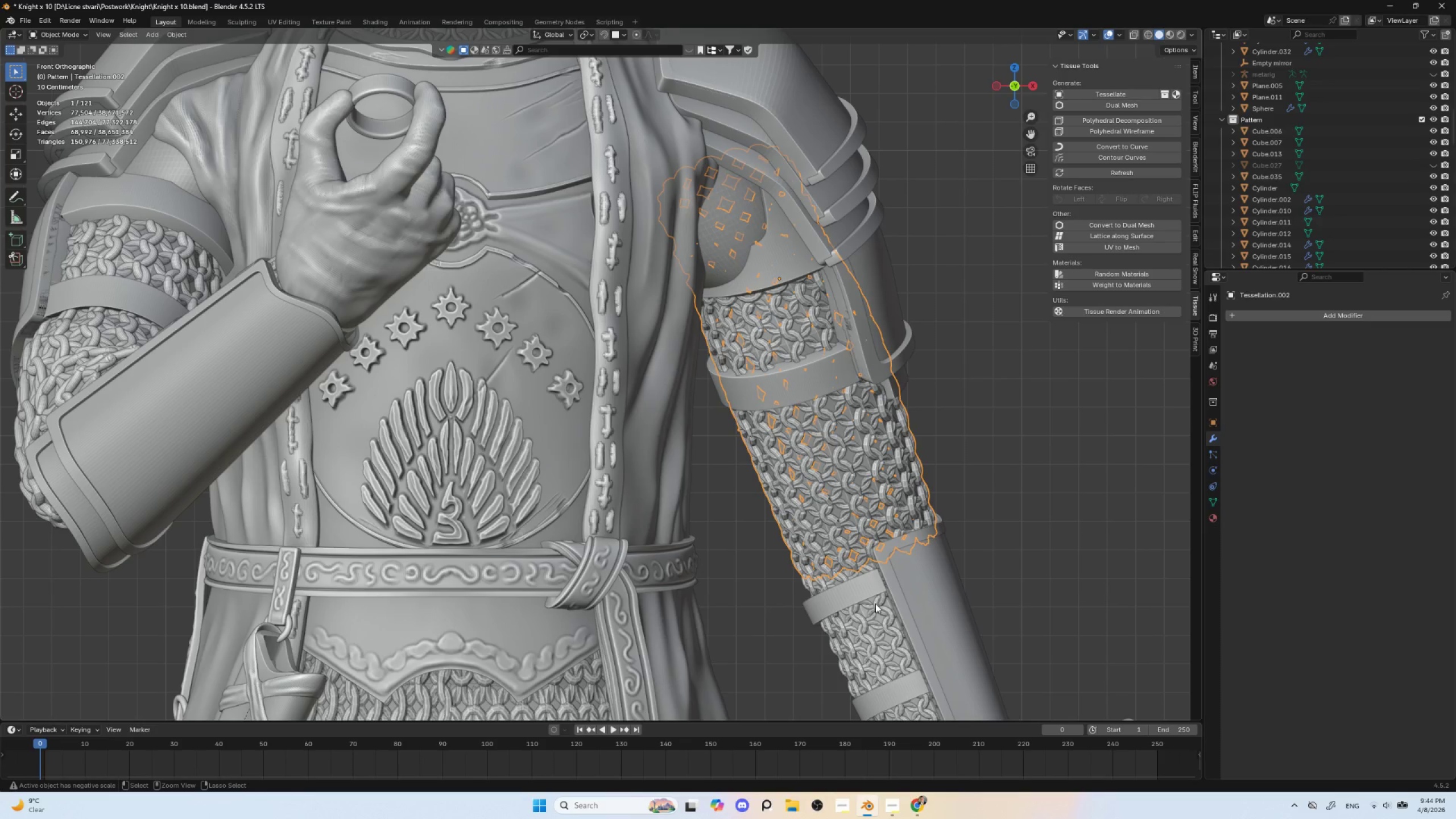 
wait(9.69)
 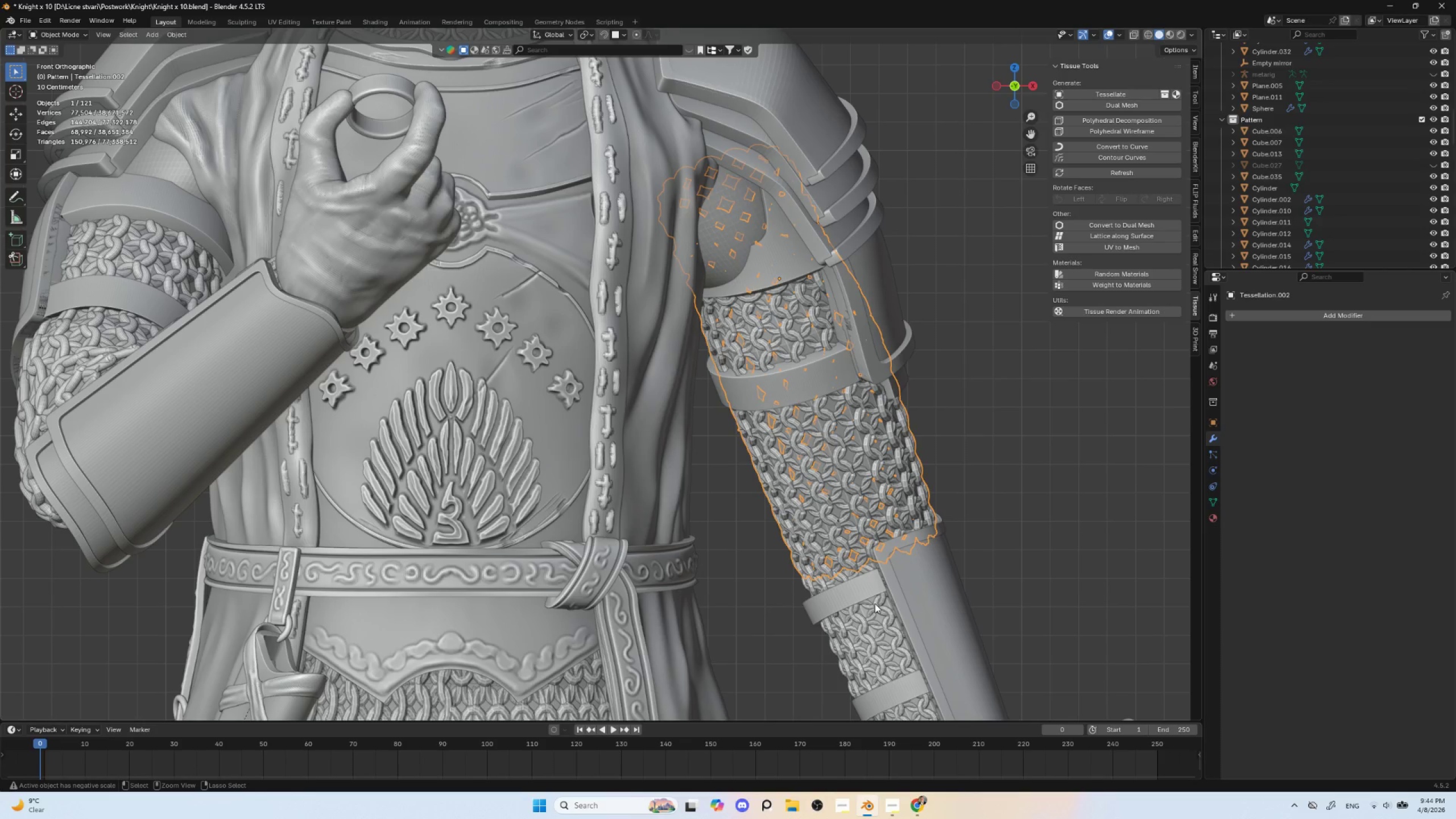 
key(Control+1)
 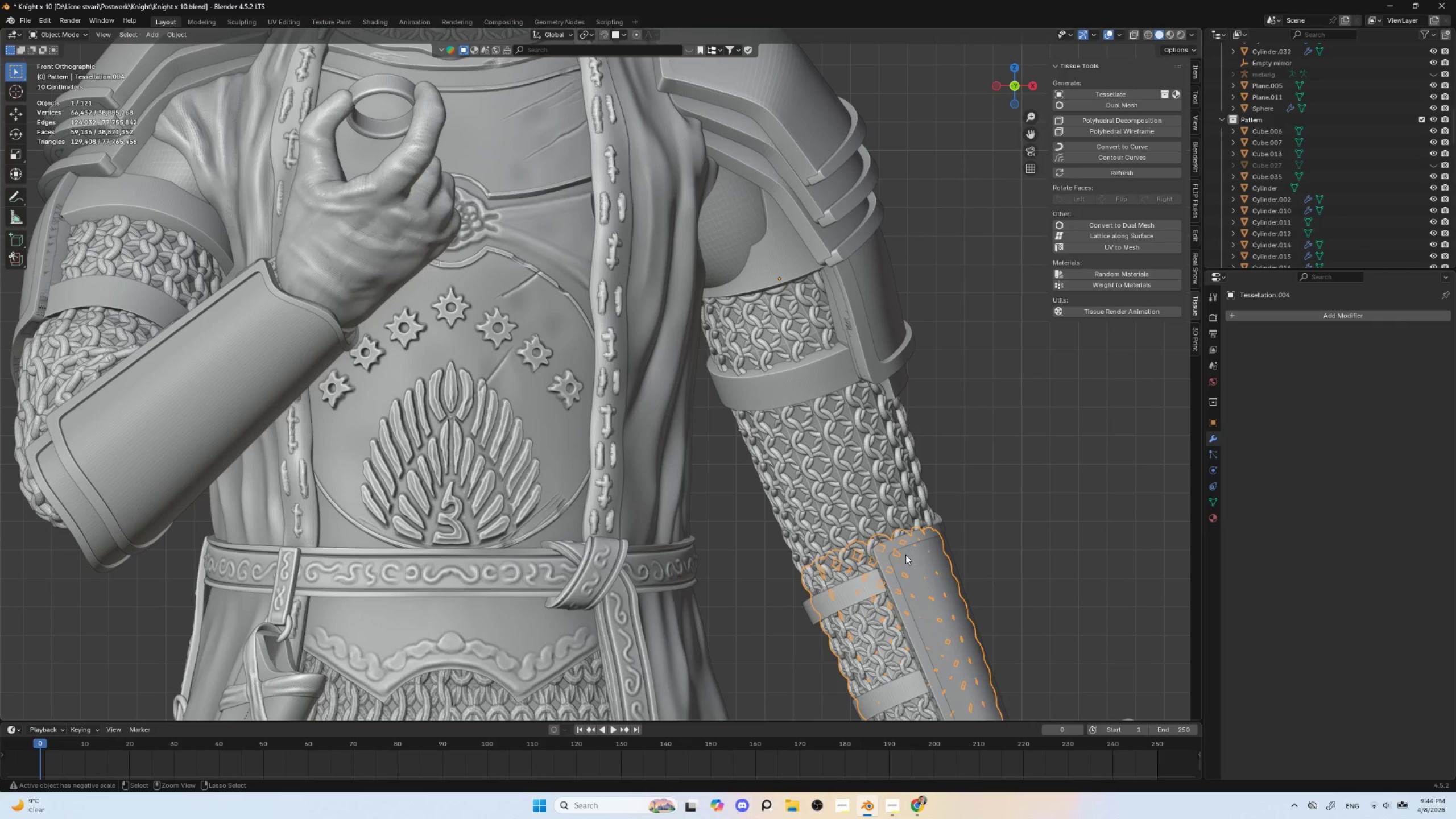 
wait(8.81)
 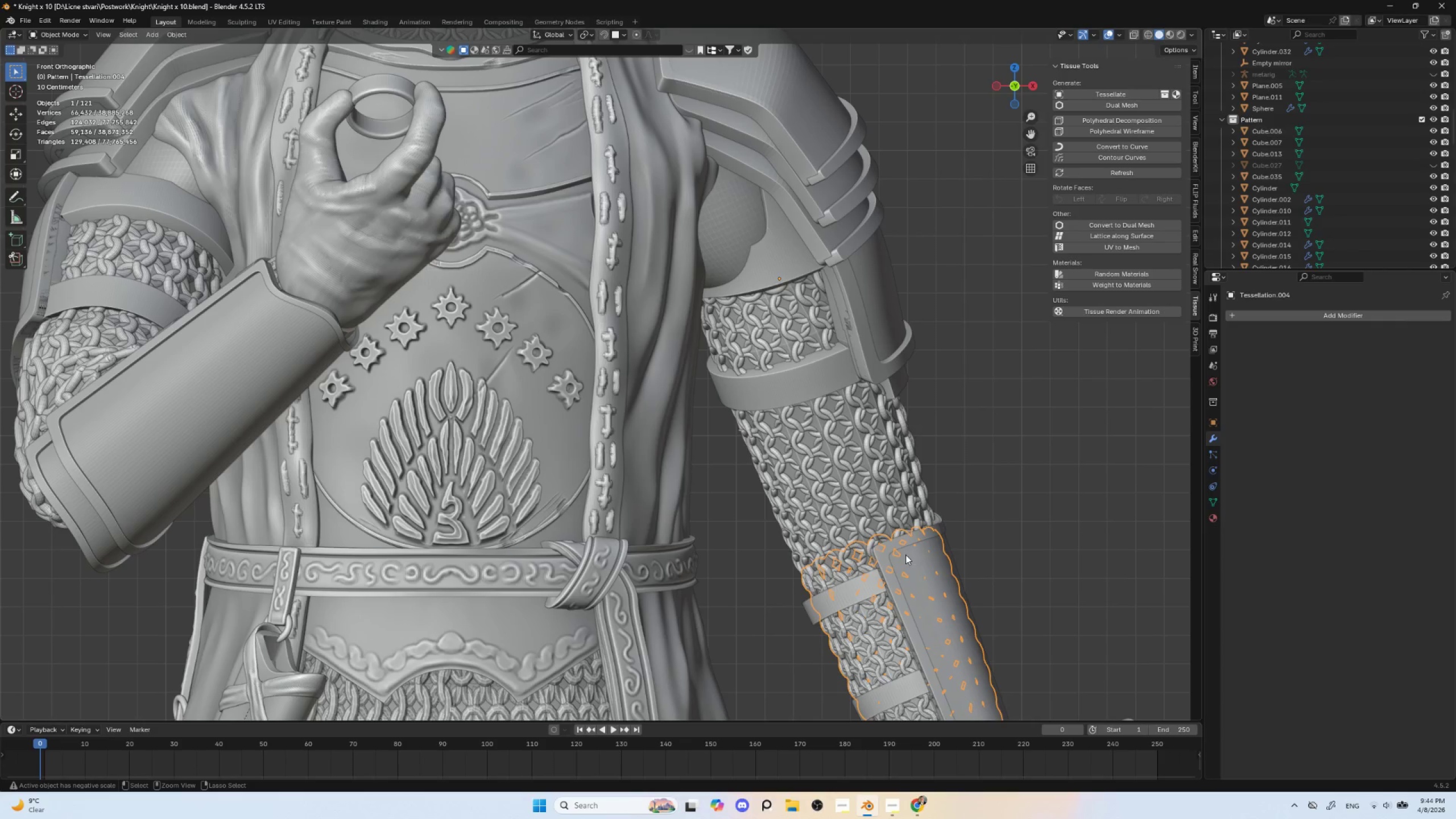 
hold_key(key=ControlLeft, duration=0.44)
 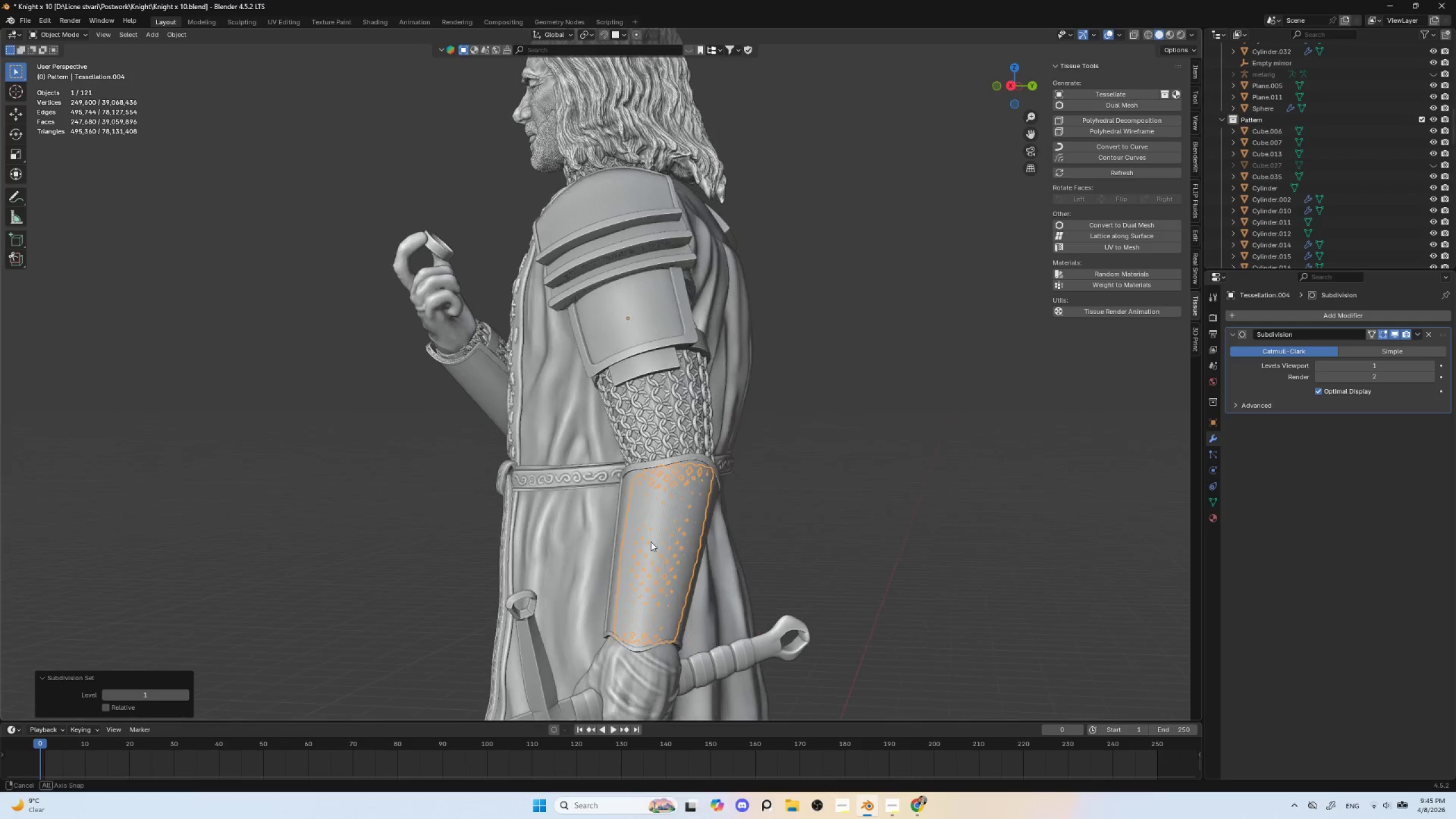 
hold_key(key=ControlLeft, duration=0.34)
 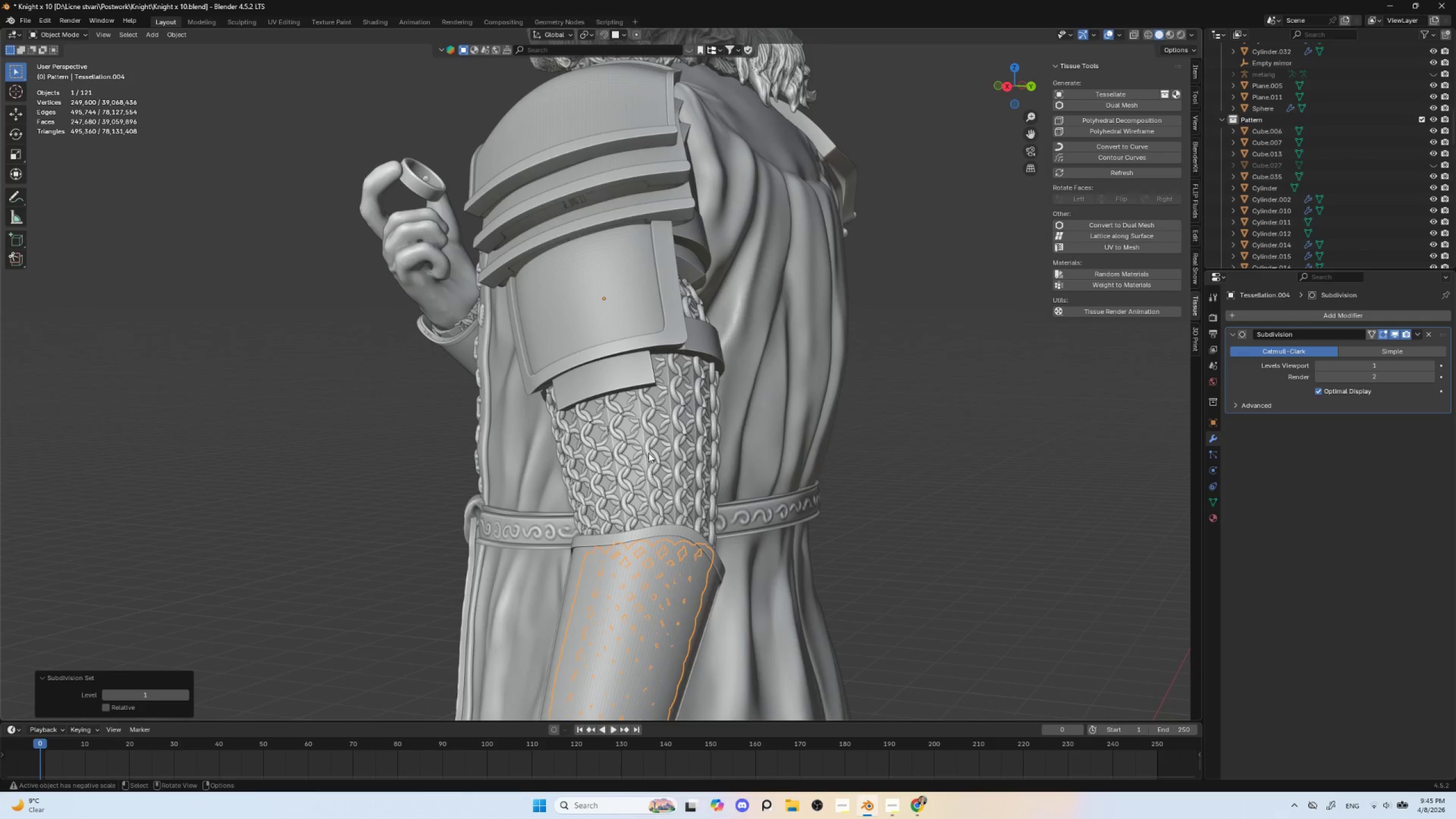 
hold_key(key=ControlLeft, duration=0.34)
 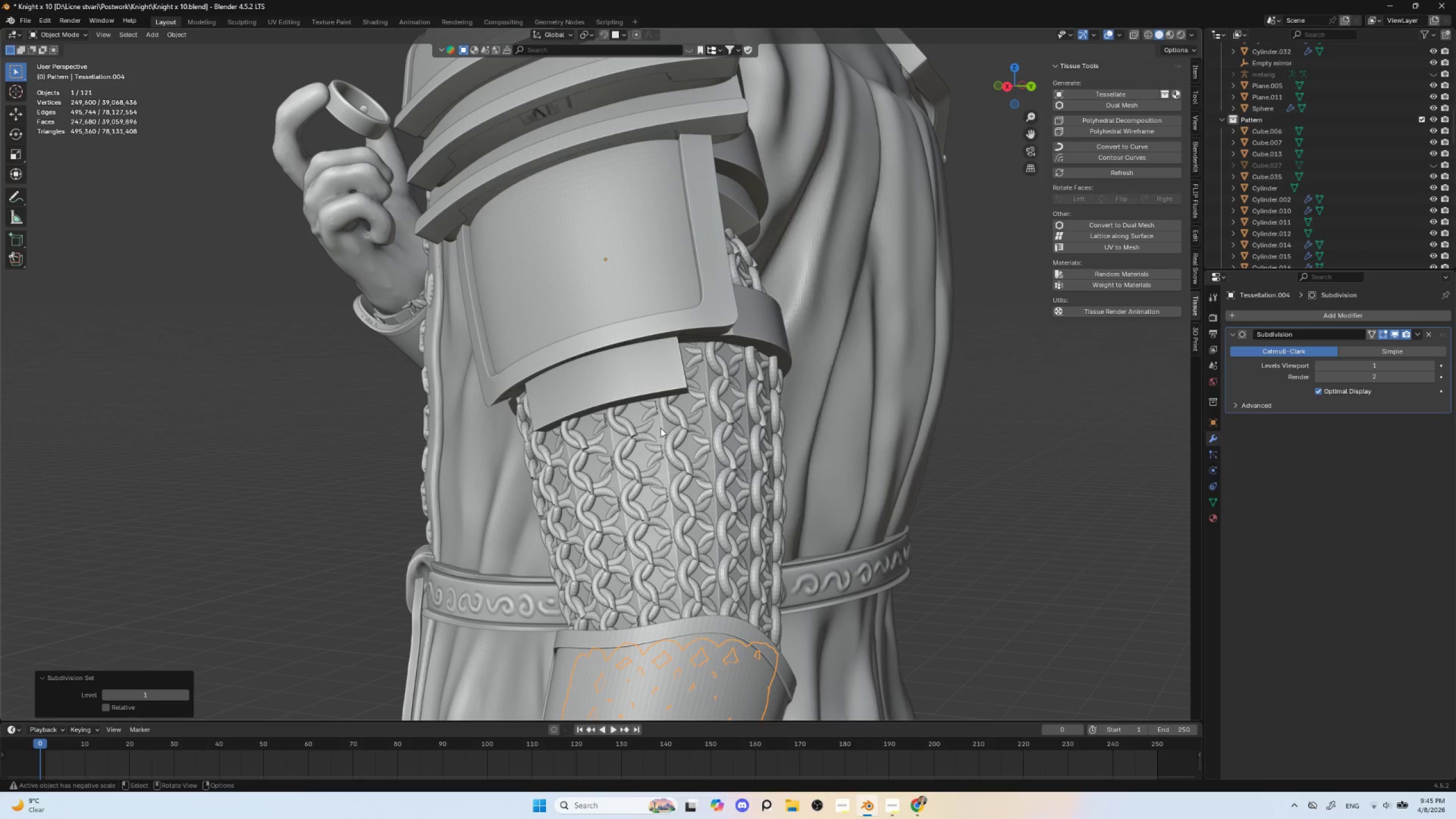 
left_click([660, 428])
 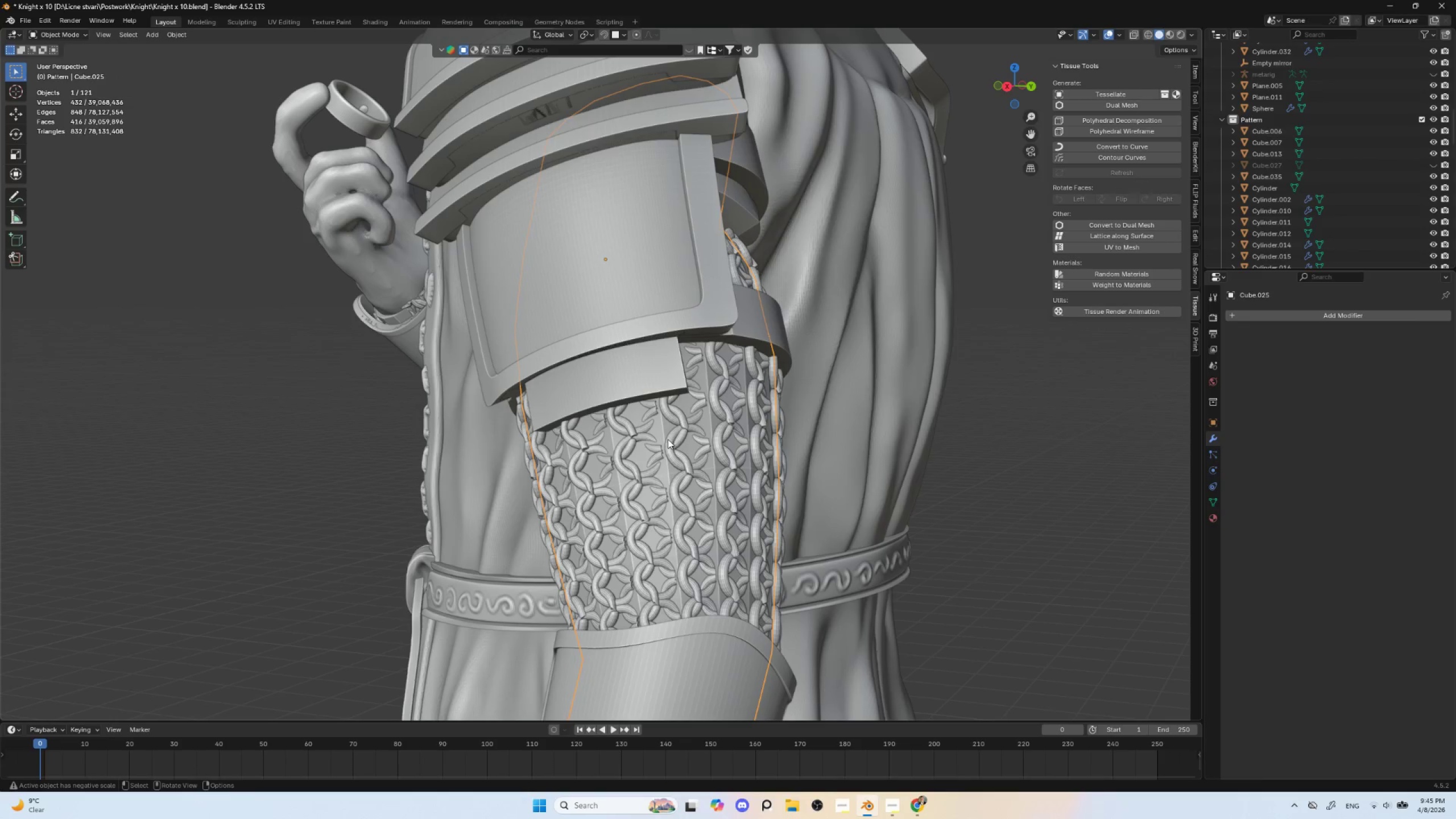 
key(Control+1)
 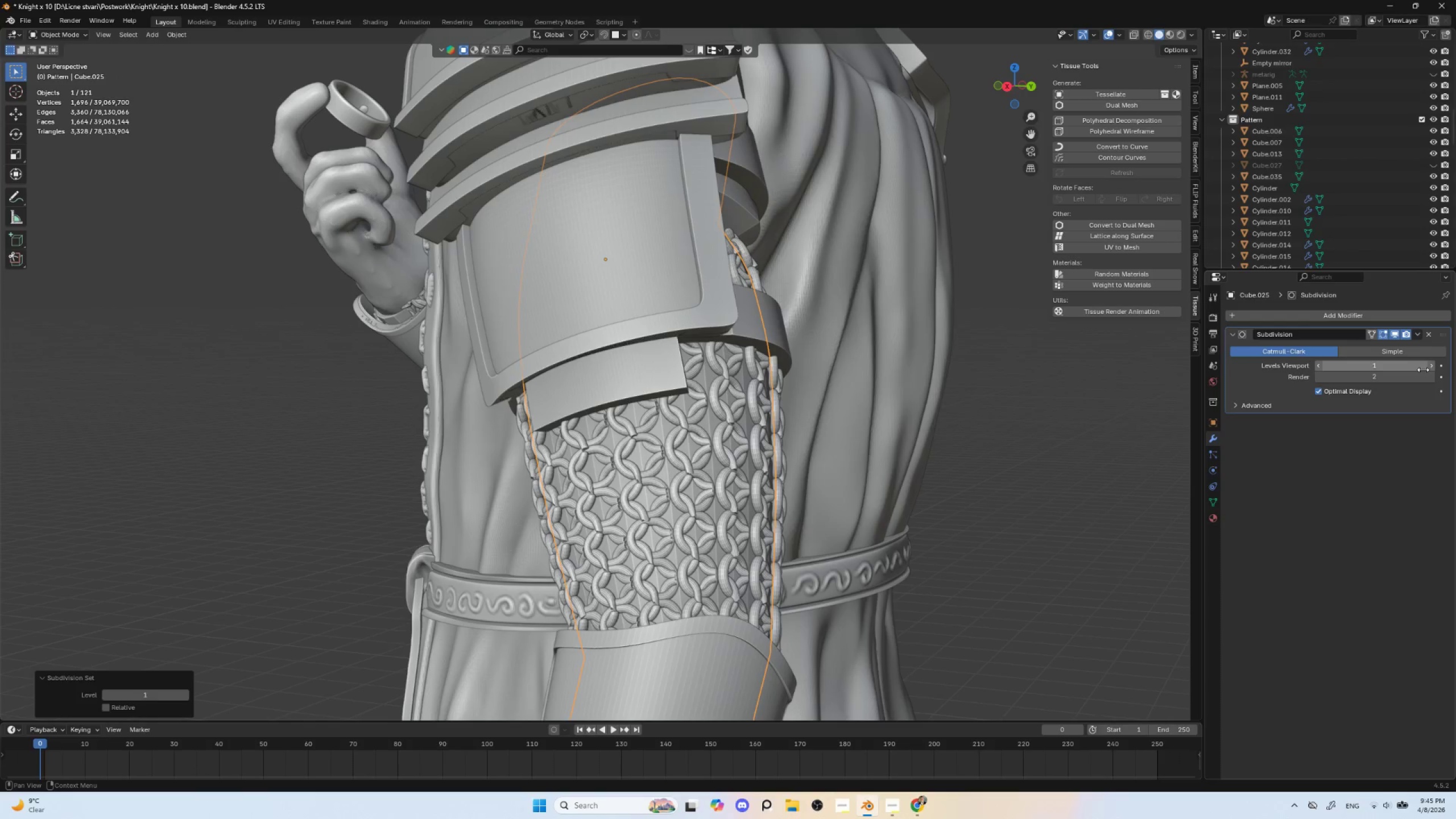 
left_click([1432, 365])
 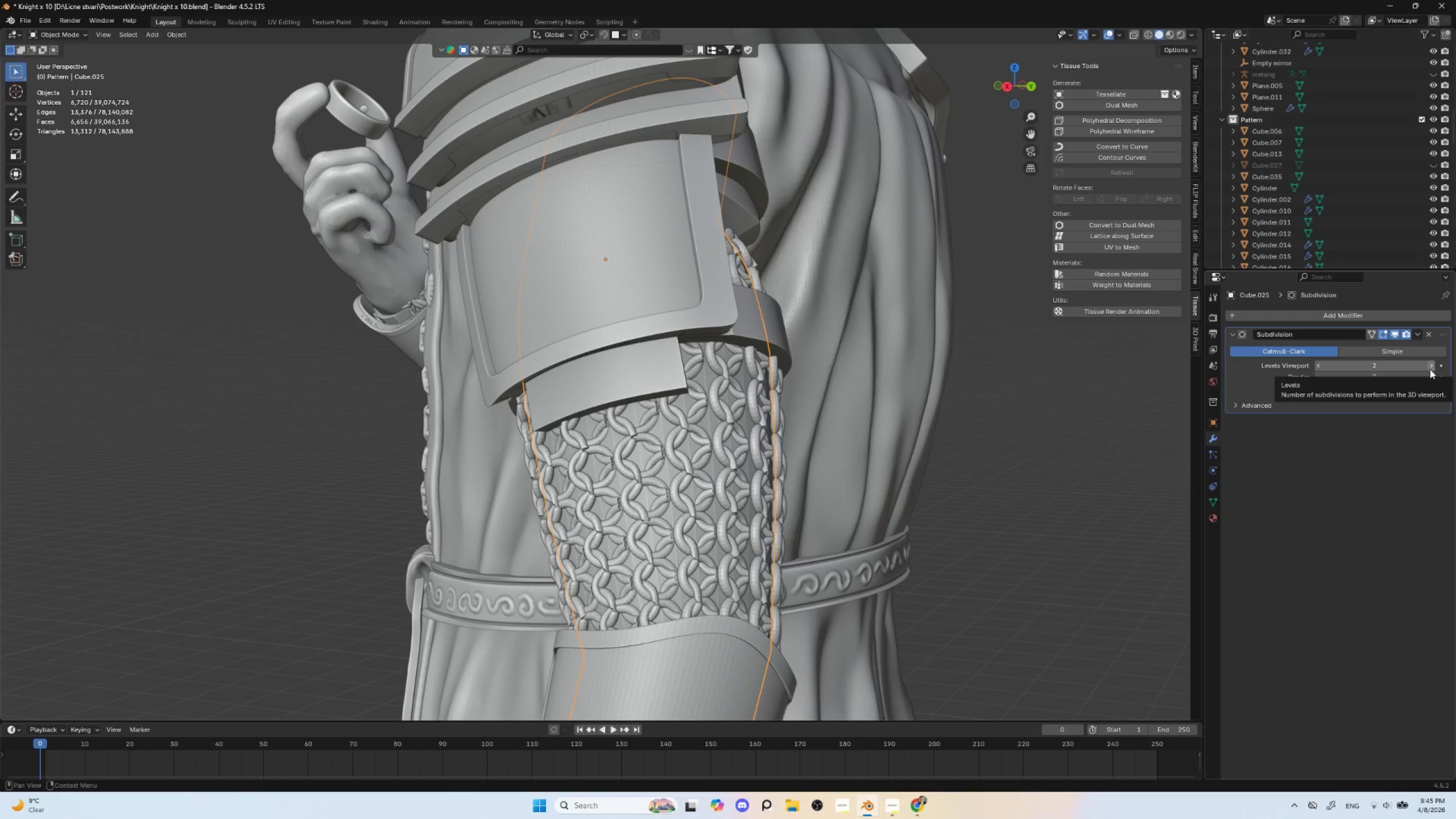 
left_click([1433, 366])
 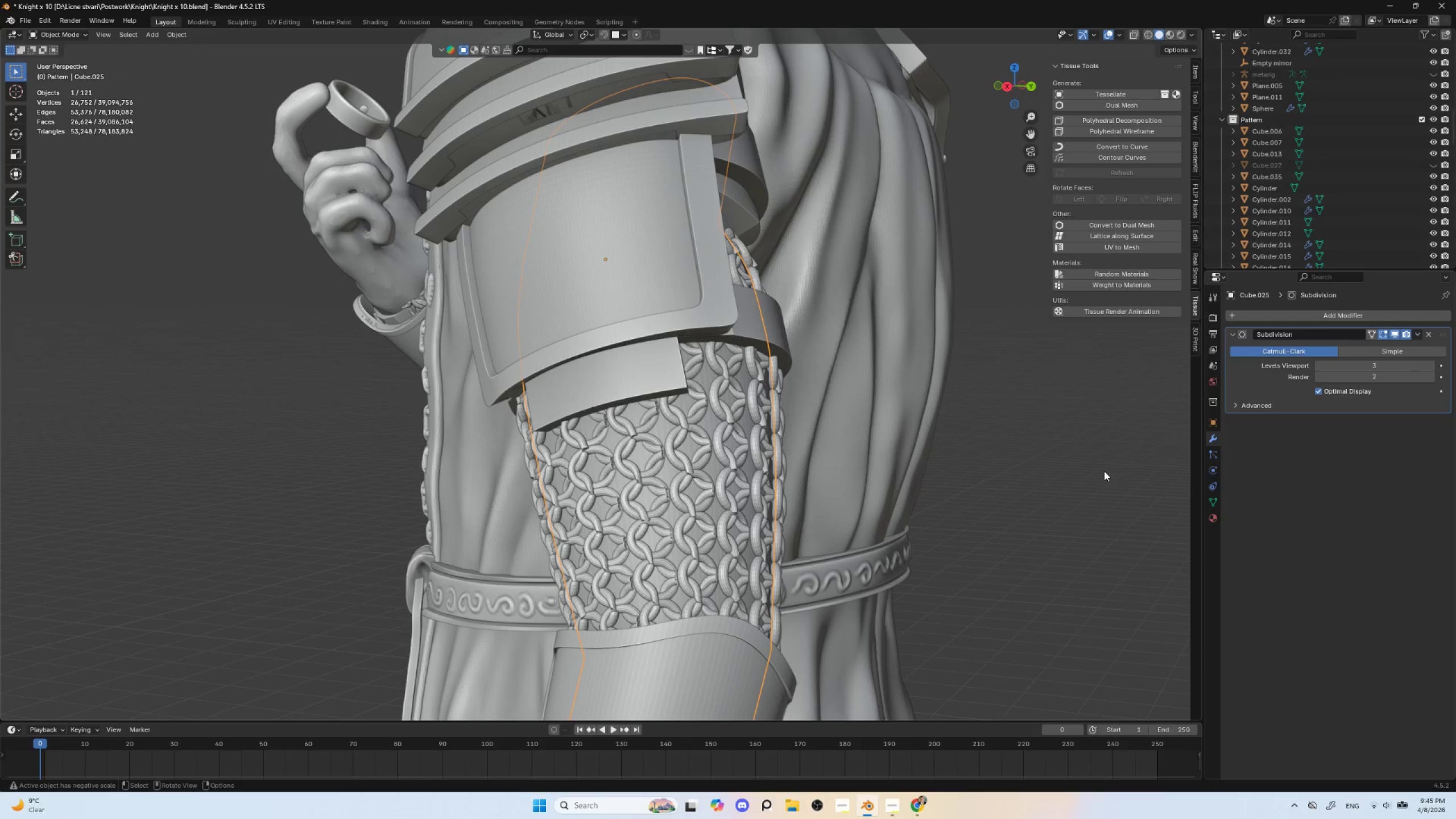 
hold_key(key=ControlLeft, duration=0.38)
 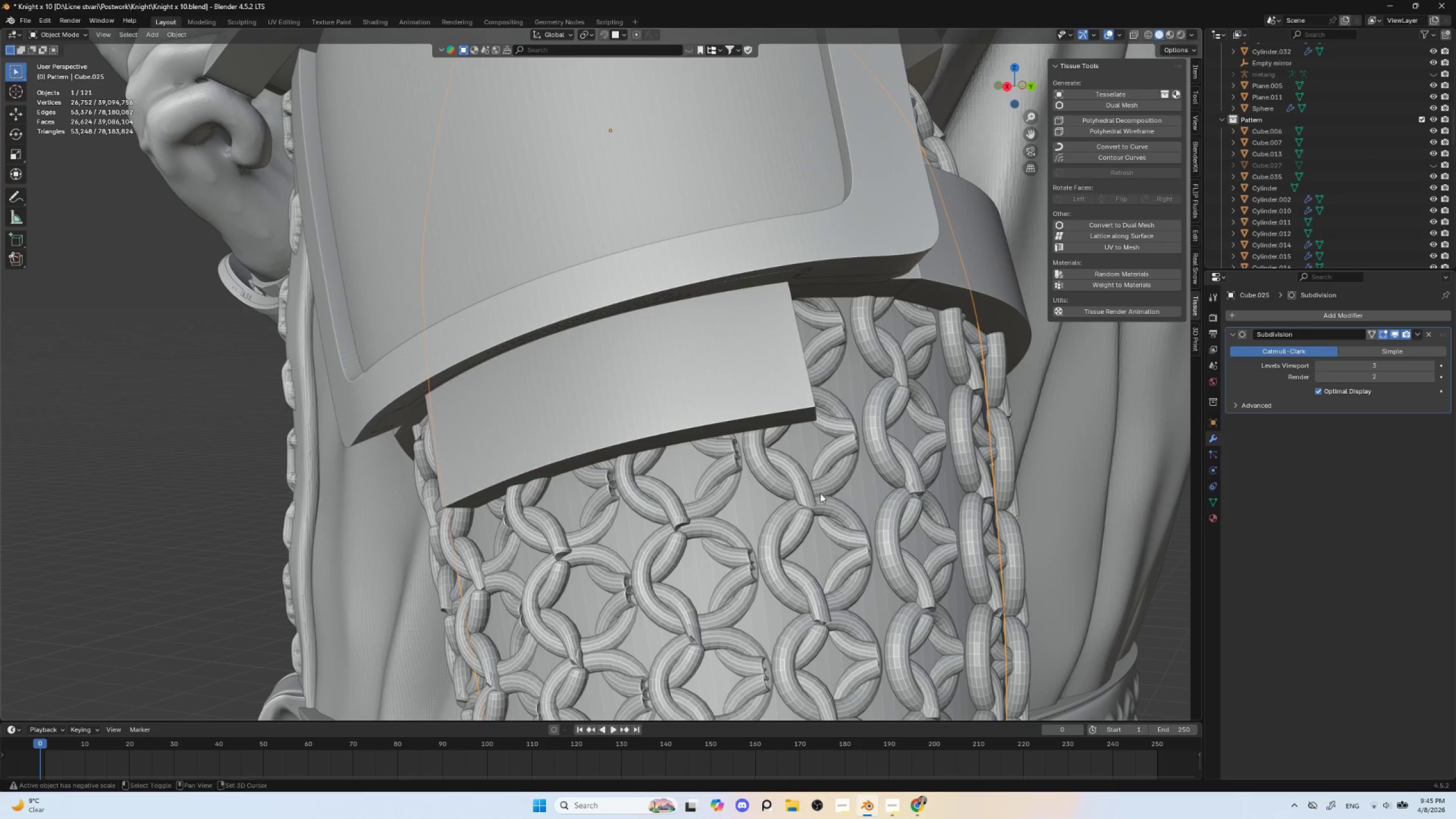 
hold_key(key=ShiftLeft, duration=0.5)
 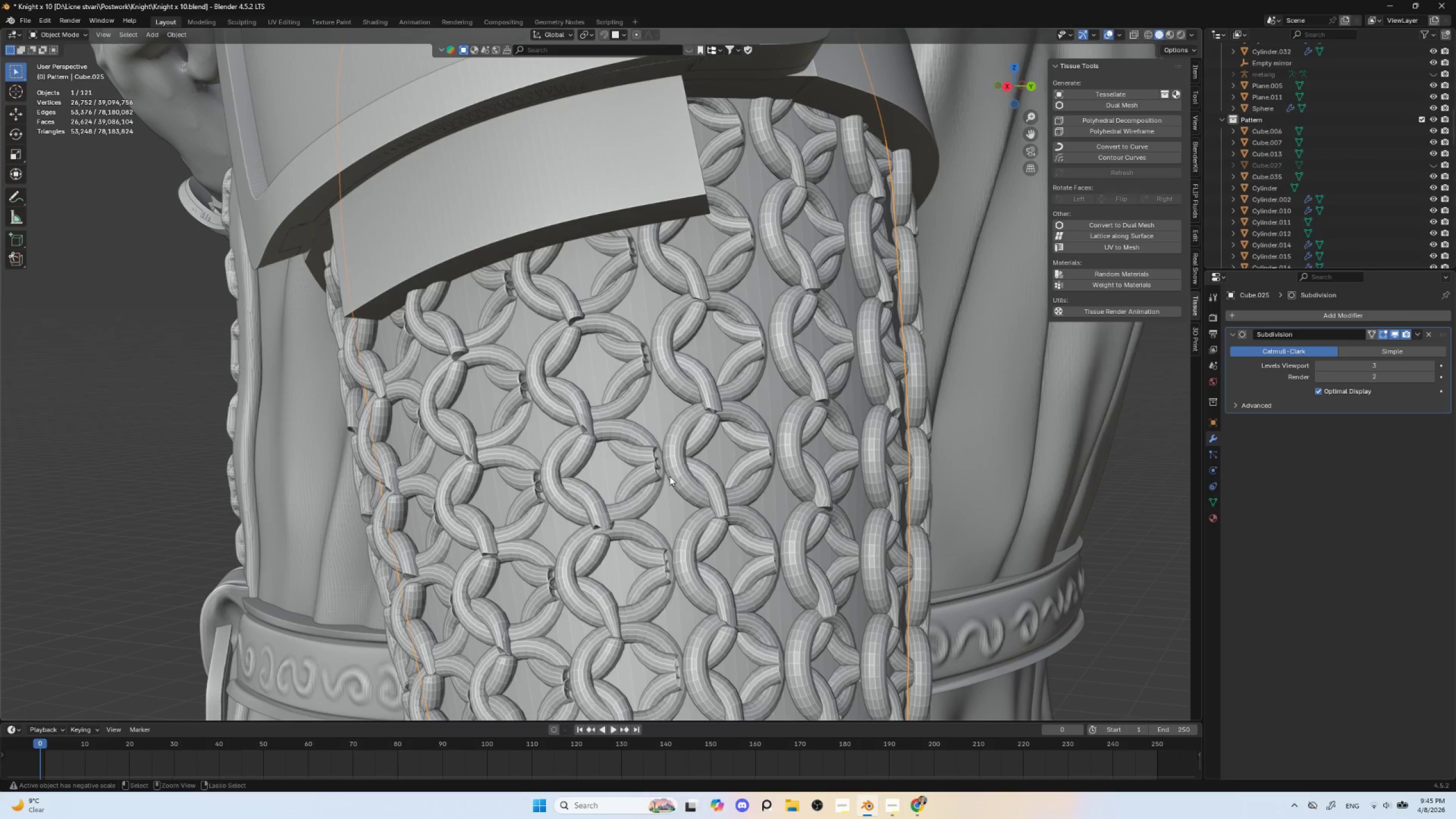 
hold_key(key=ControlLeft, duration=0.36)
 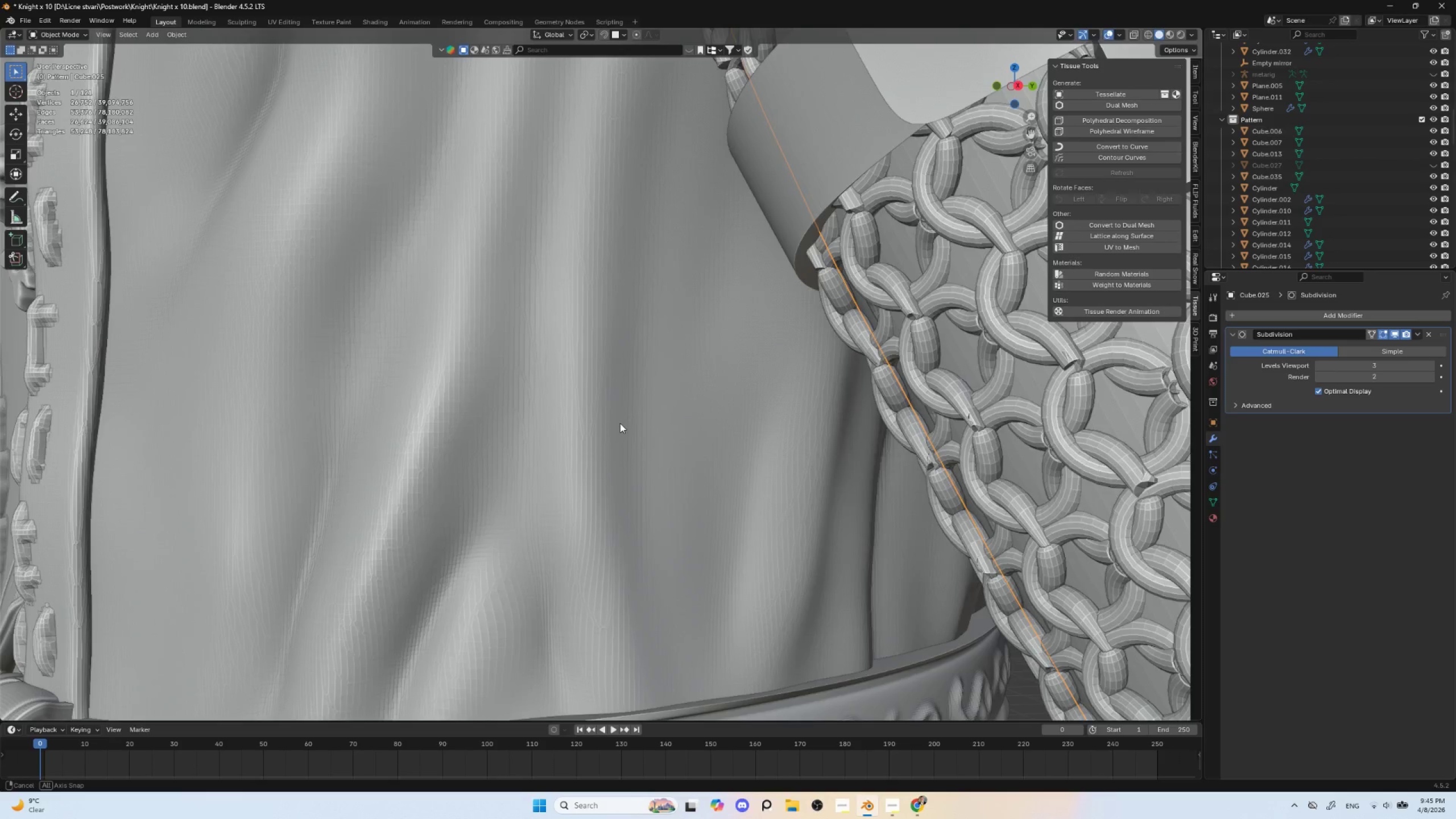 
hold_key(key=AltLeft, duration=0.48)
 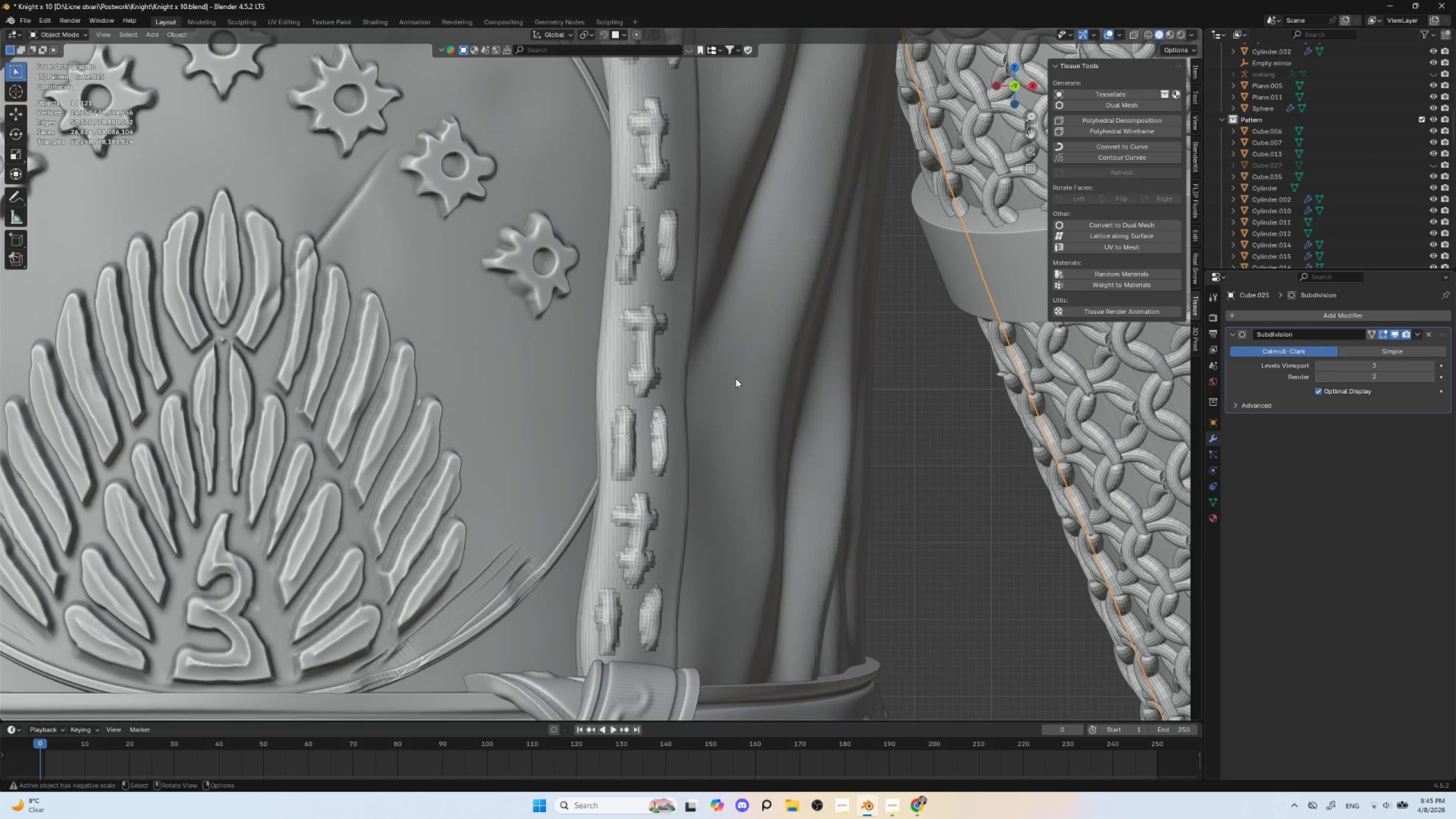 
hold_key(key=ControlLeft, duration=0.66)
 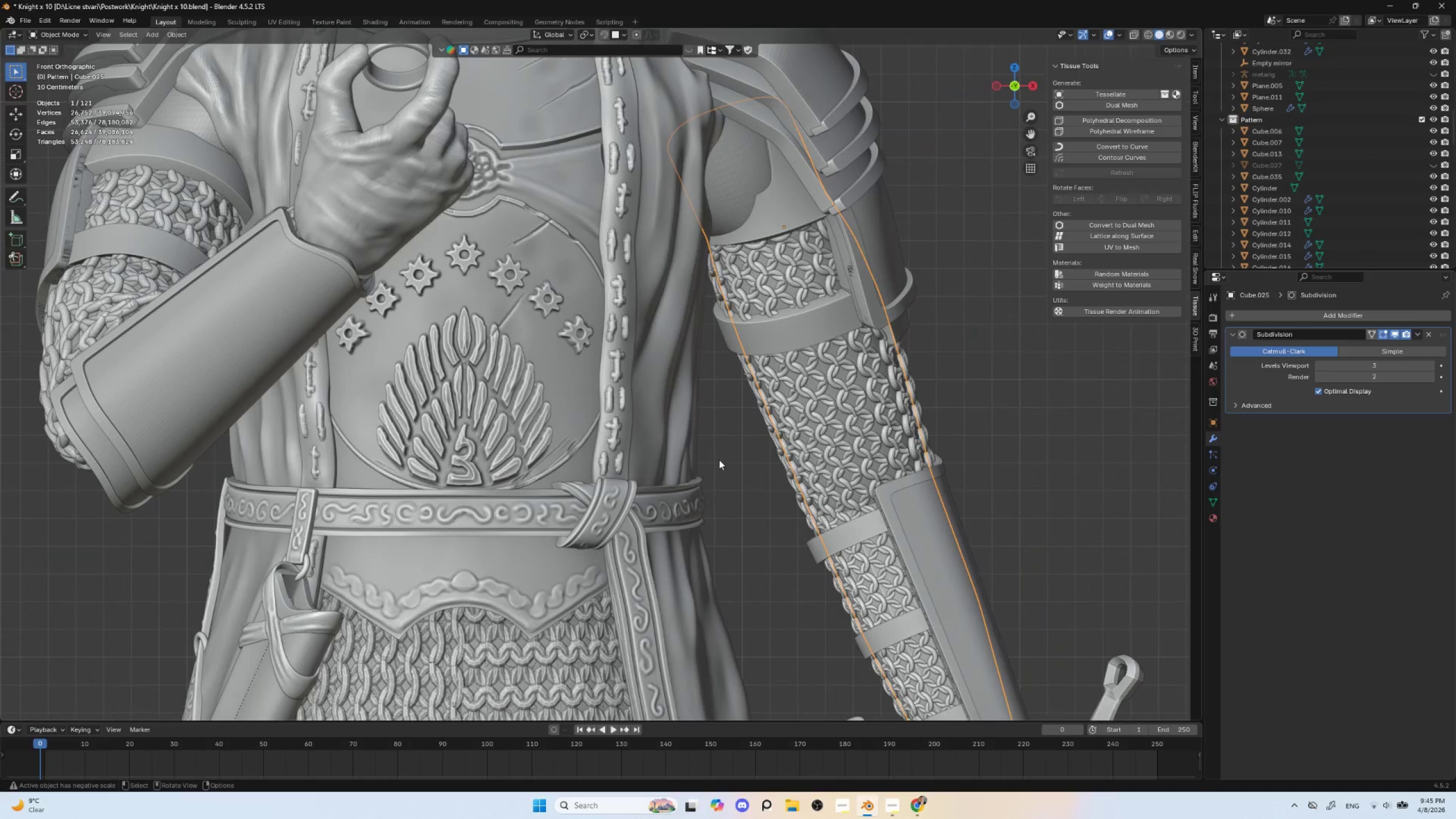 
hold_key(key=ControlLeft, duration=0.47)
 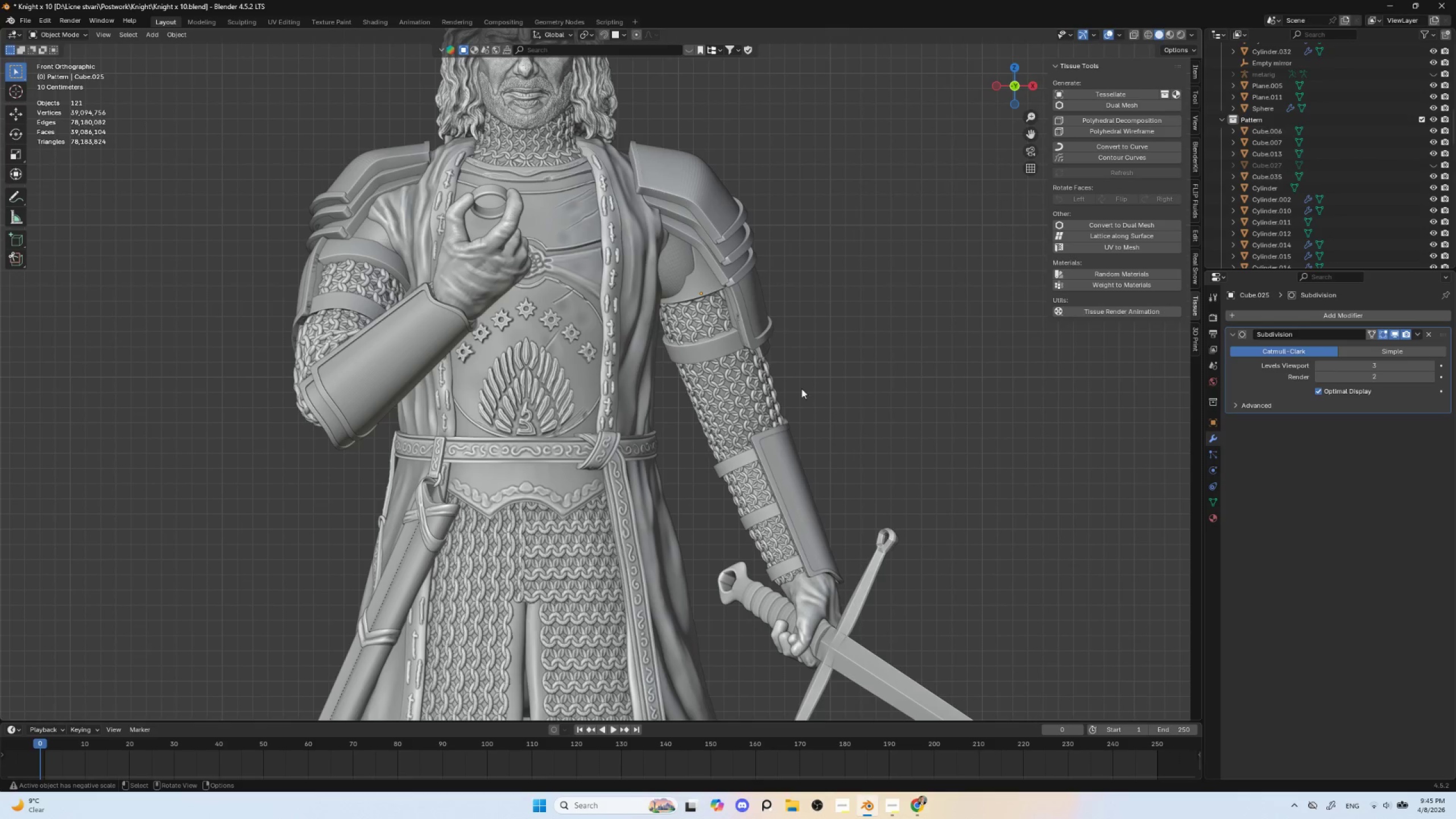 
hold_key(key=ShiftLeft, duration=0.52)
 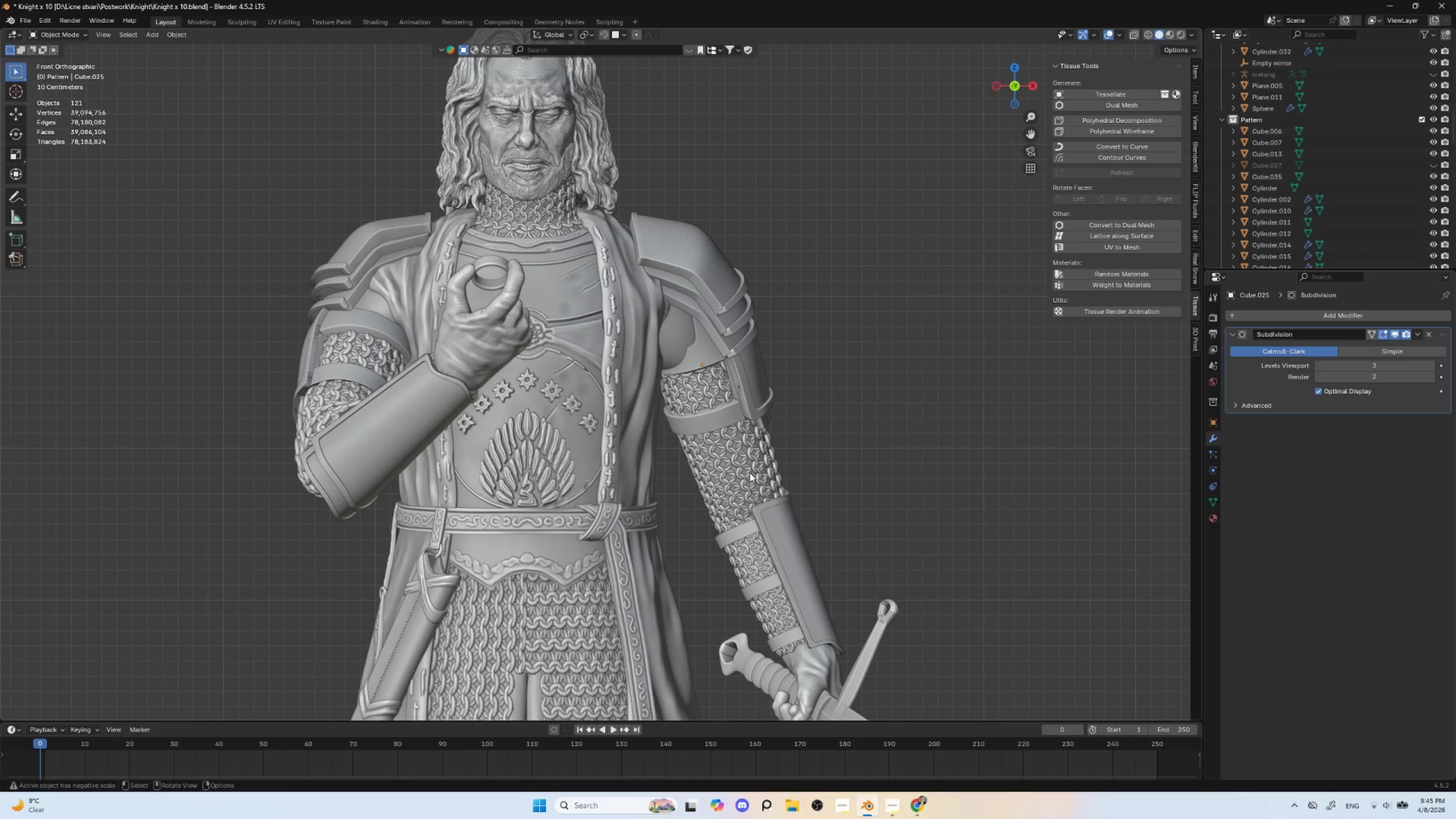 
hold_key(key=ControlLeft, duration=0.31)
 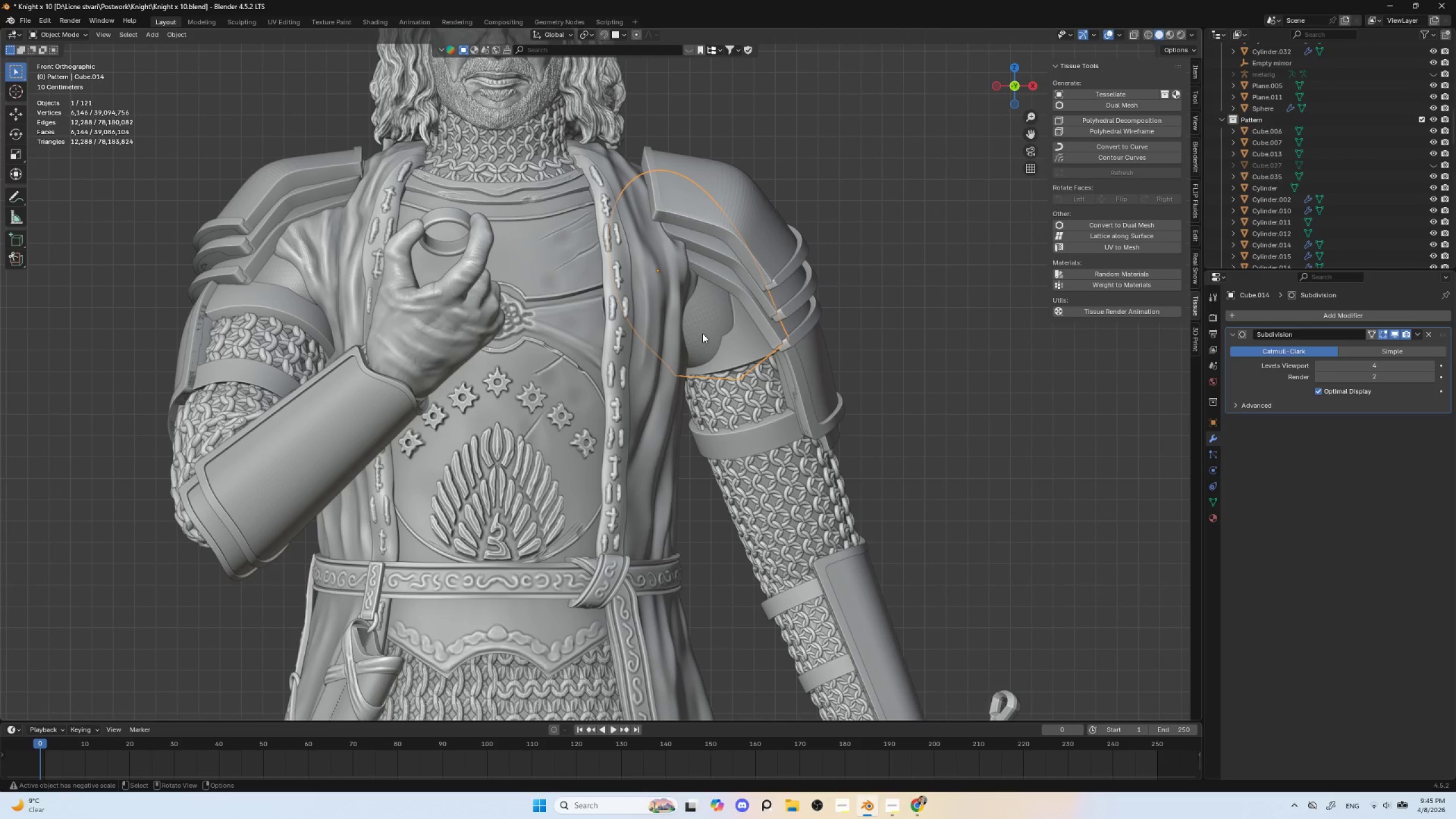 
key(Control+Tab)
 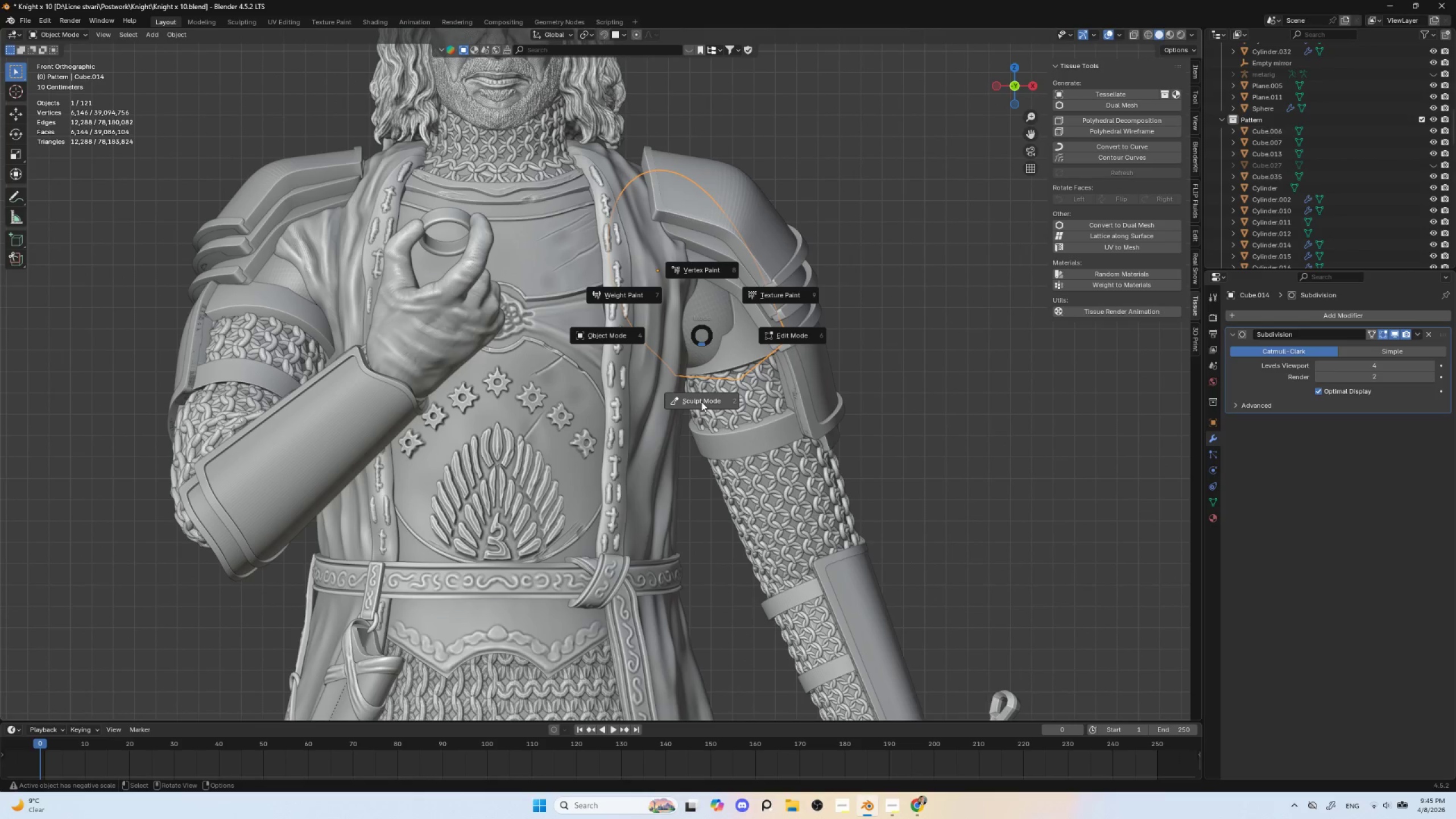 
left_click([704, 399])
 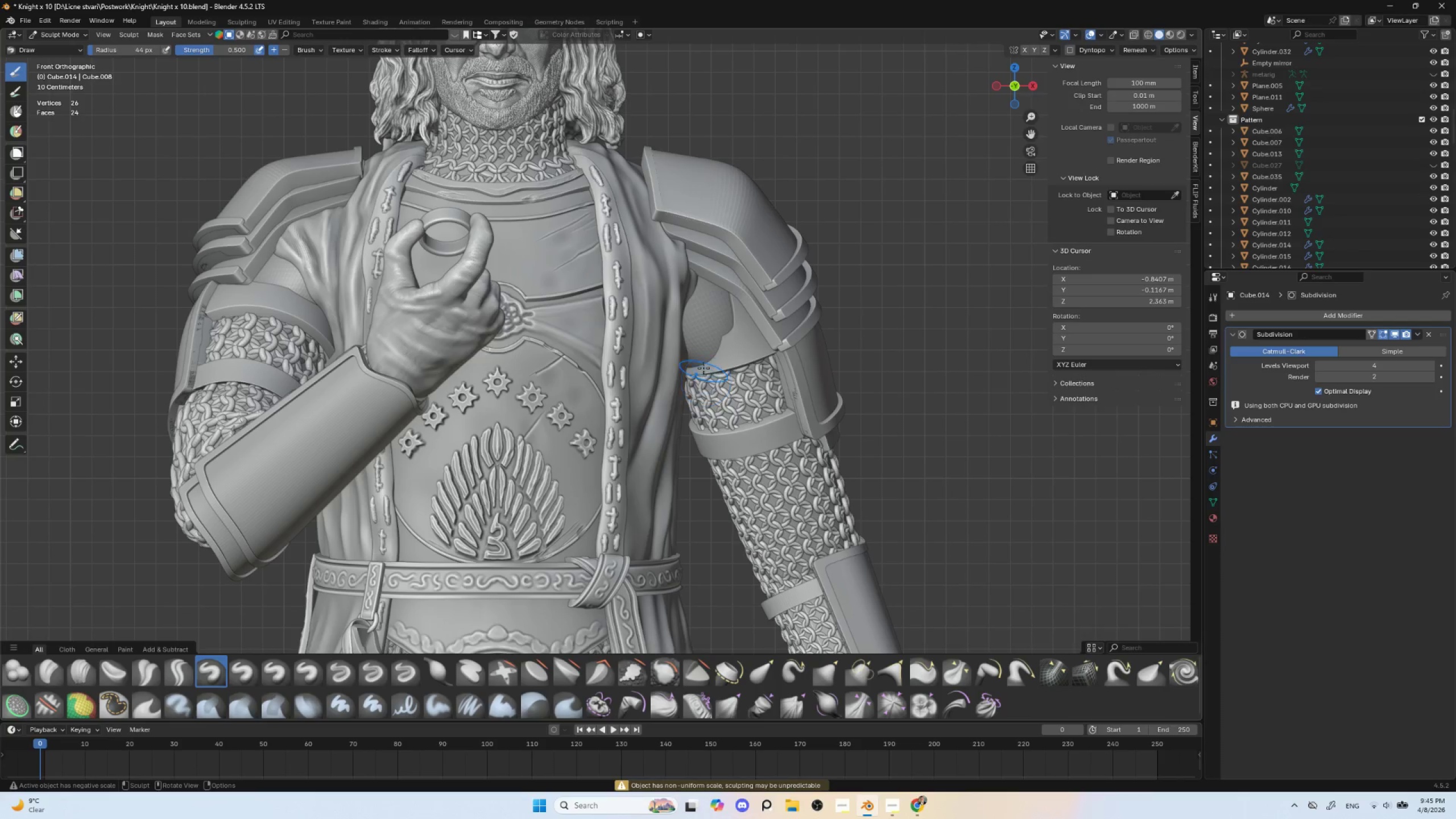 
hold_key(key=ControlLeft, duration=1.5)
left_click_drag(start_coordinate=[708, 356], to_coordinate=[710, 346])
 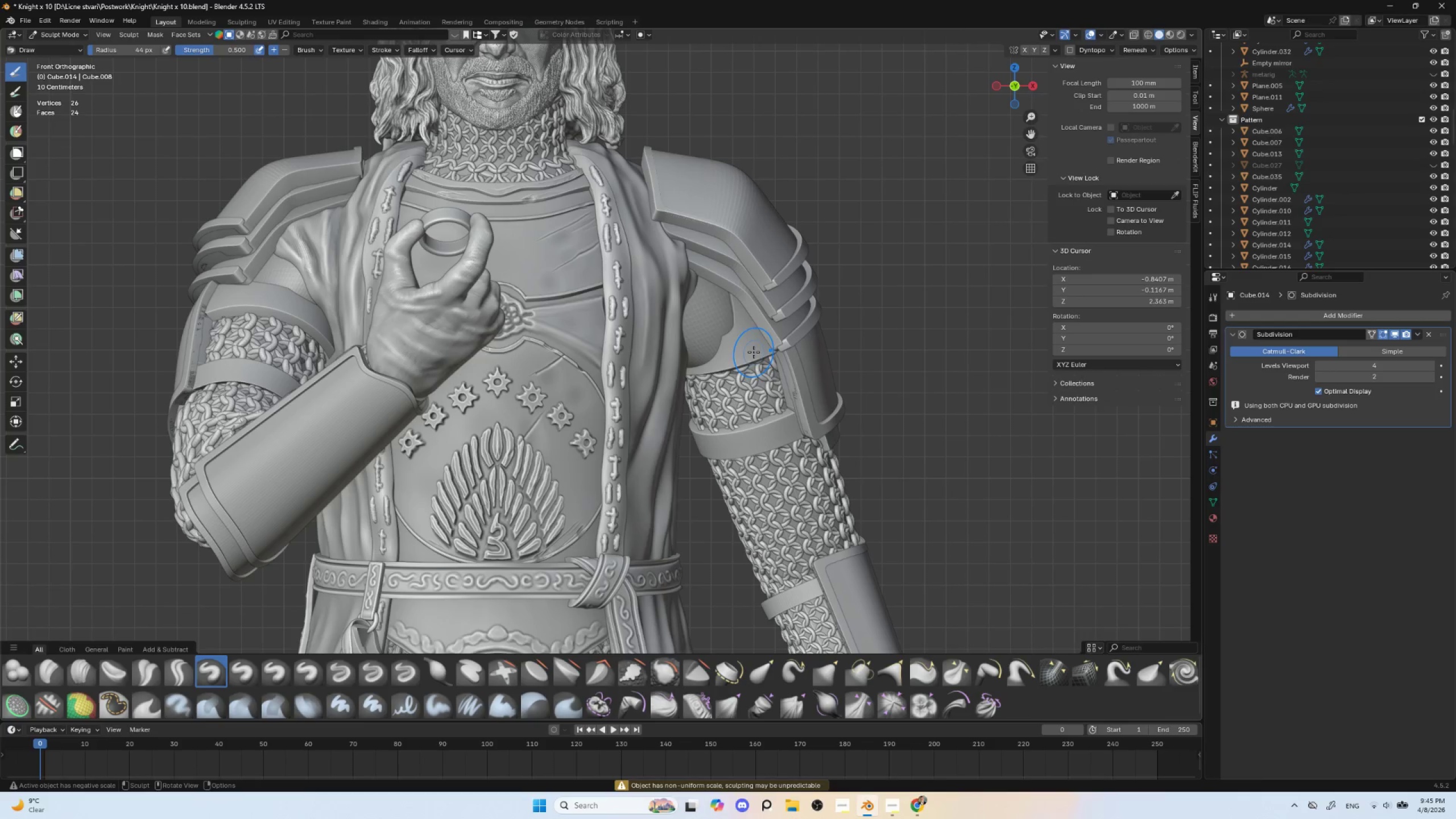 
hold_key(key=ControlLeft, duration=0.52)
 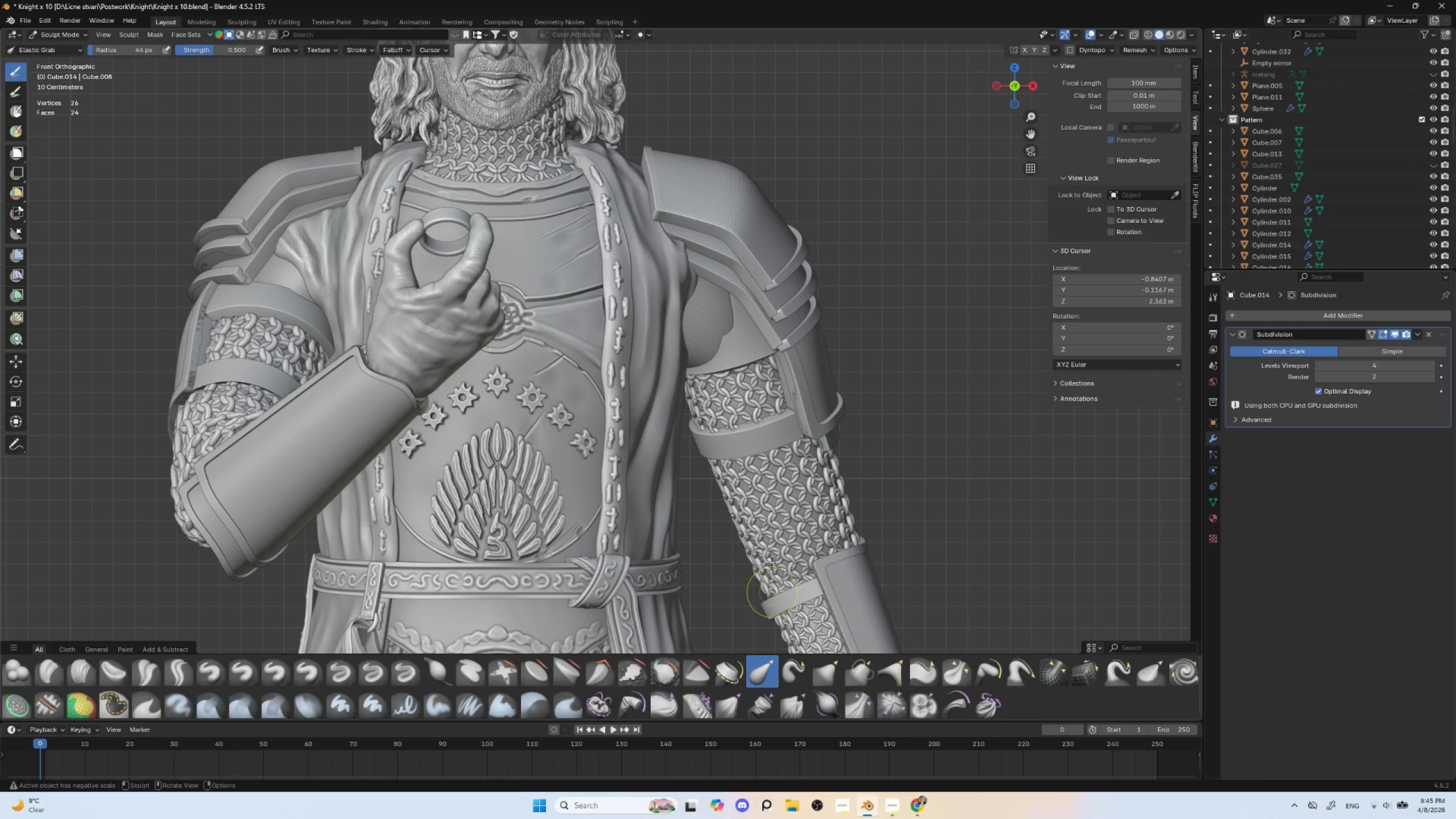 
key(BracketRight)
 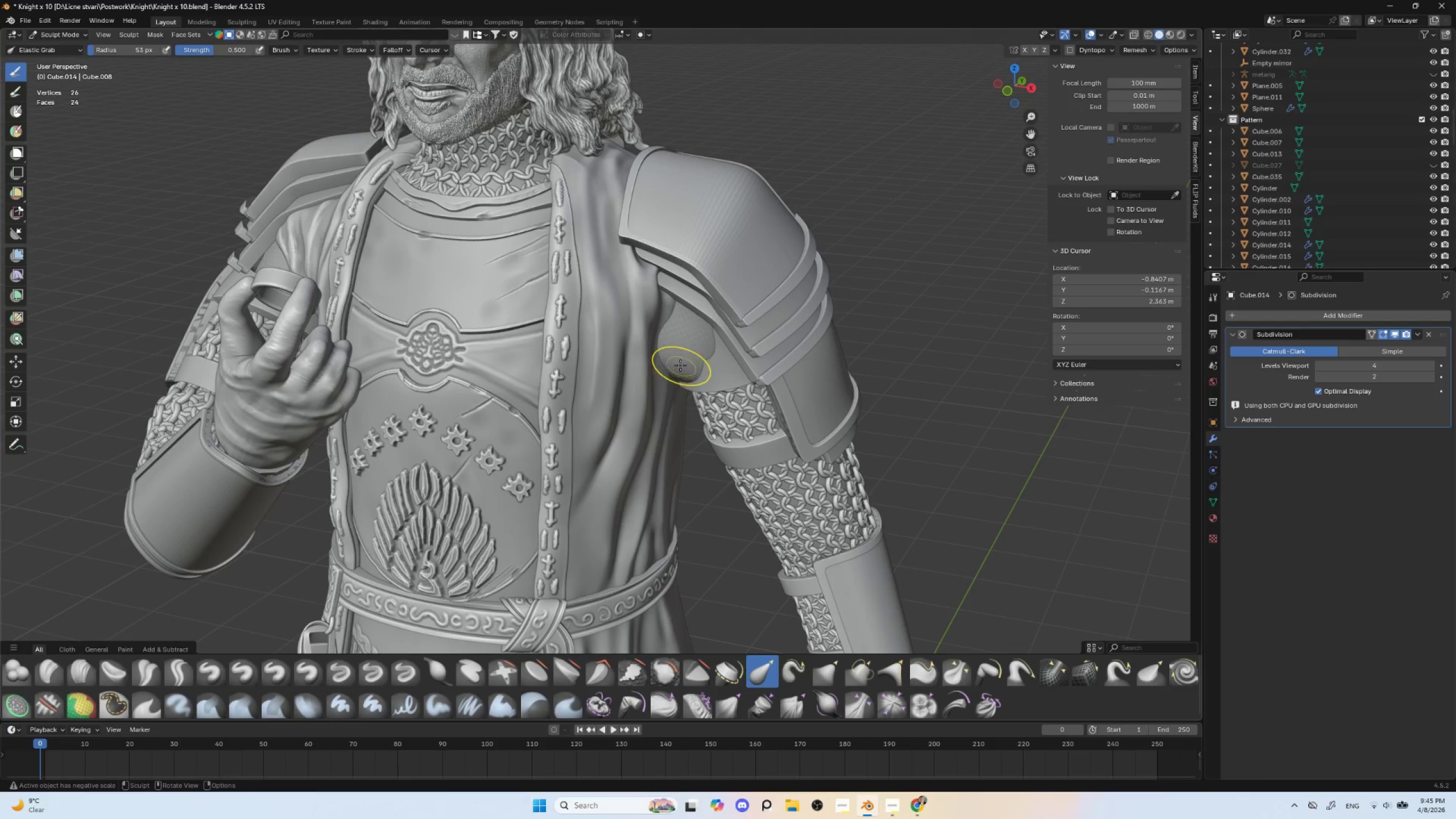 
key(BracketRight)
 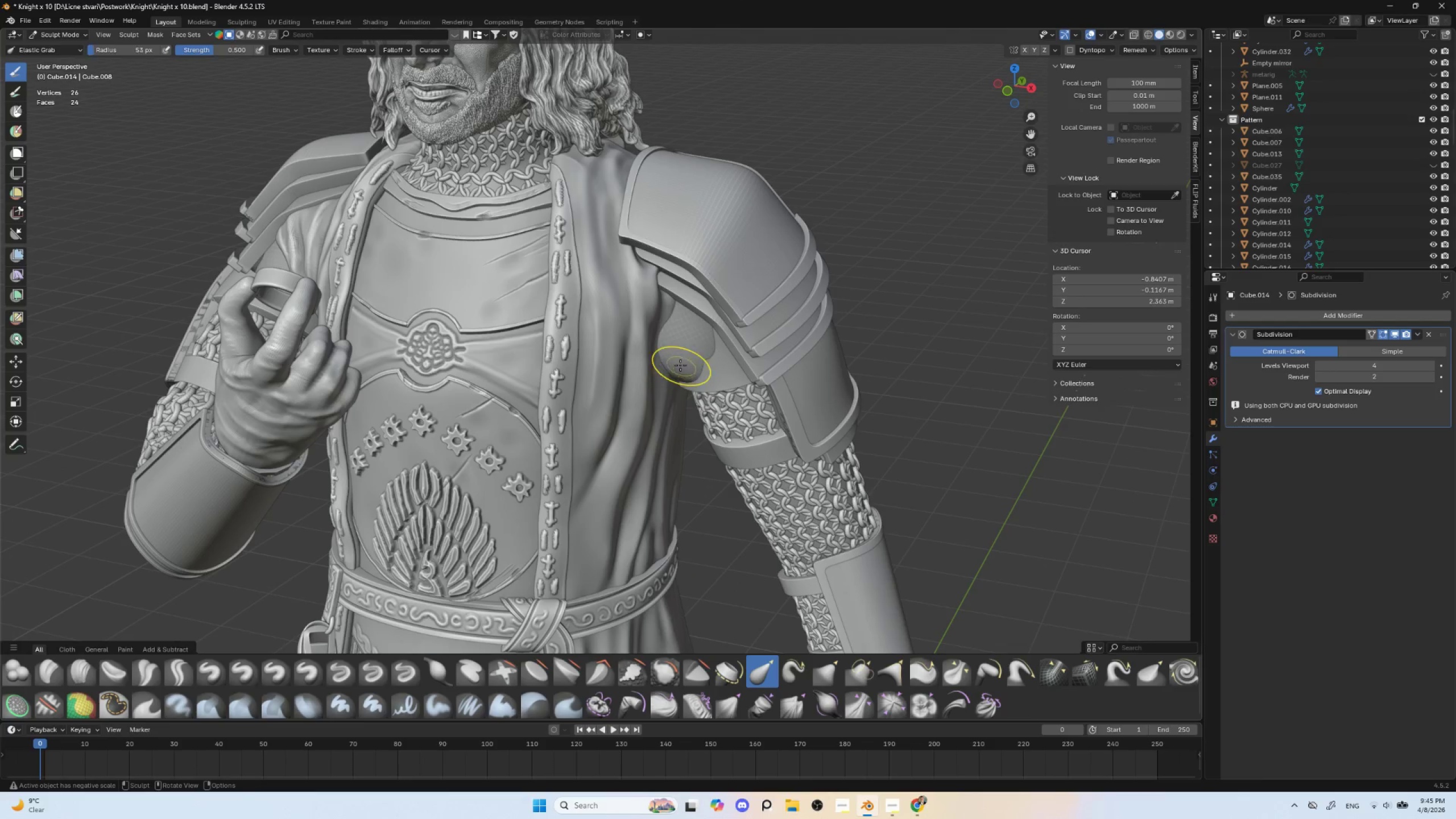 
key(BracketRight)
 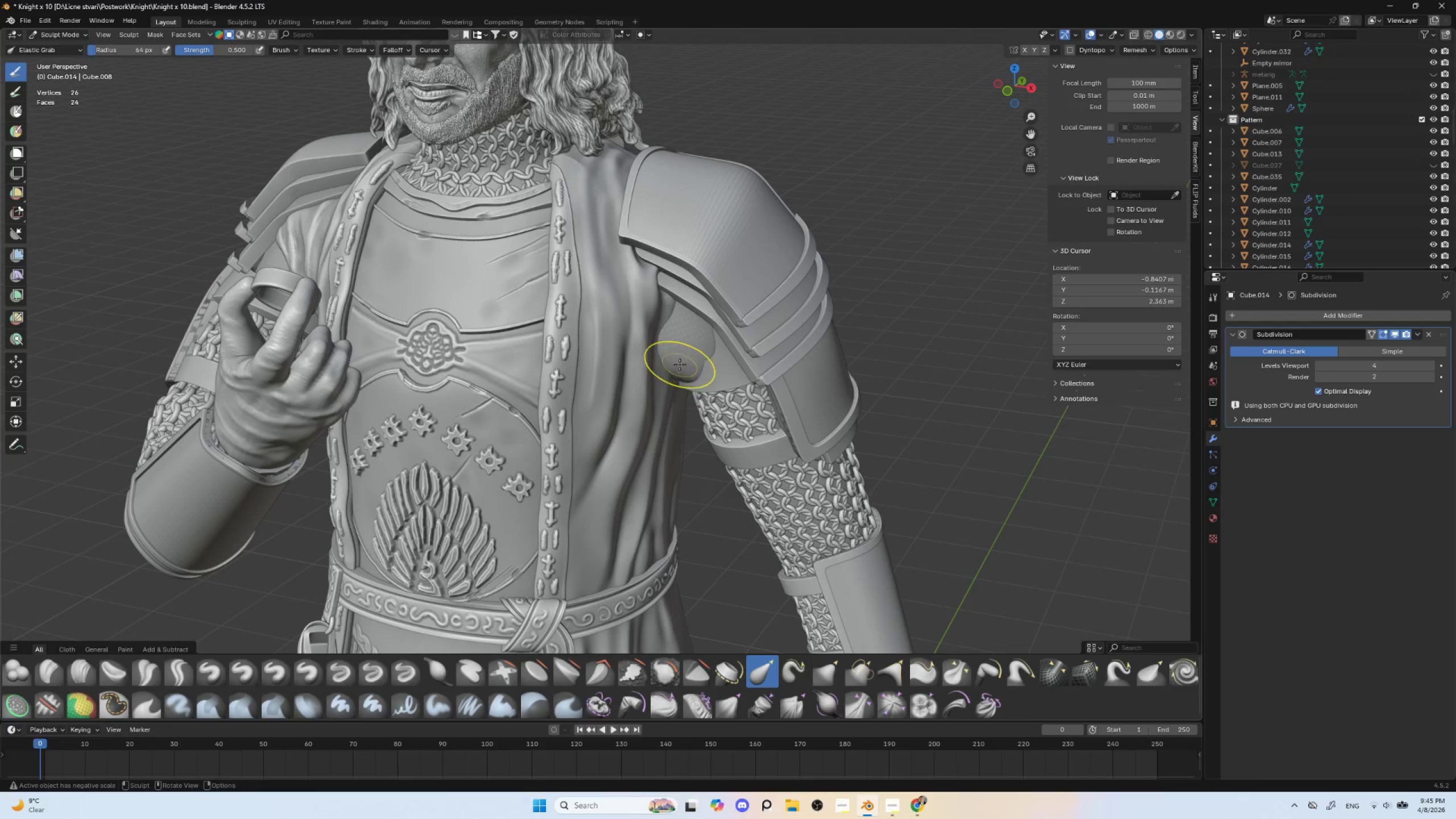 
key(BracketRight)
 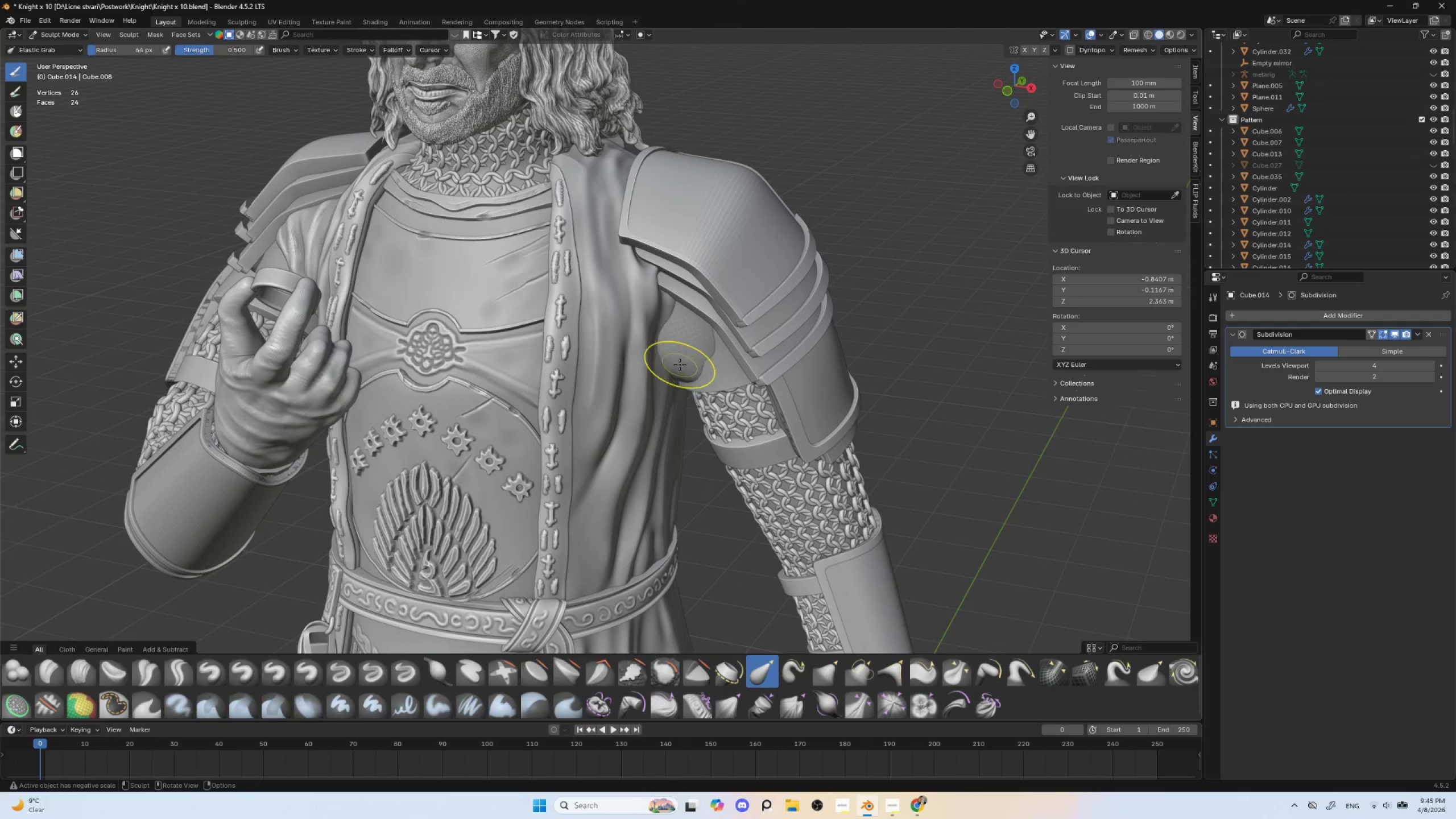 
key(BracketRight)
 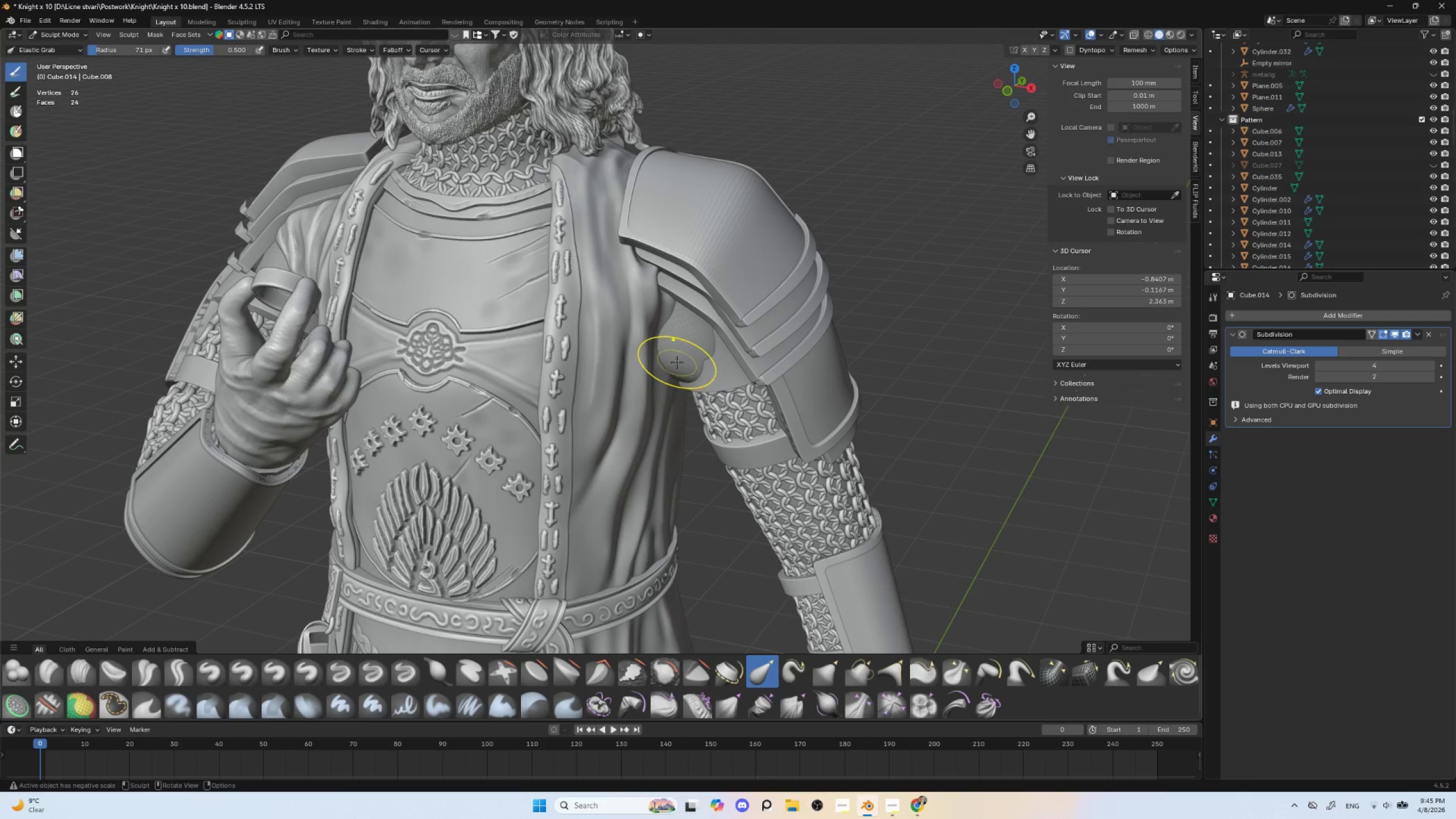 
left_click_drag(start_coordinate=[678, 362], to_coordinate=[866, 257])
 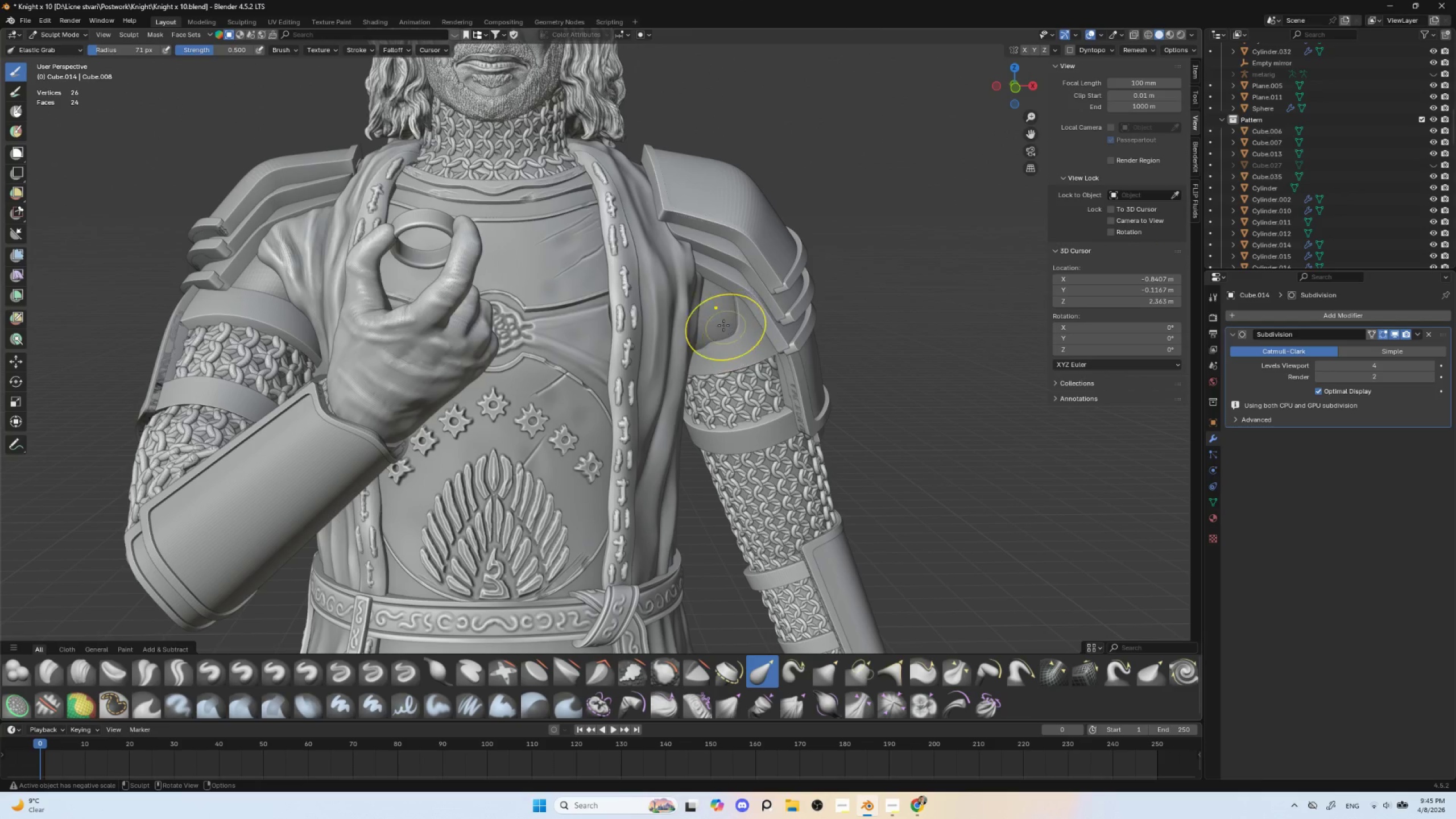 
left_click_drag(start_coordinate=[707, 334], to_coordinate=[753, 305])
 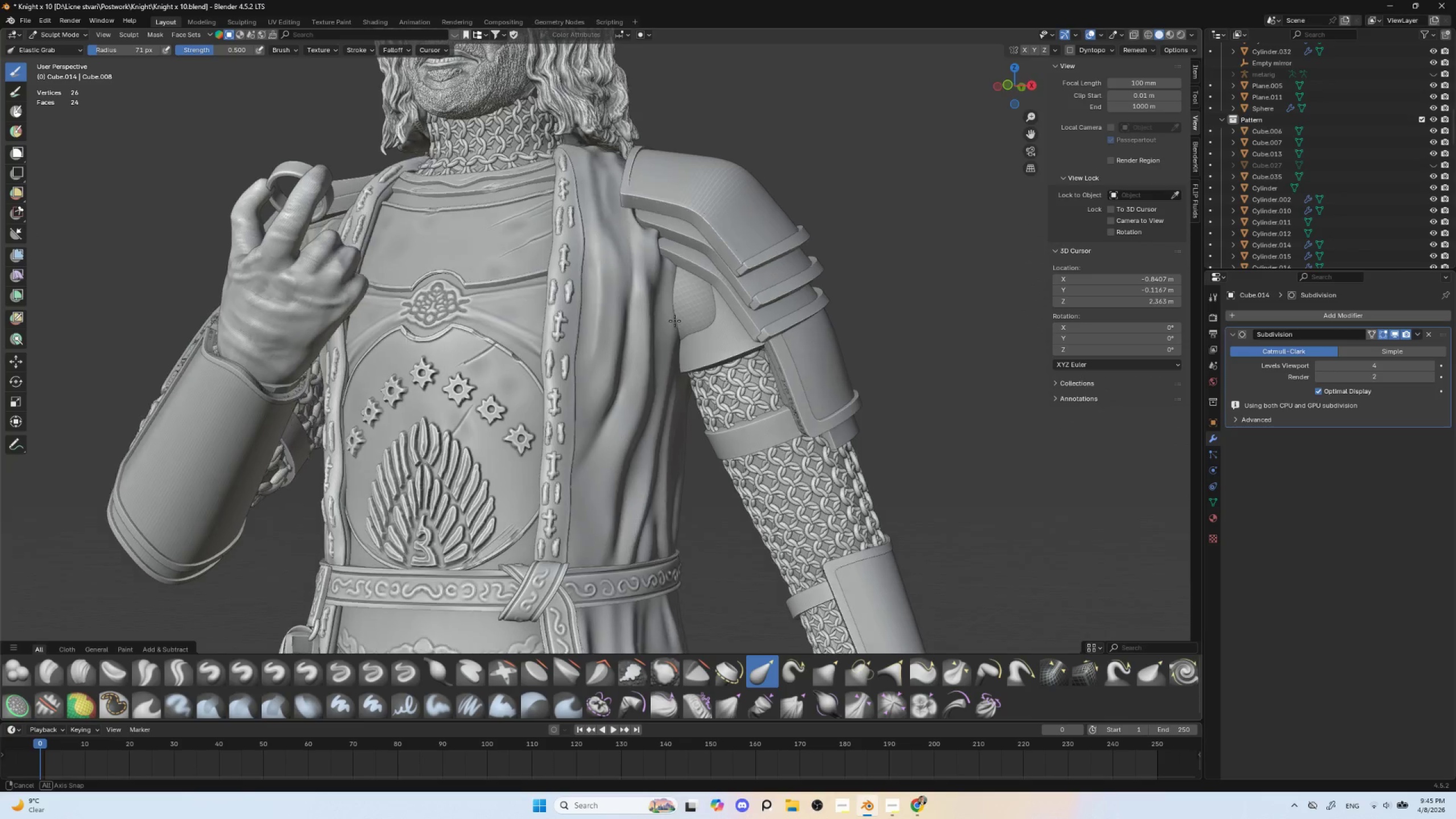 
key(Control+Z)
 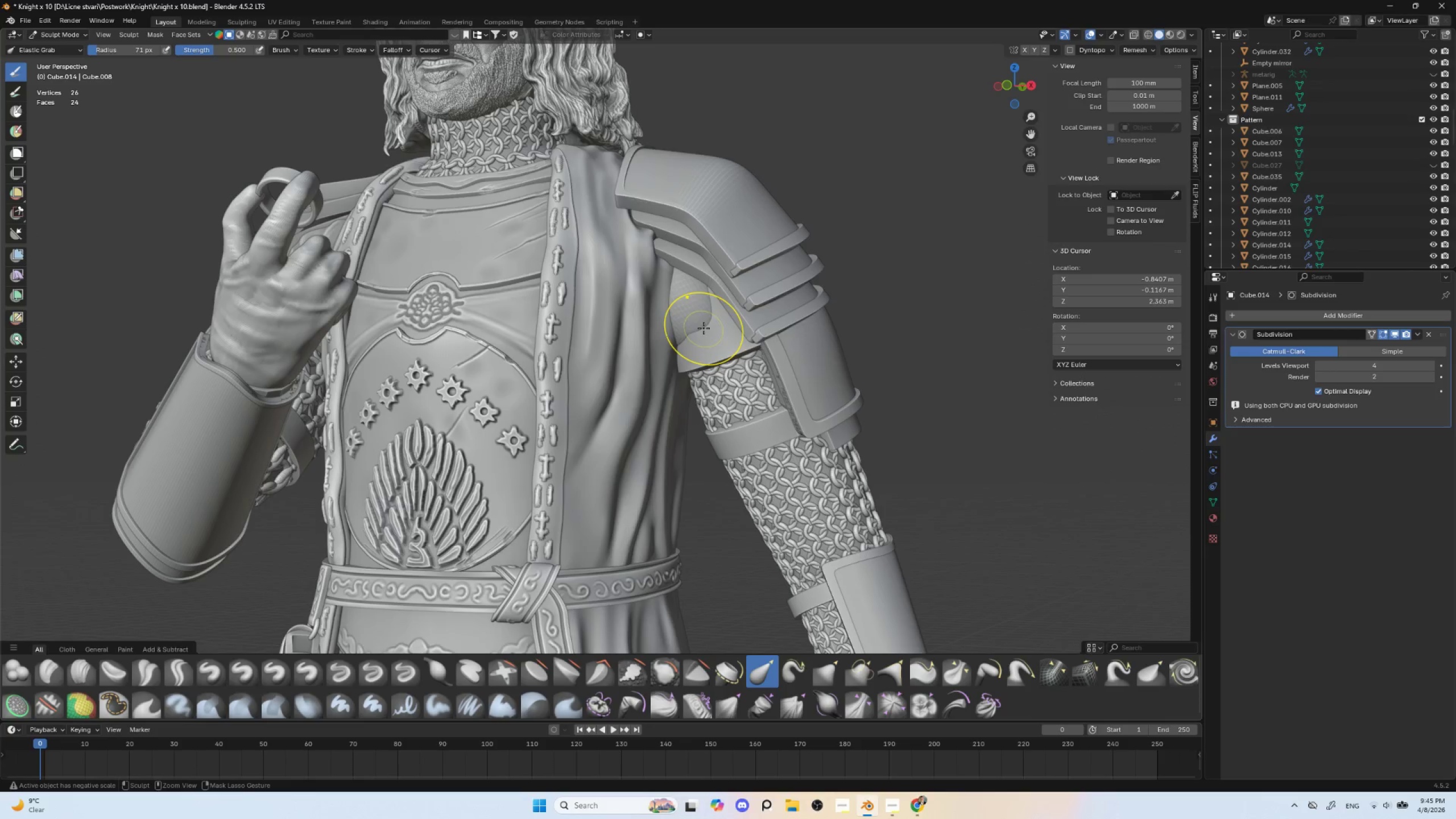 
key(Control+Z)
 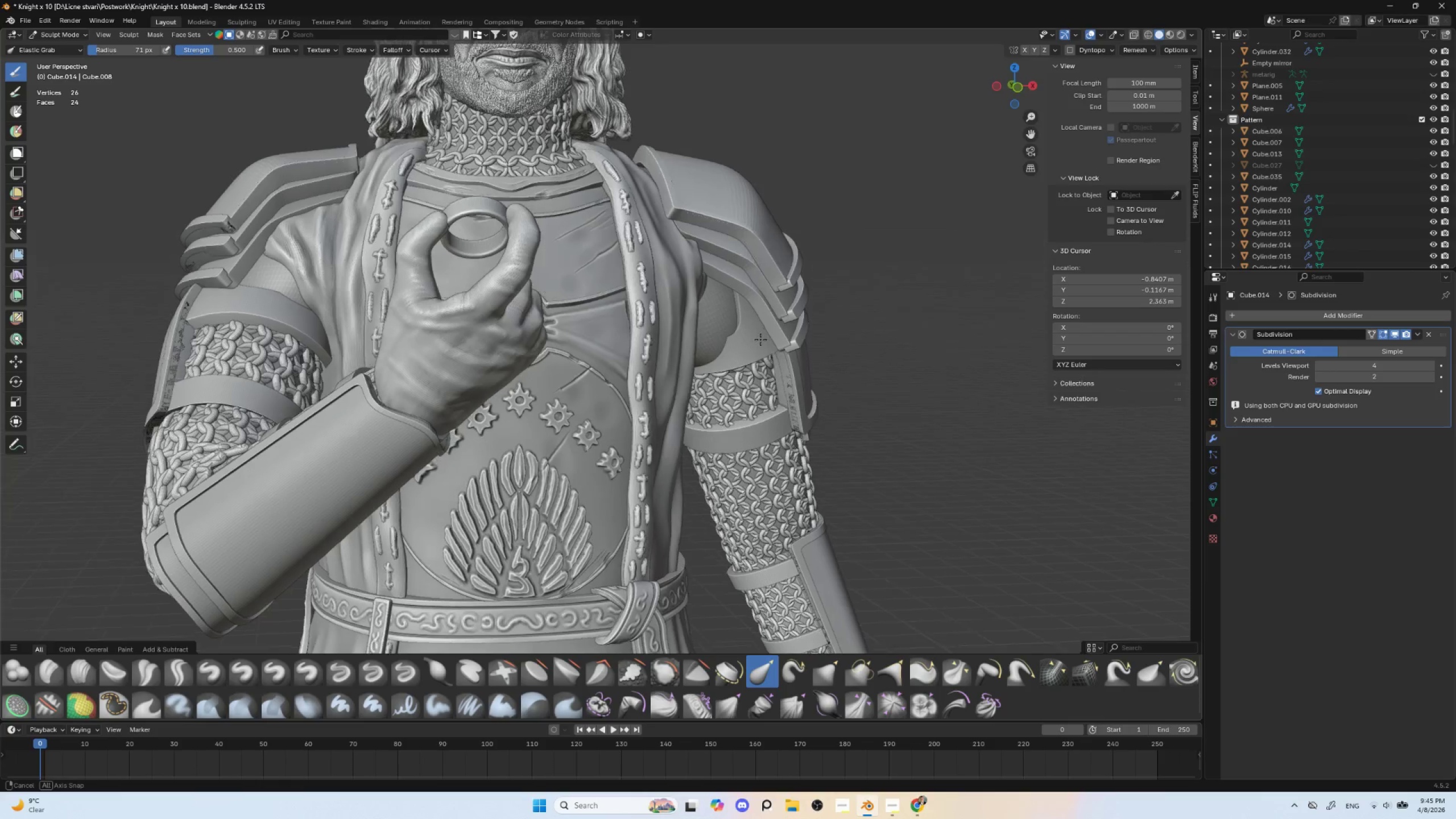 
hold_key(key=AltLeft, duration=0.45)
 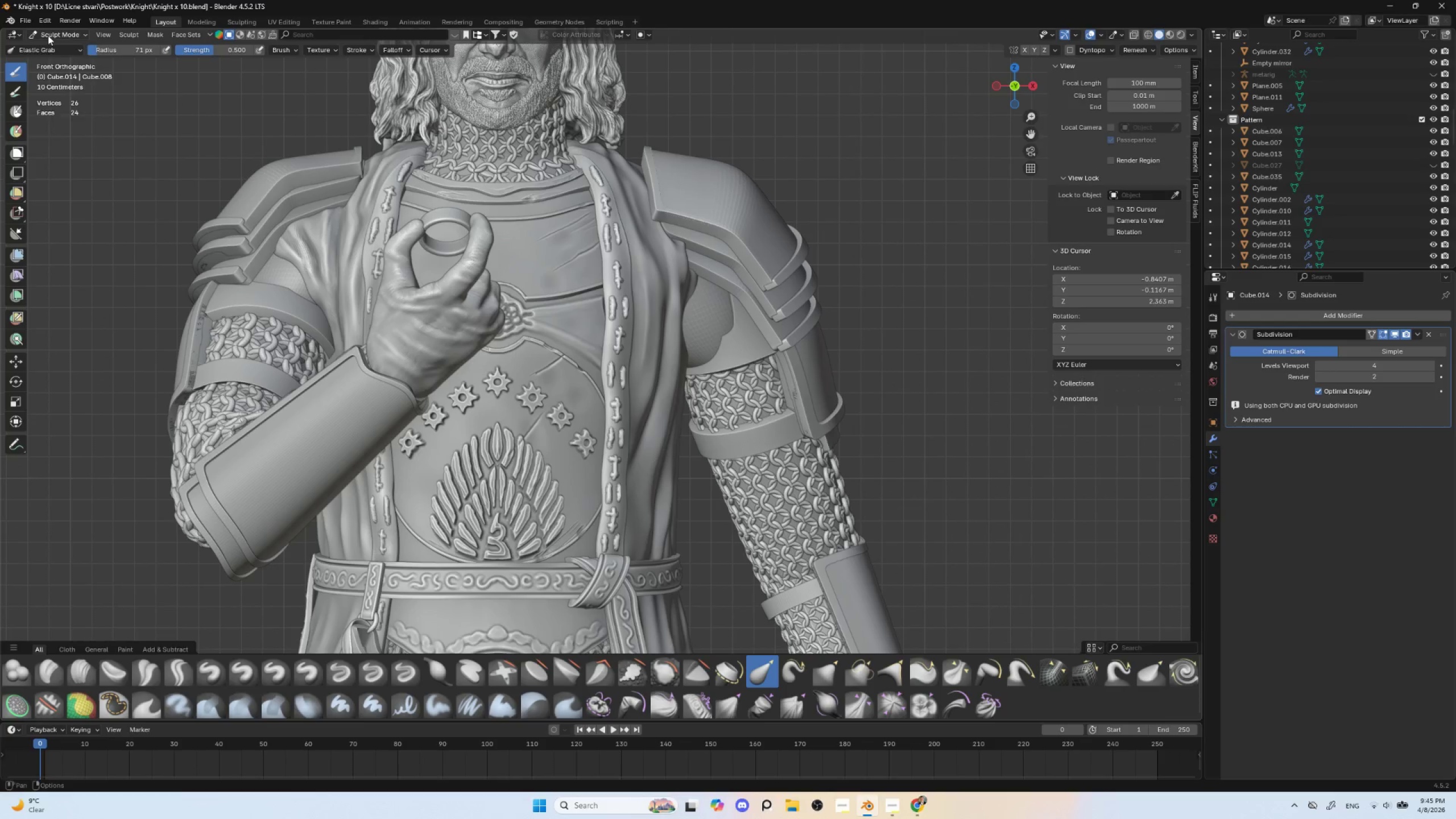 
double_click([53, 47])
 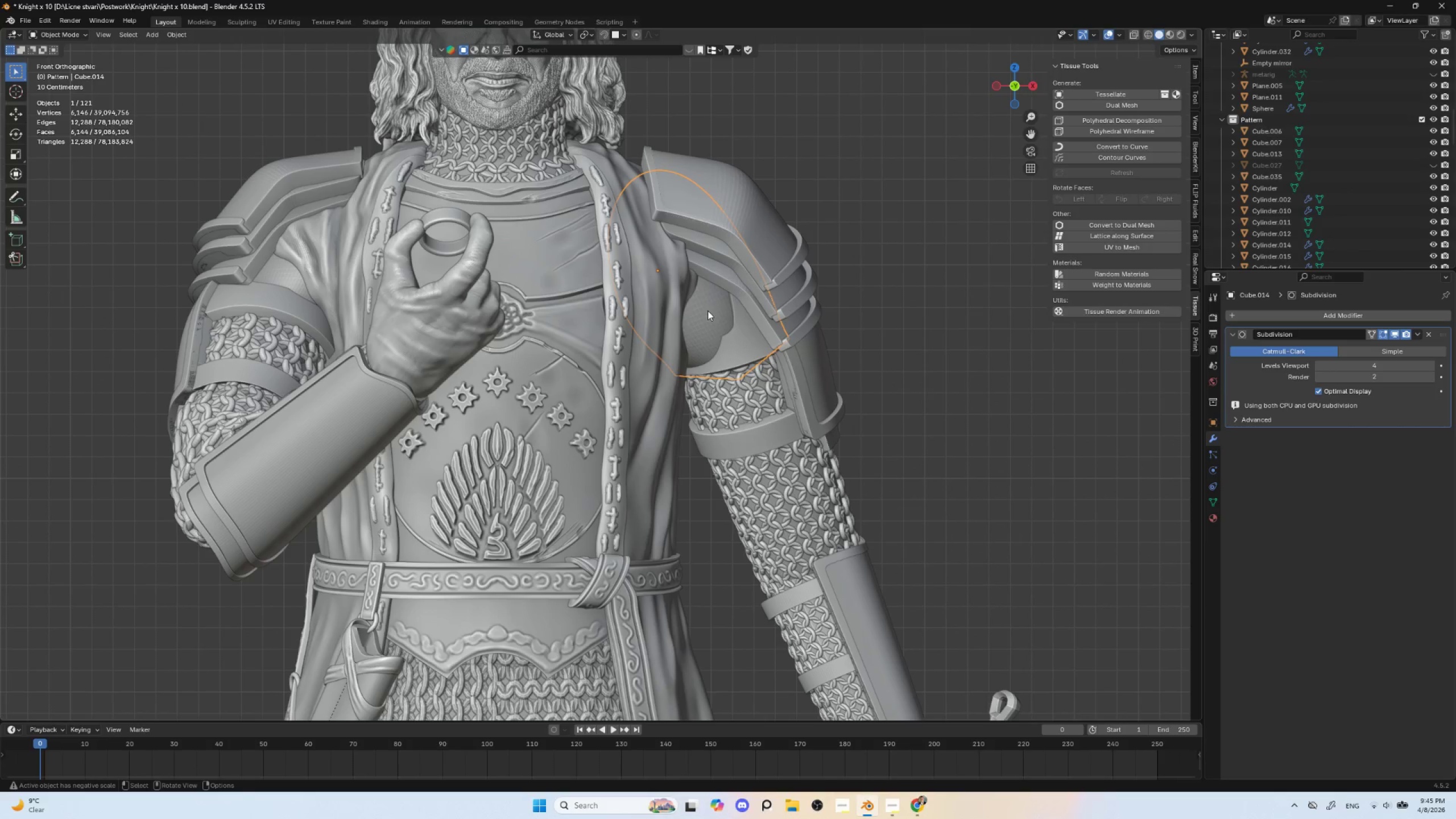 
left_click([705, 311])
 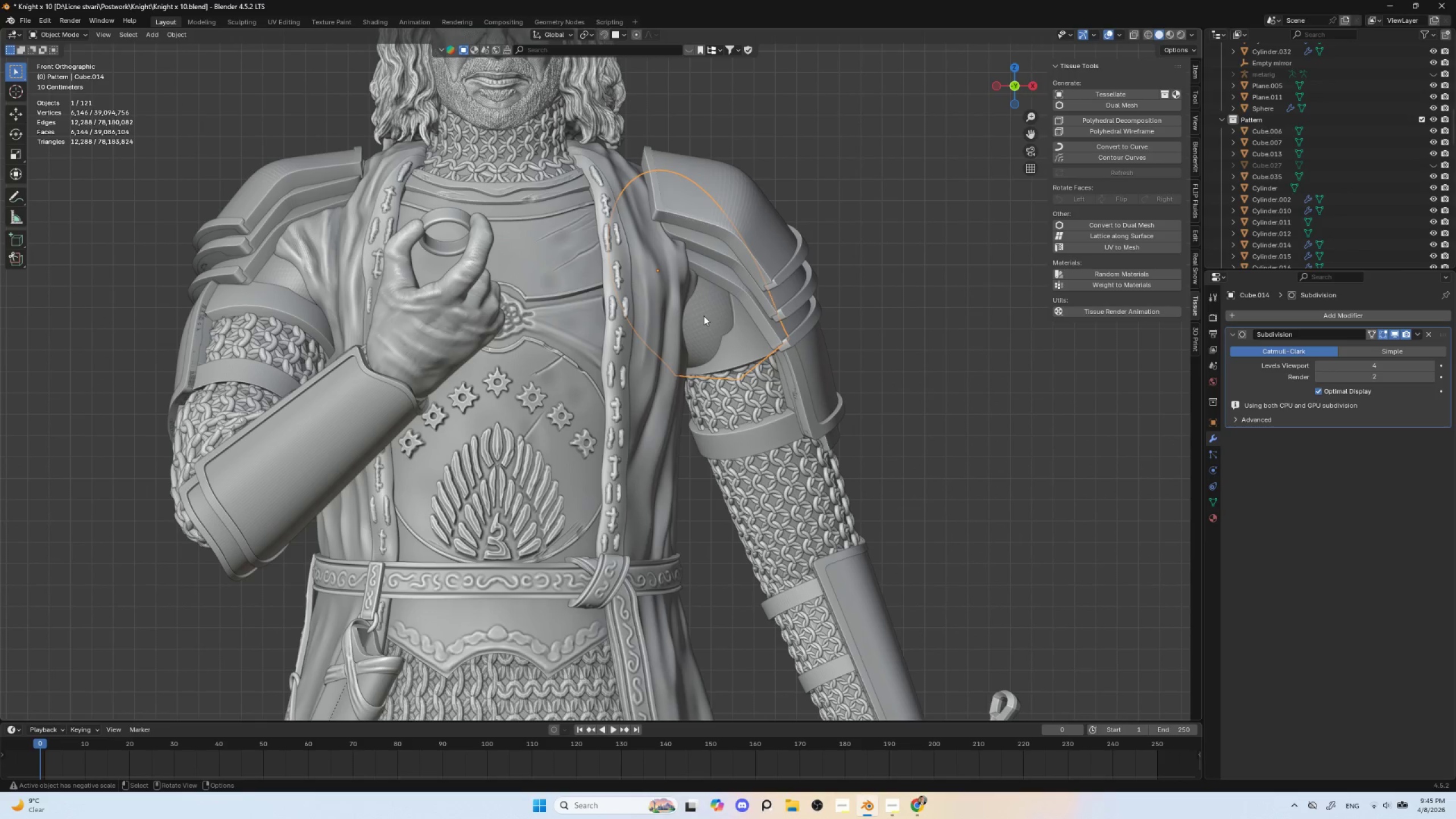 
hold_key(key=ControlLeft, duration=1.5)
 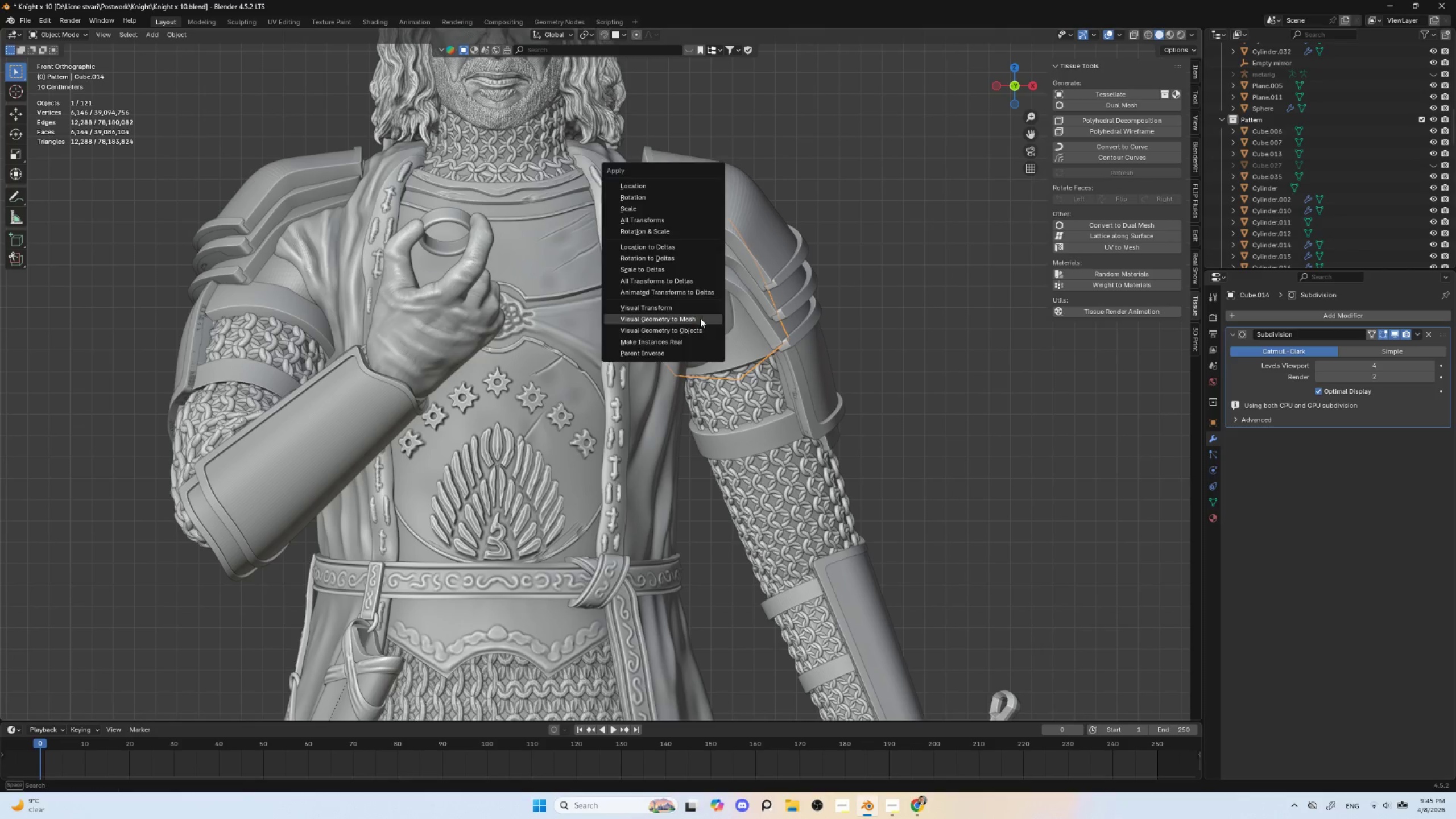 
key(Control+ControlLeft)
 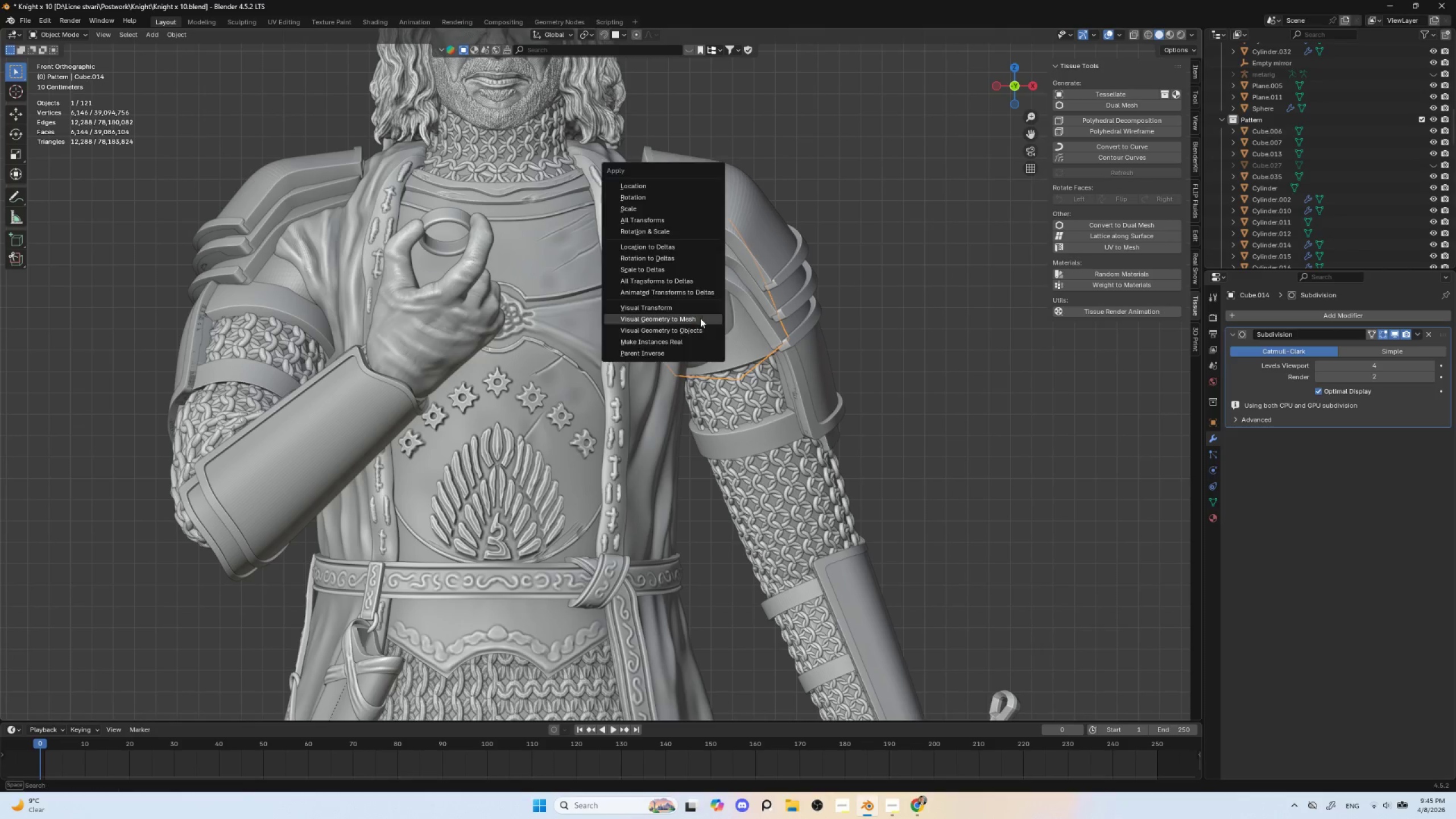 
key(Control+A)
 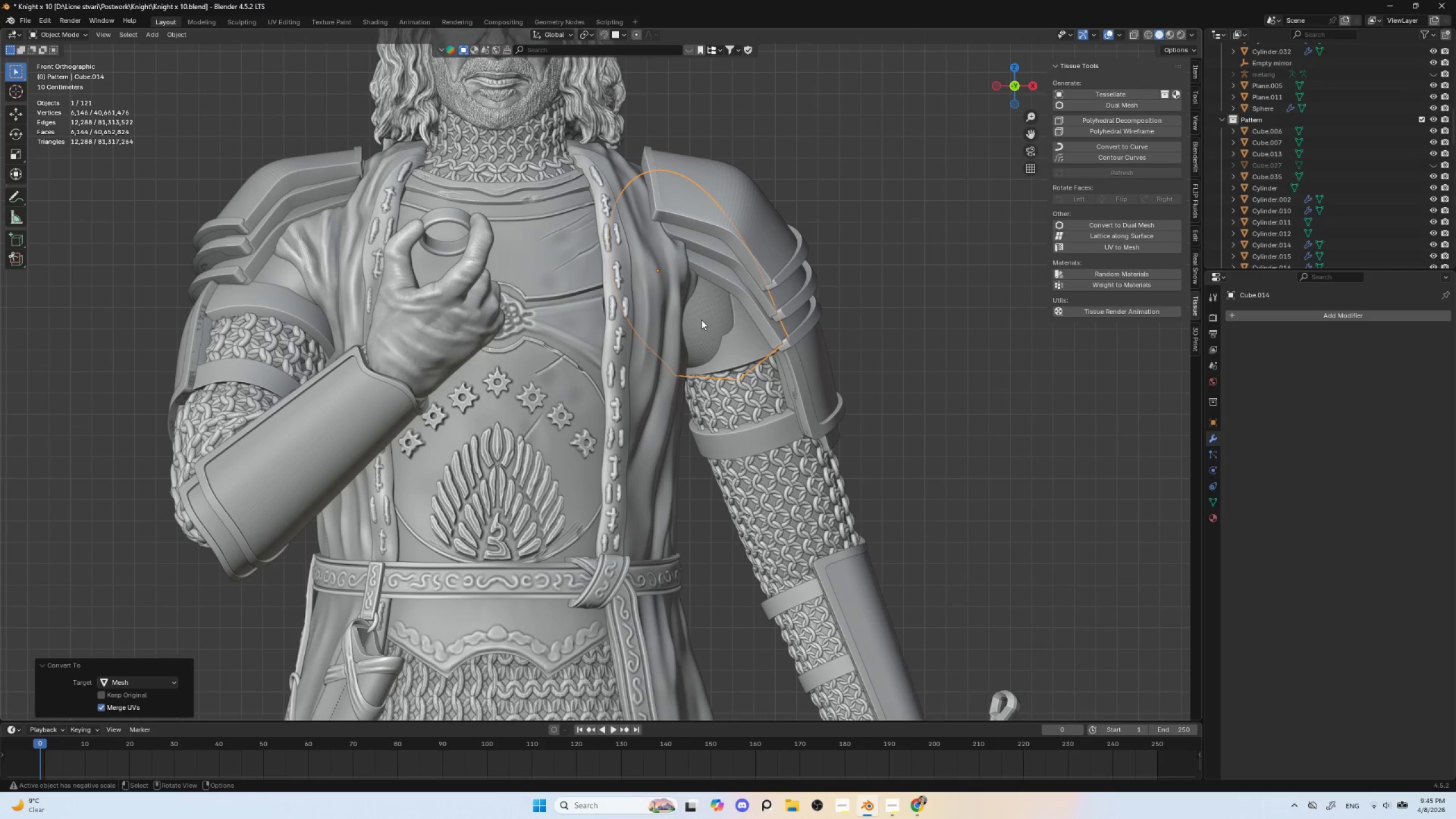 
wait(6.3)
 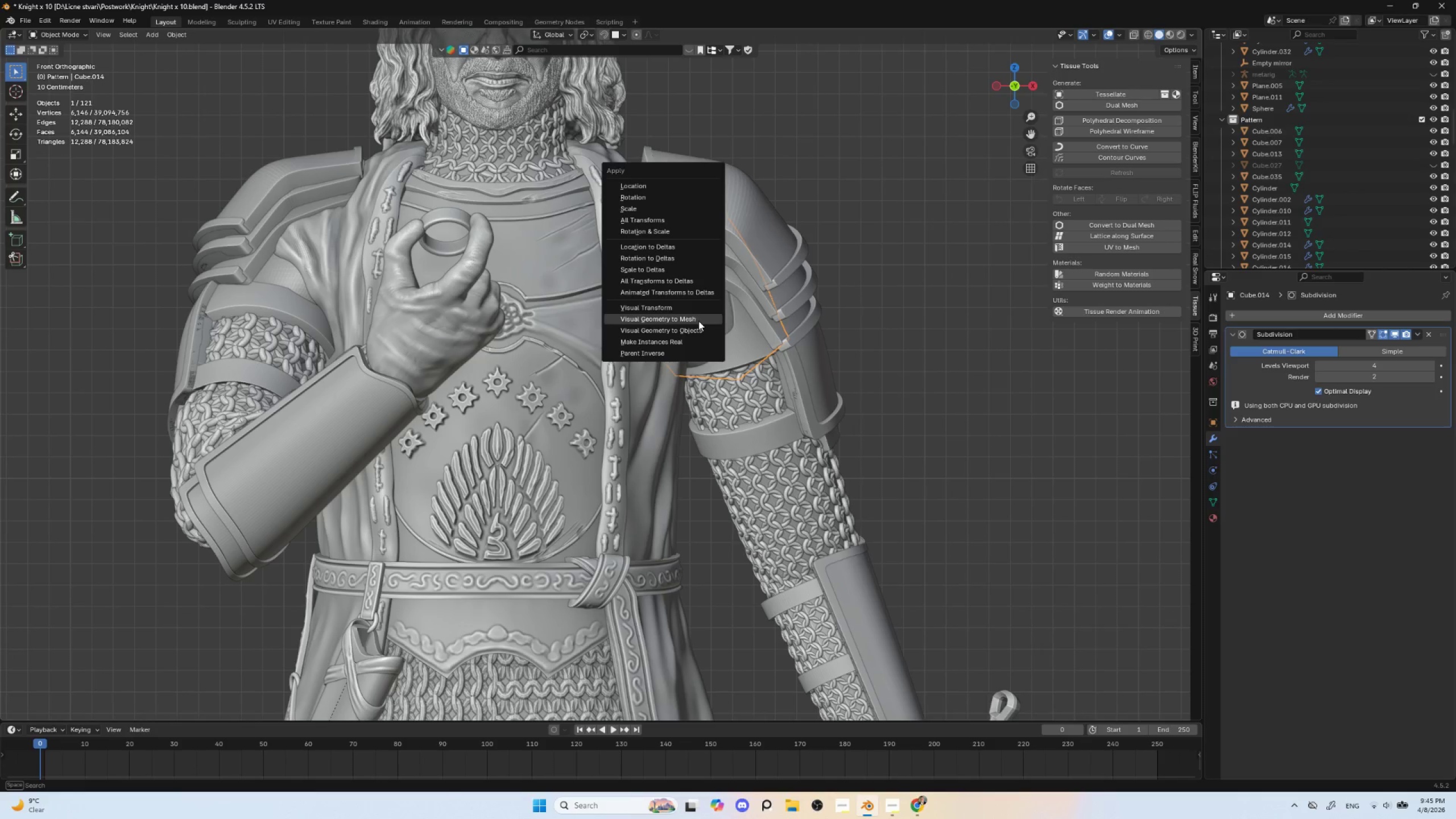 
double_click([292, 280])
 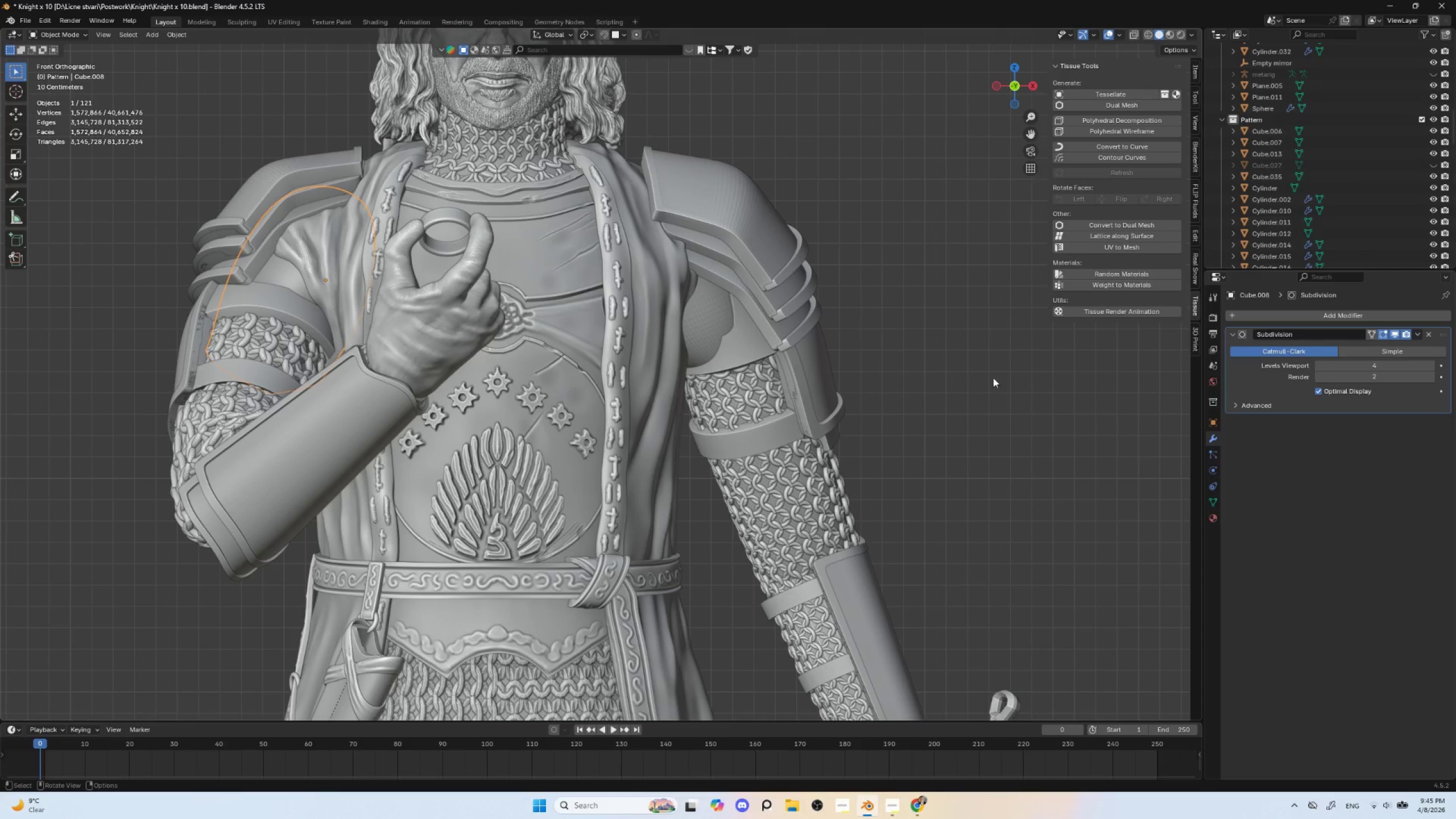 
key(Control+A)
 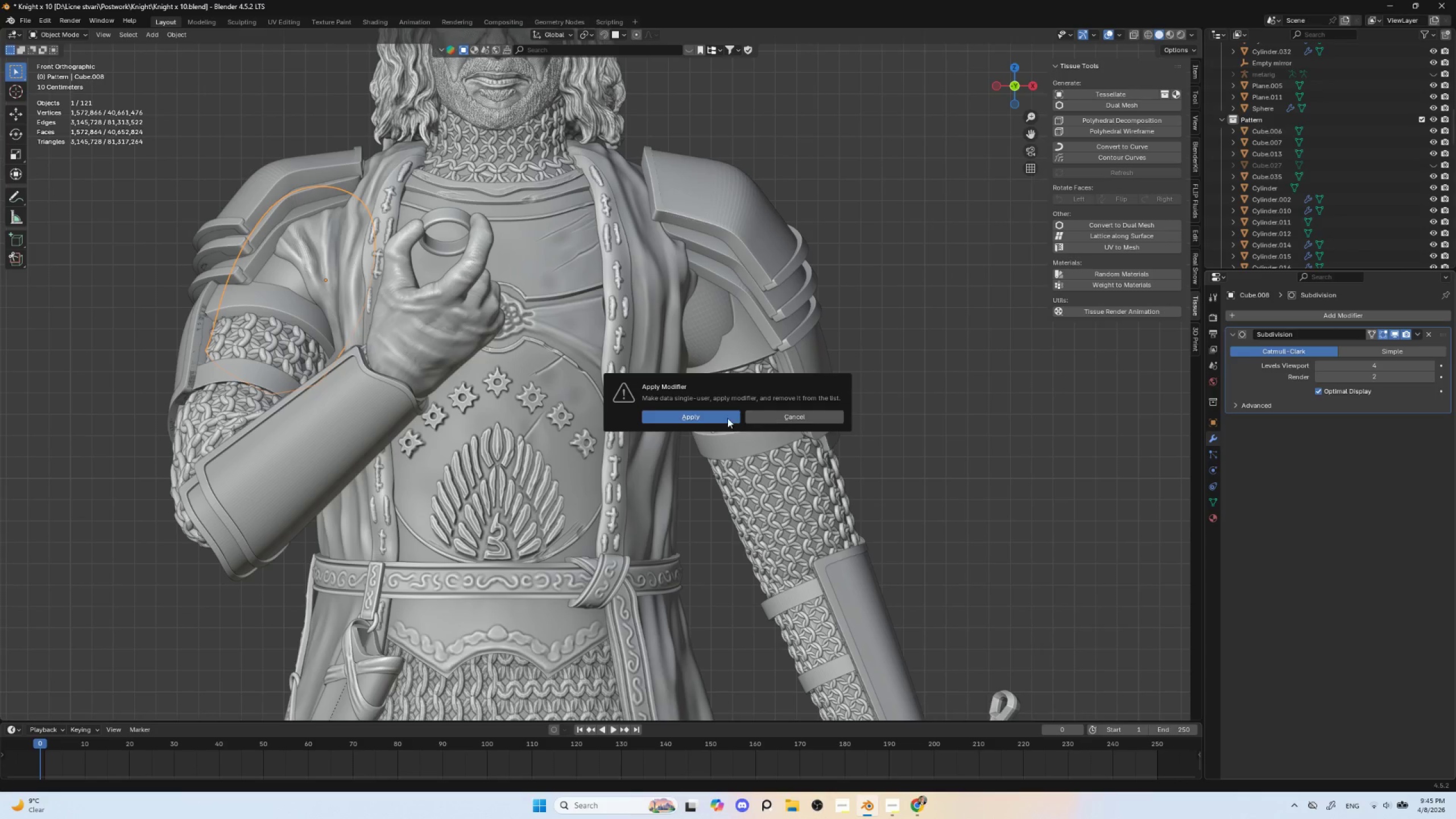 
left_click([712, 417])
 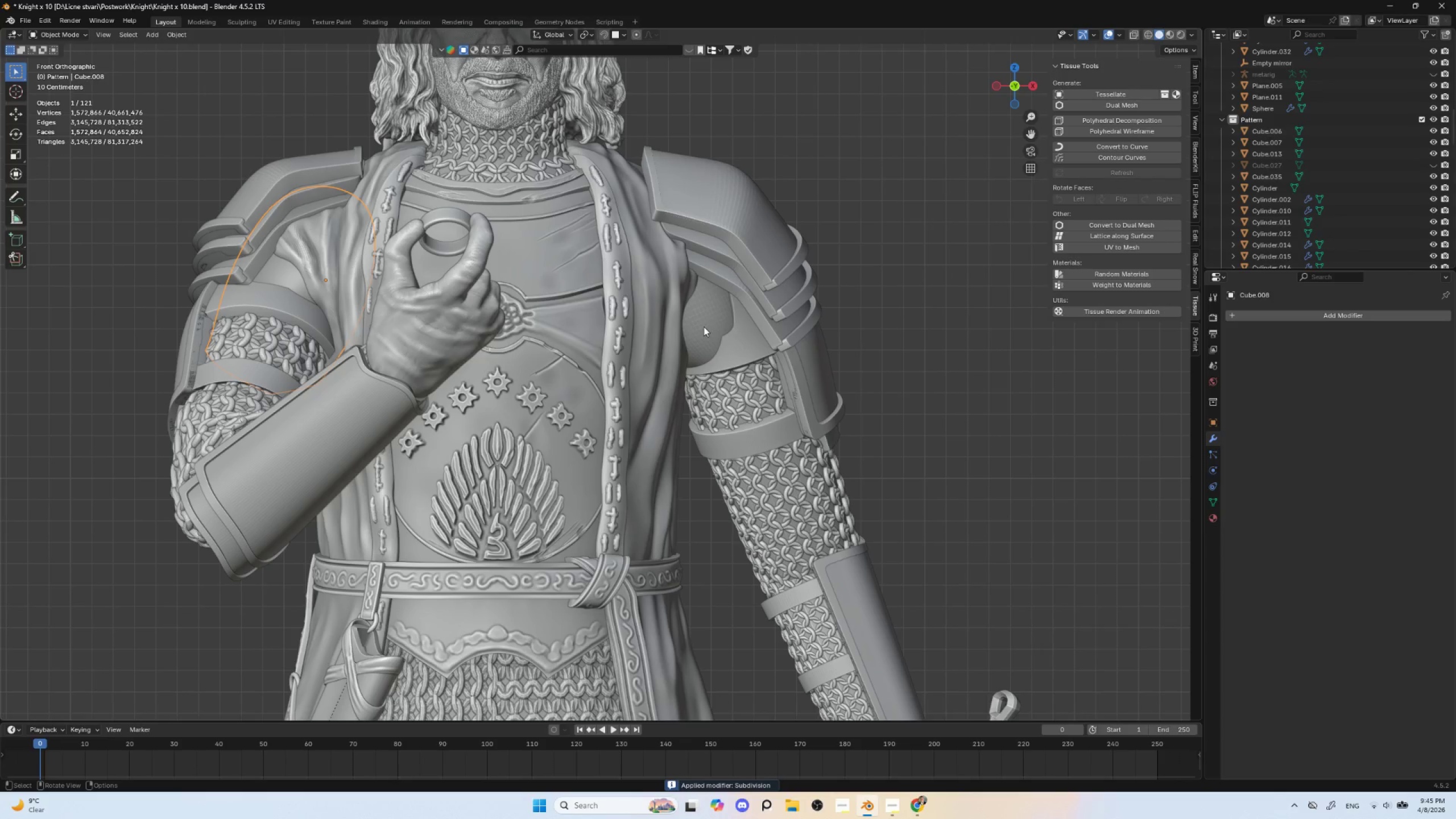 
key(Control+Tab)
 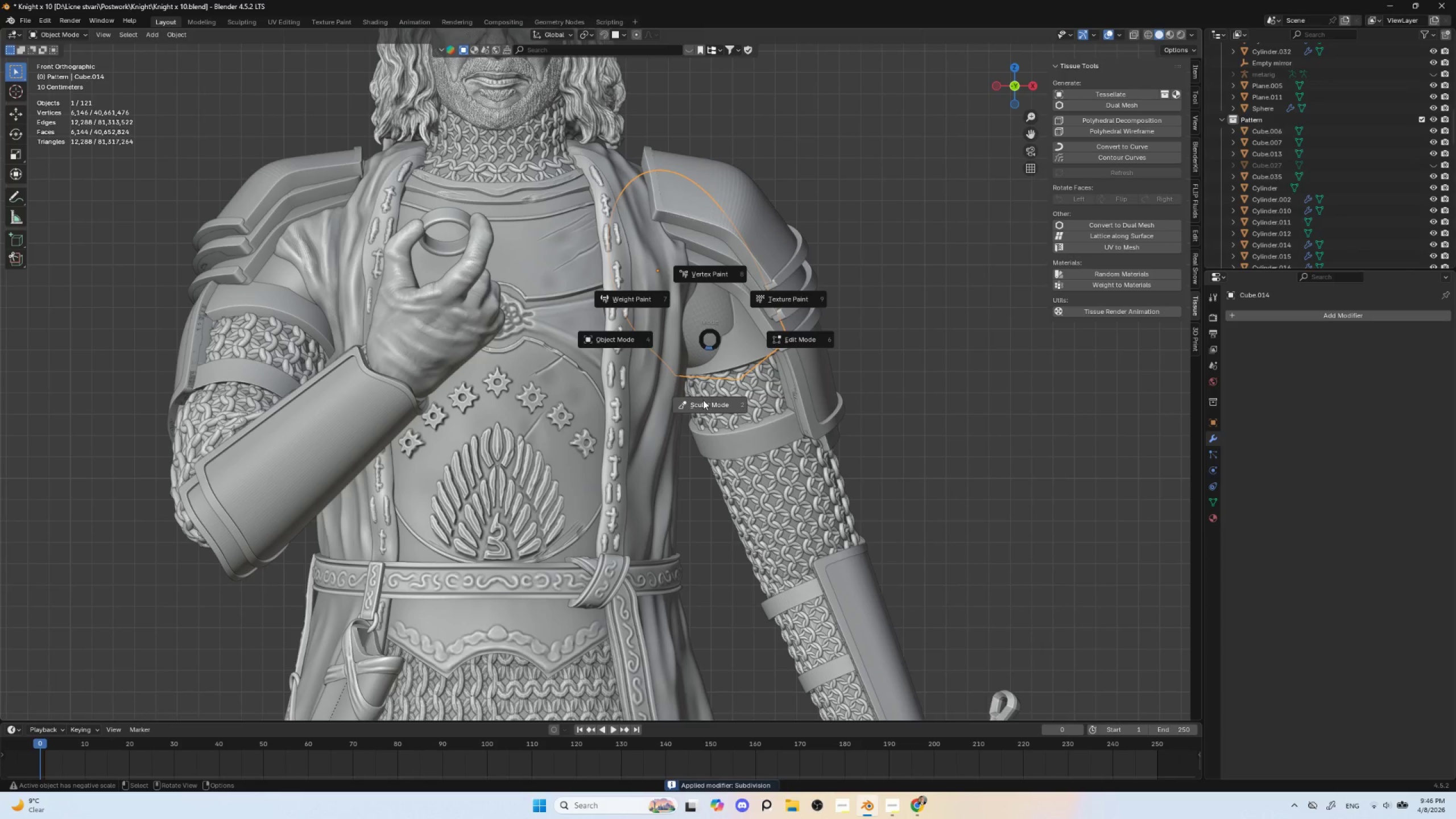 
left_click([706, 400])
 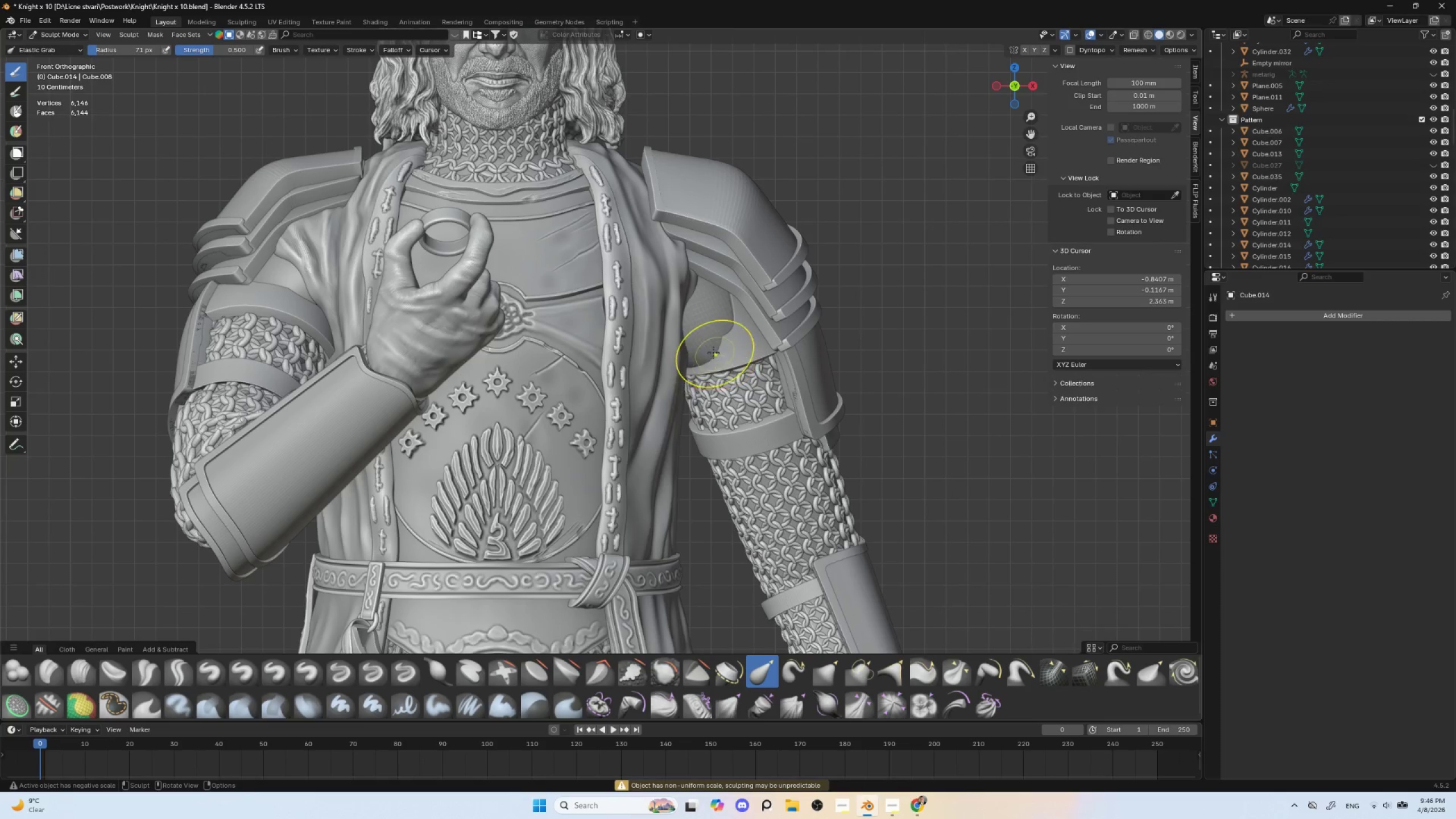 
left_click_drag(start_coordinate=[713, 345], to_coordinate=[706, 346])
 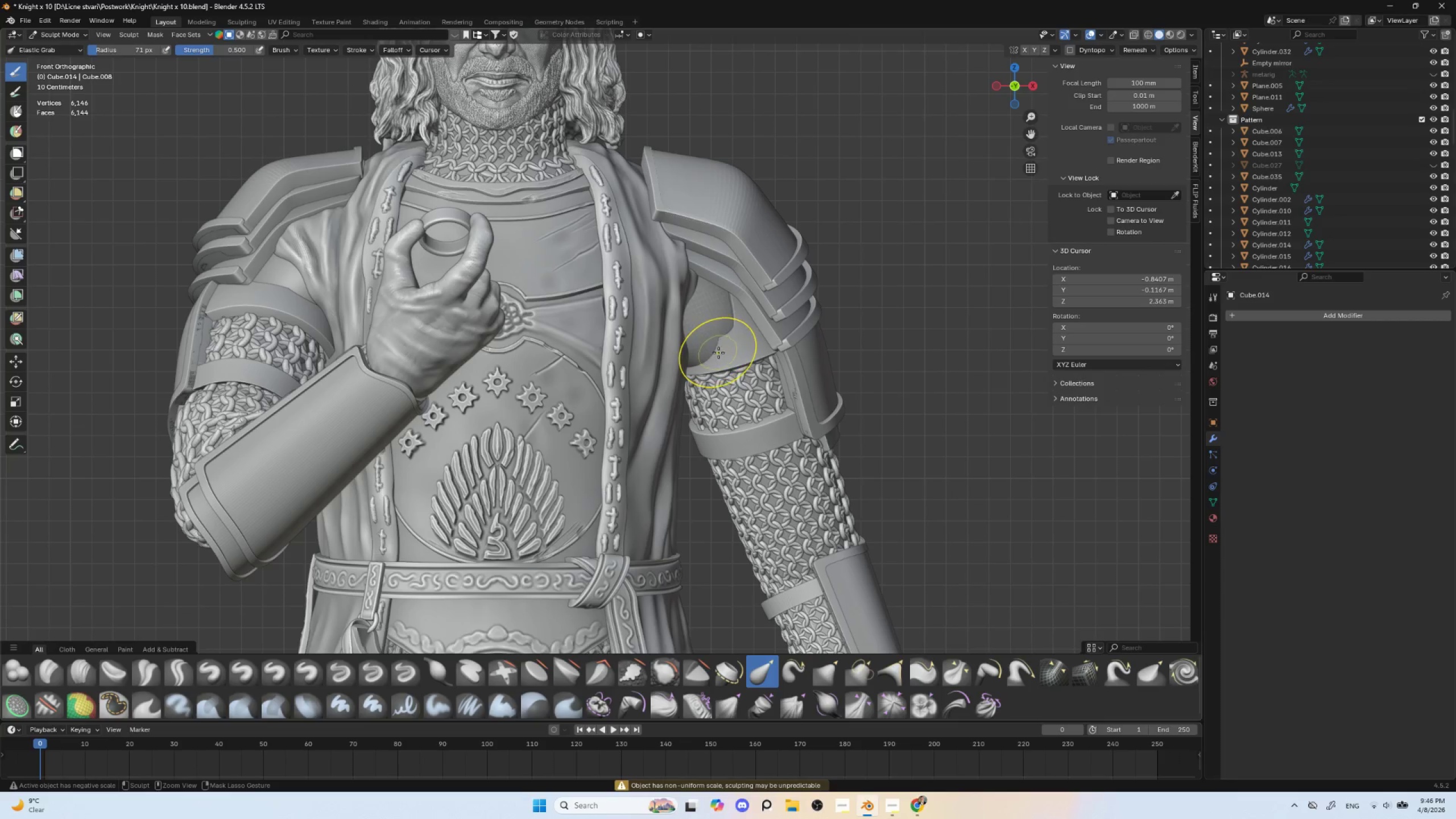 
key(Control+Z)
 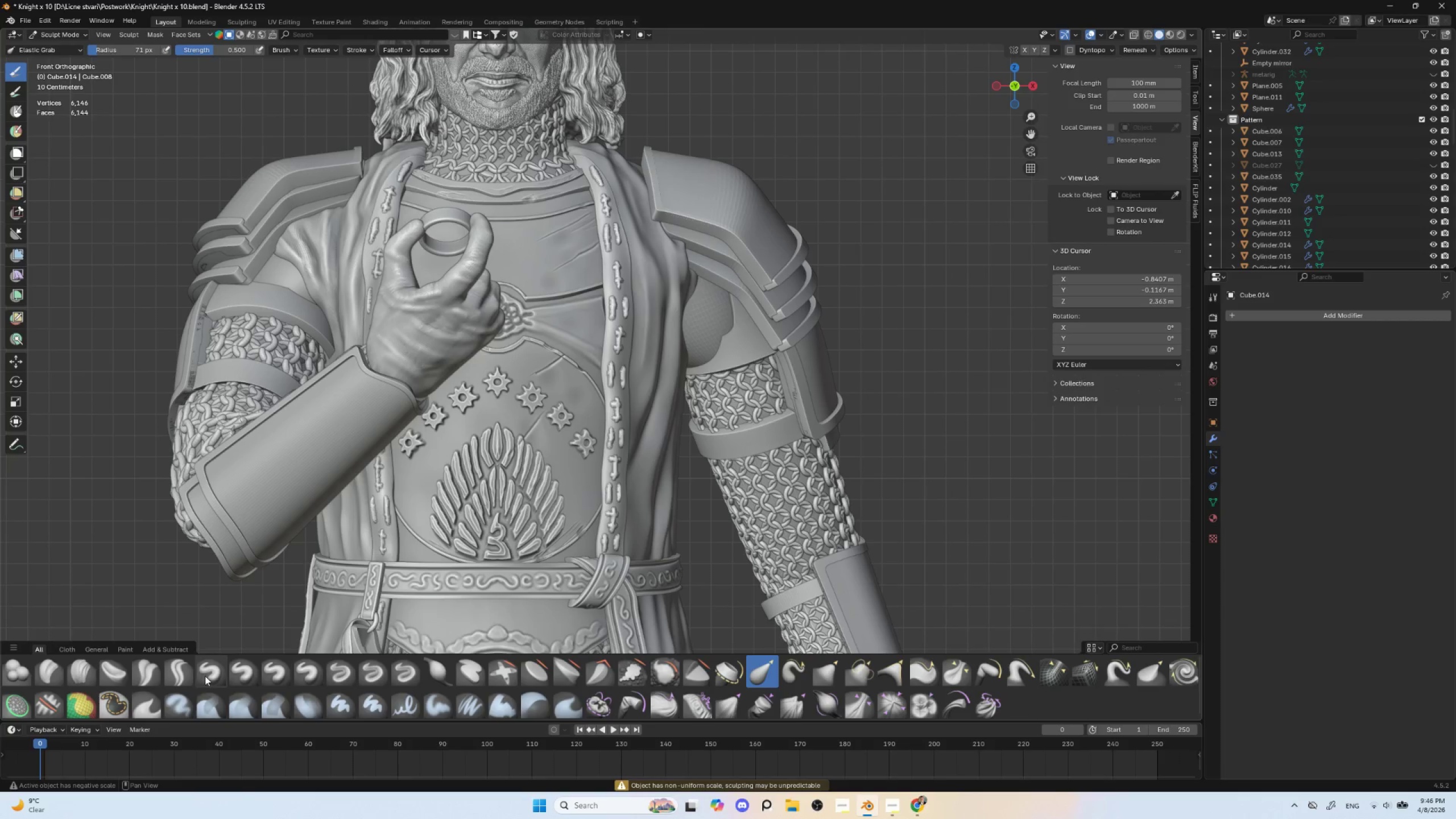 
hold_key(key=ControlLeft, duration=1.5)
left_click_drag(start_coordinate=[710, 343], to_coordinate=[693, 361])
 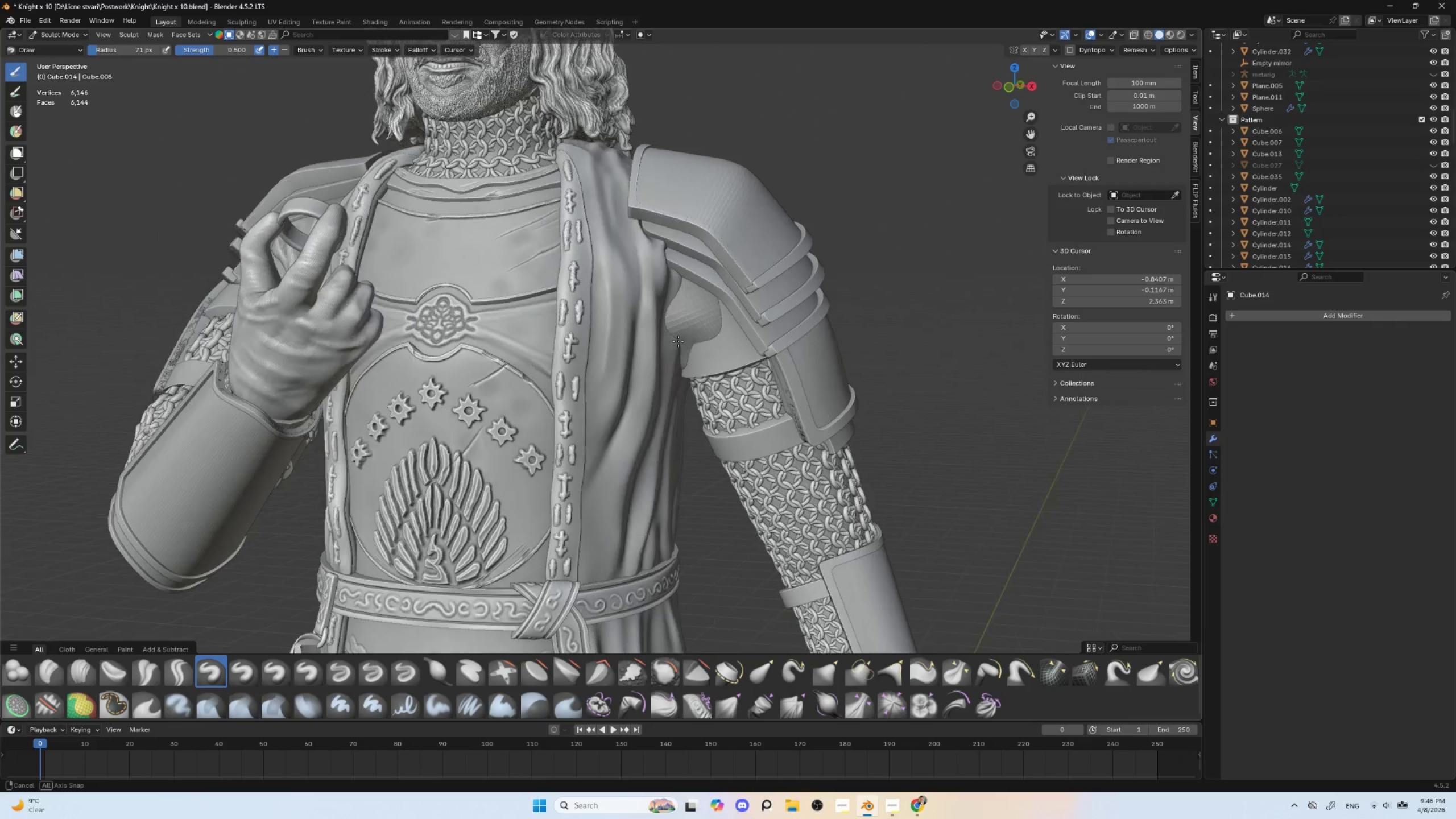 
hold_key(key=ControlLeft, duration=1.52)
 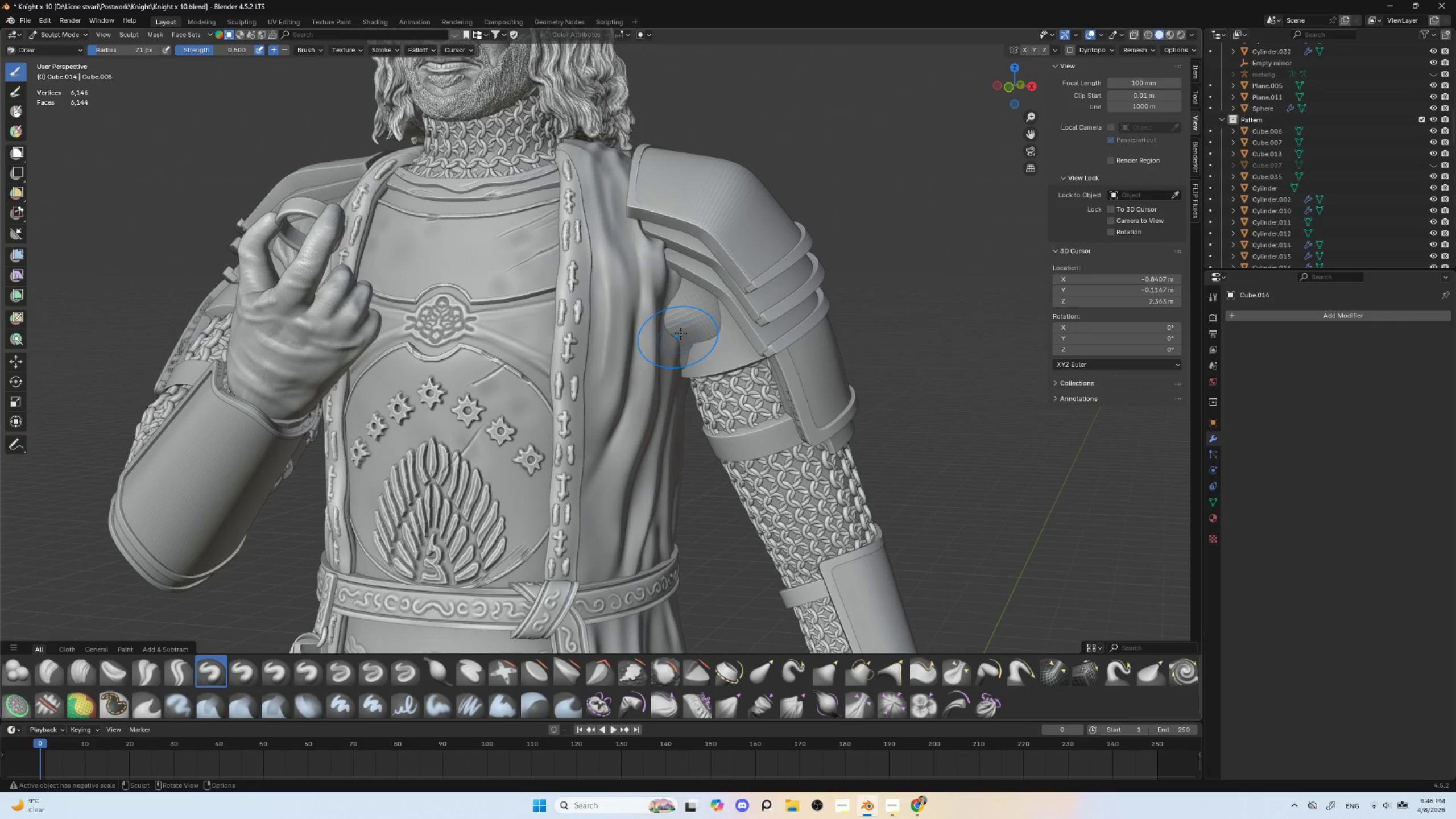 
hold_key(key=ControlLeft, duration=1.53)
left_click_drag(start_coordinate=[672, 311], to_coordinate=[681, 328])
 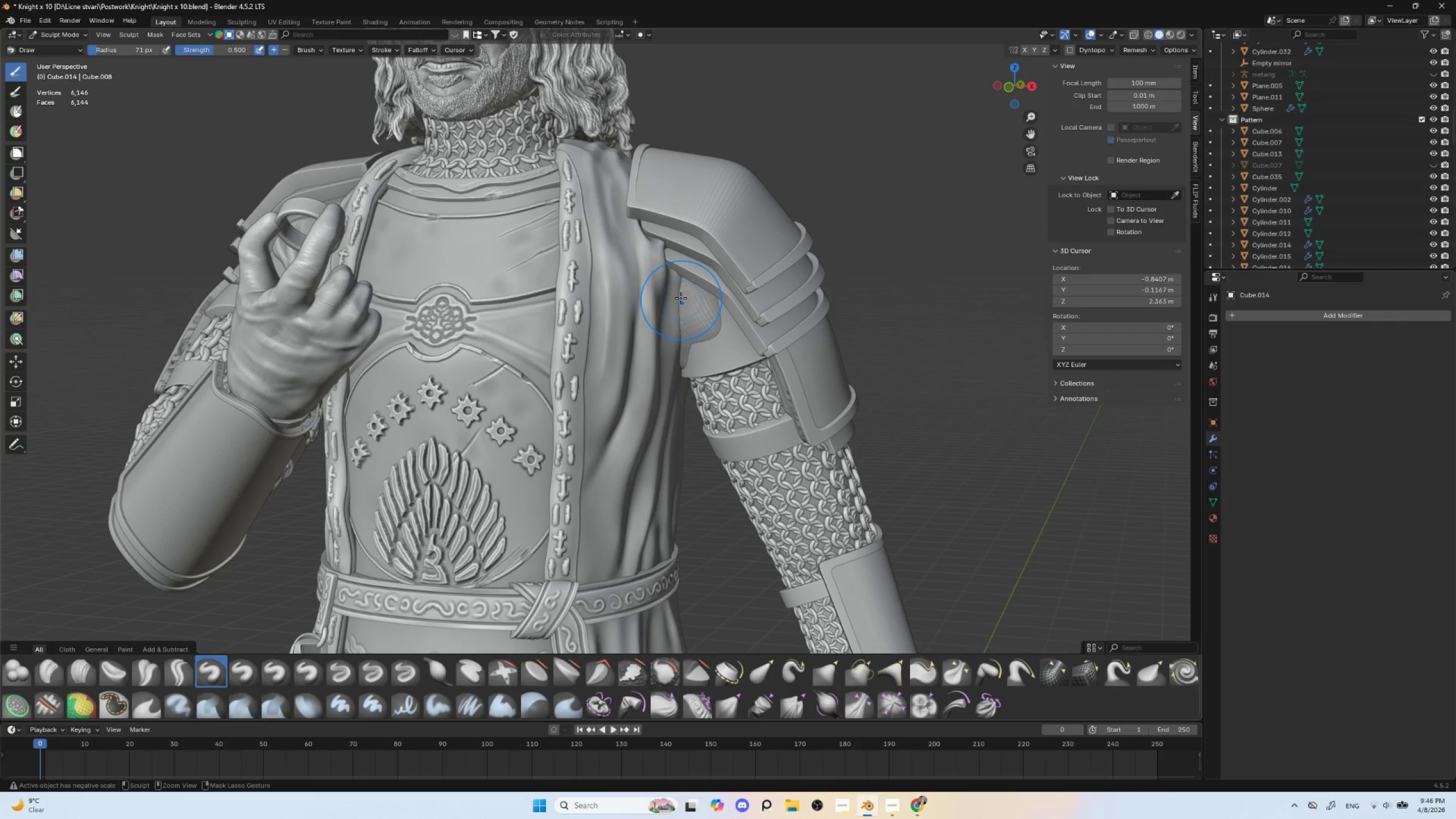 
left_click_drag(start_coordinate=[683, 304], to_coordinate=[686, 329])
 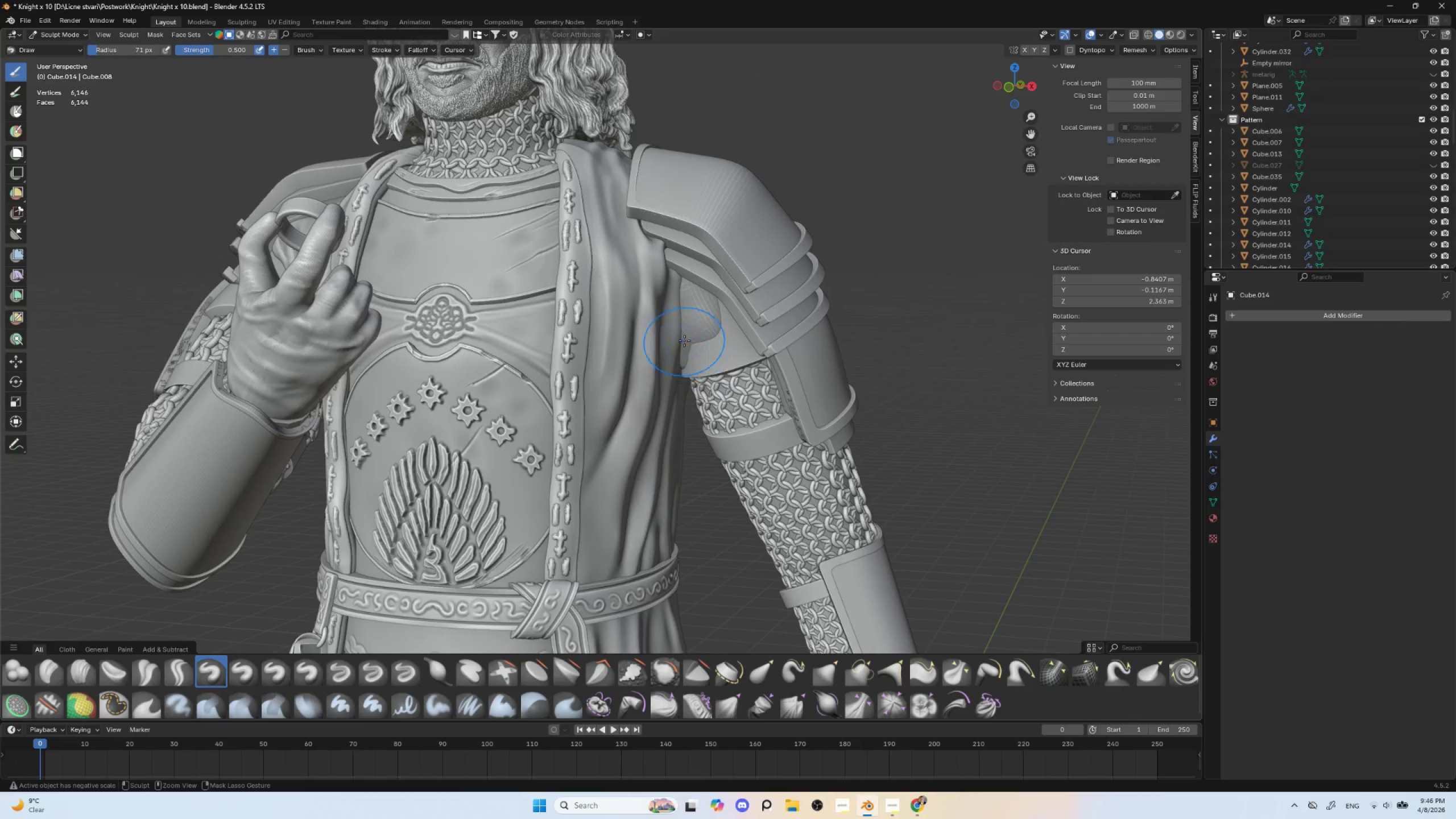 
left_click_drag(start_coordinate=[684, 341], to_coordinate=[687, 367])
 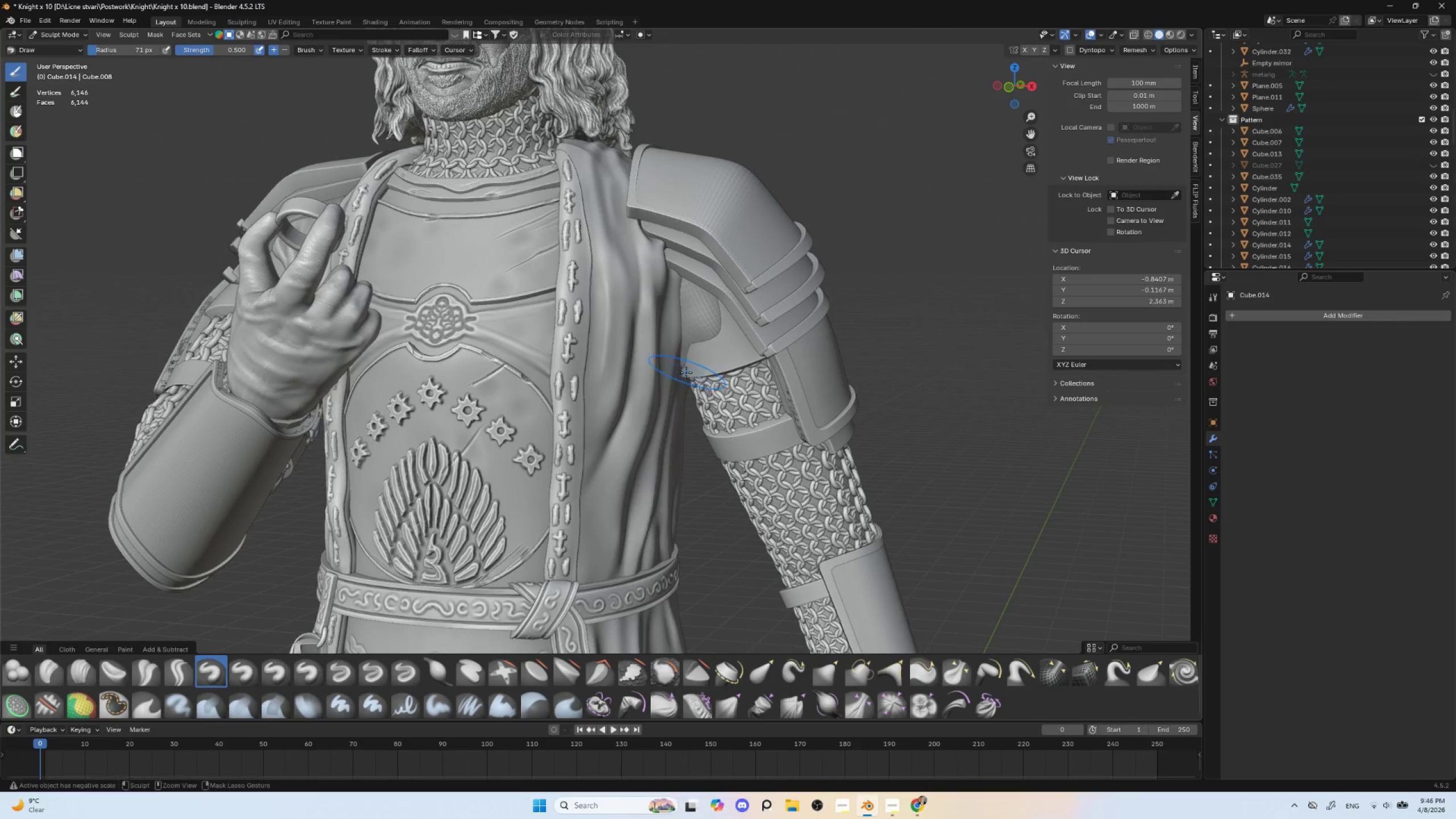 
hold_key(key=ControlLeft, duration=1.5)
left_click_drag(start_coordinate=[686, 338], to_coordinate=[686, 367])
 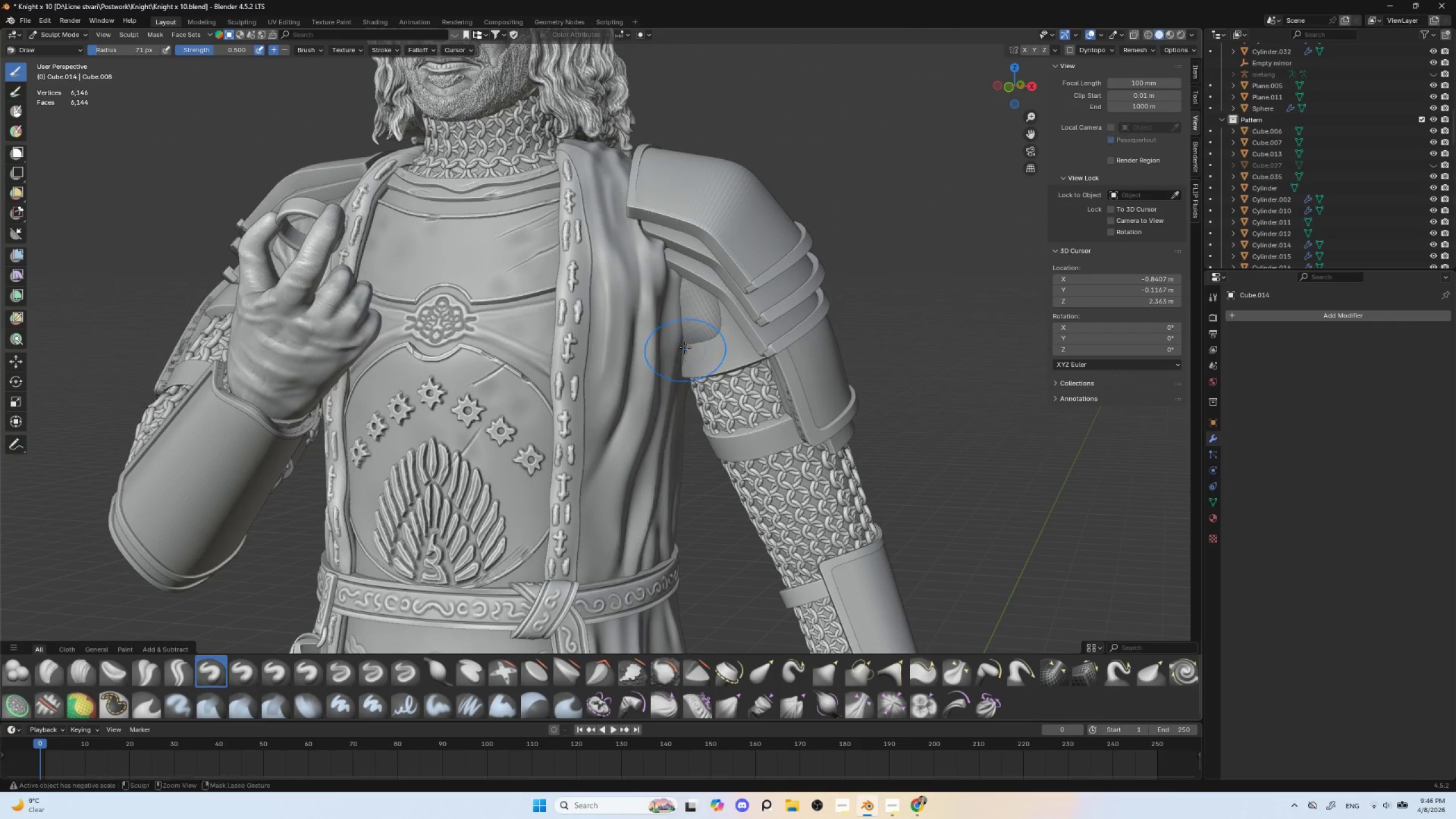 
left_click_drag(start_coordinate=[685, 348], to_coordinate=[684, 343])
 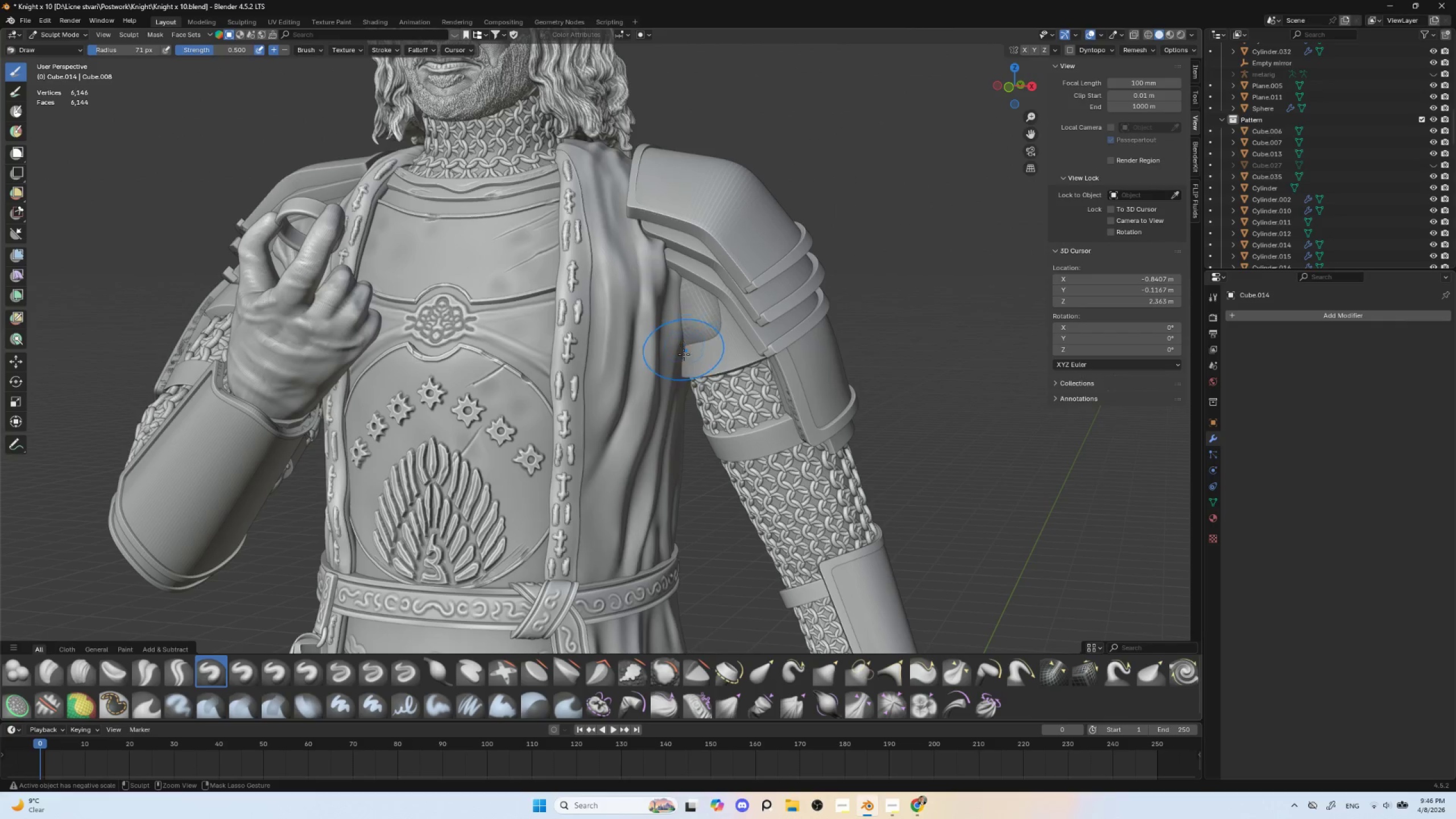 
left_click_drag(start_coordinate=[684, 355], to_coordinate=[684, 344])
 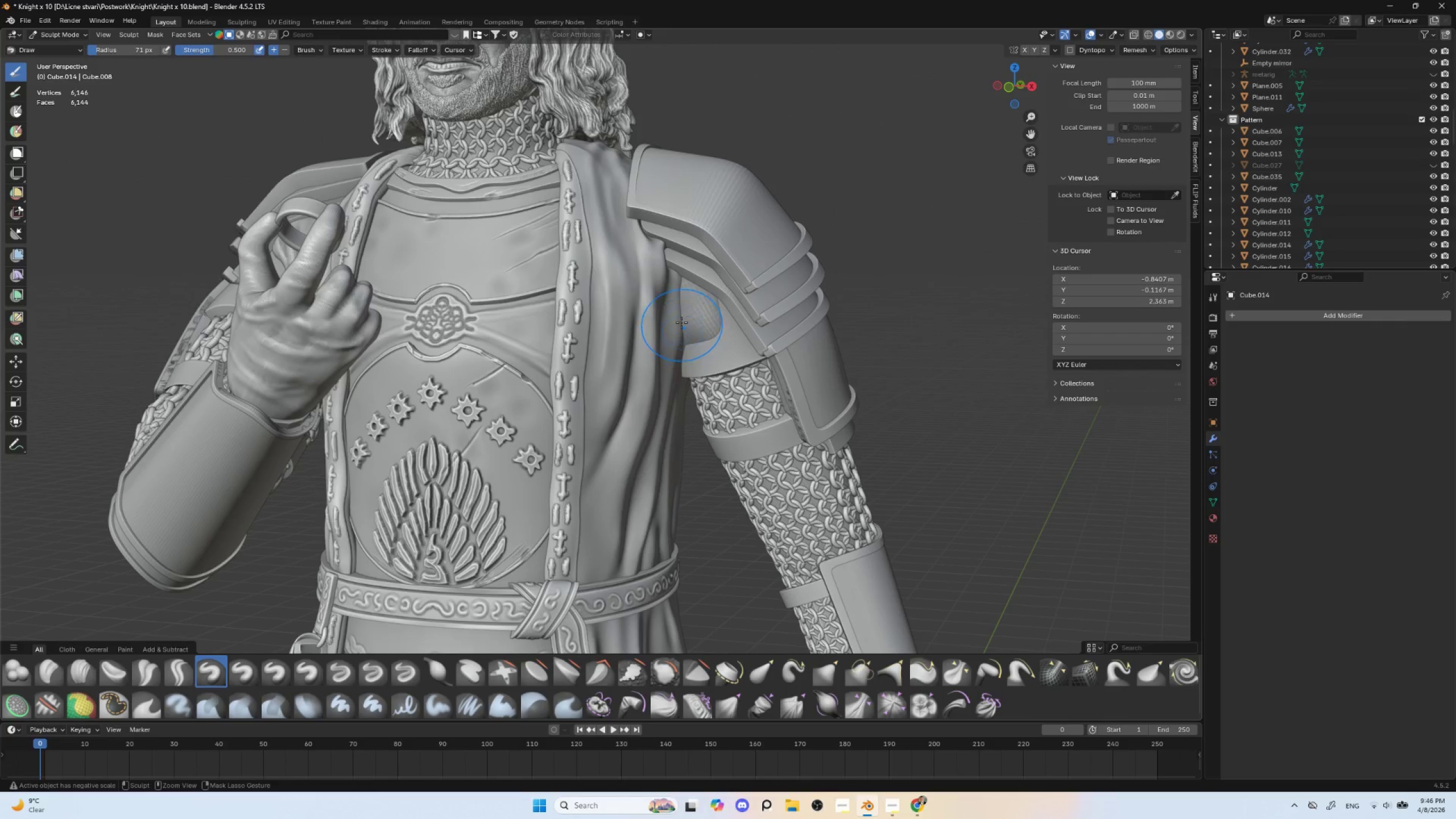 
left_click_drag(start_coordinate=[683, 325], to_coordinate=[689, 345])
 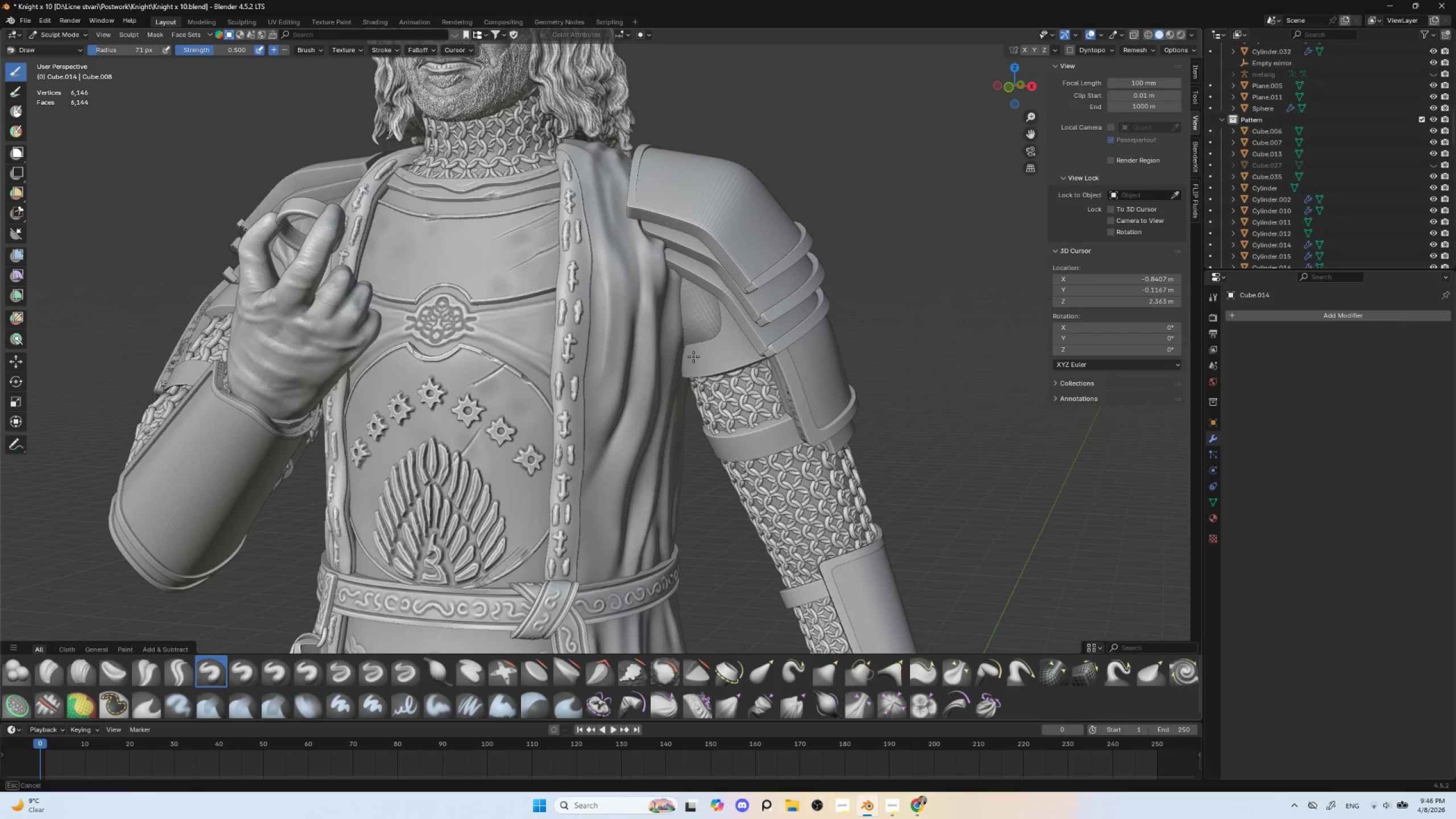 
hold_key(key=ControlLeft, duration=0.36)
 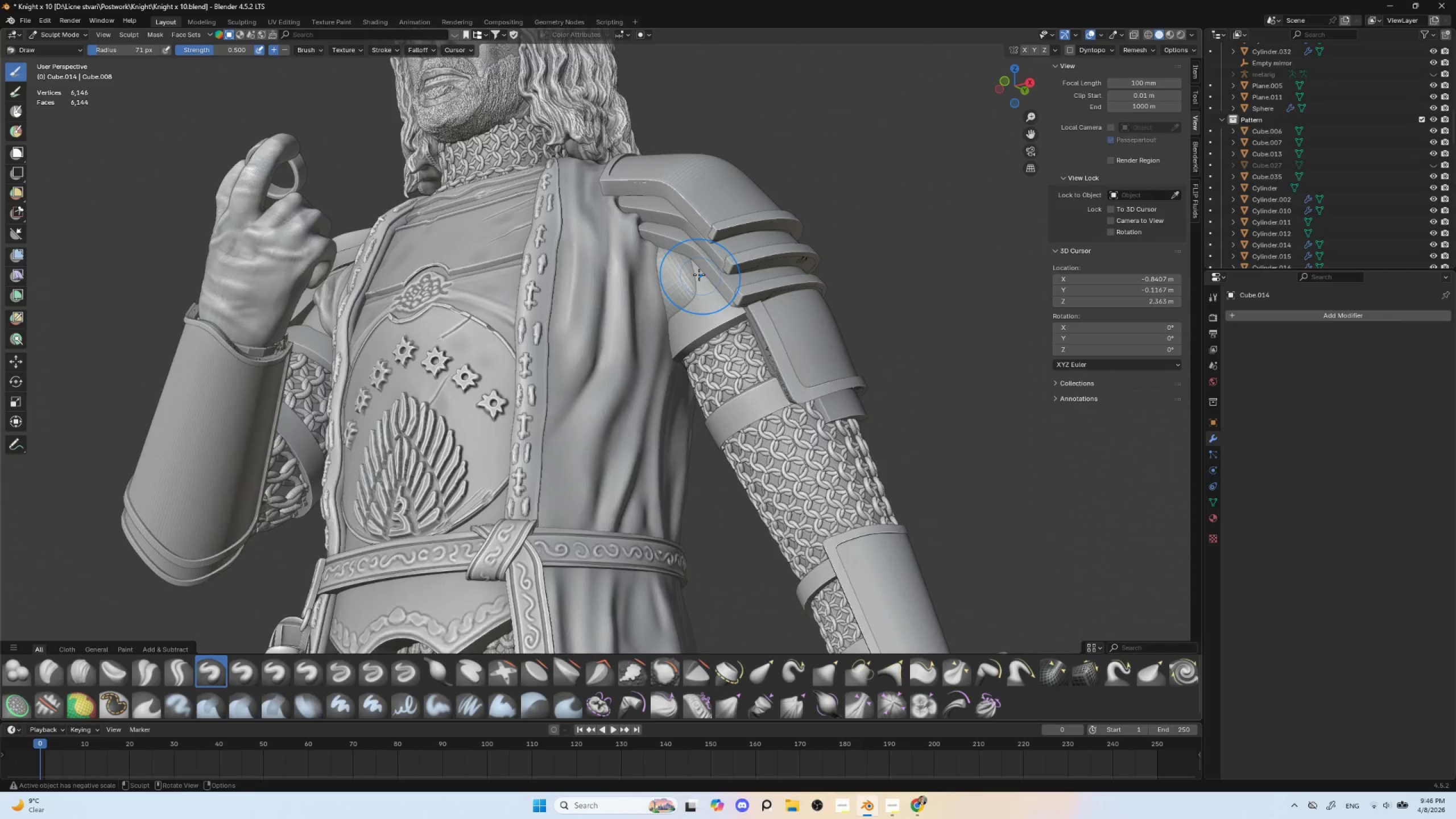 
hold_key(key=ControlLeft, duration=1.51)
left_click_drag(start_coordinate=[677, 272], to_coordinate=[688, 298])
 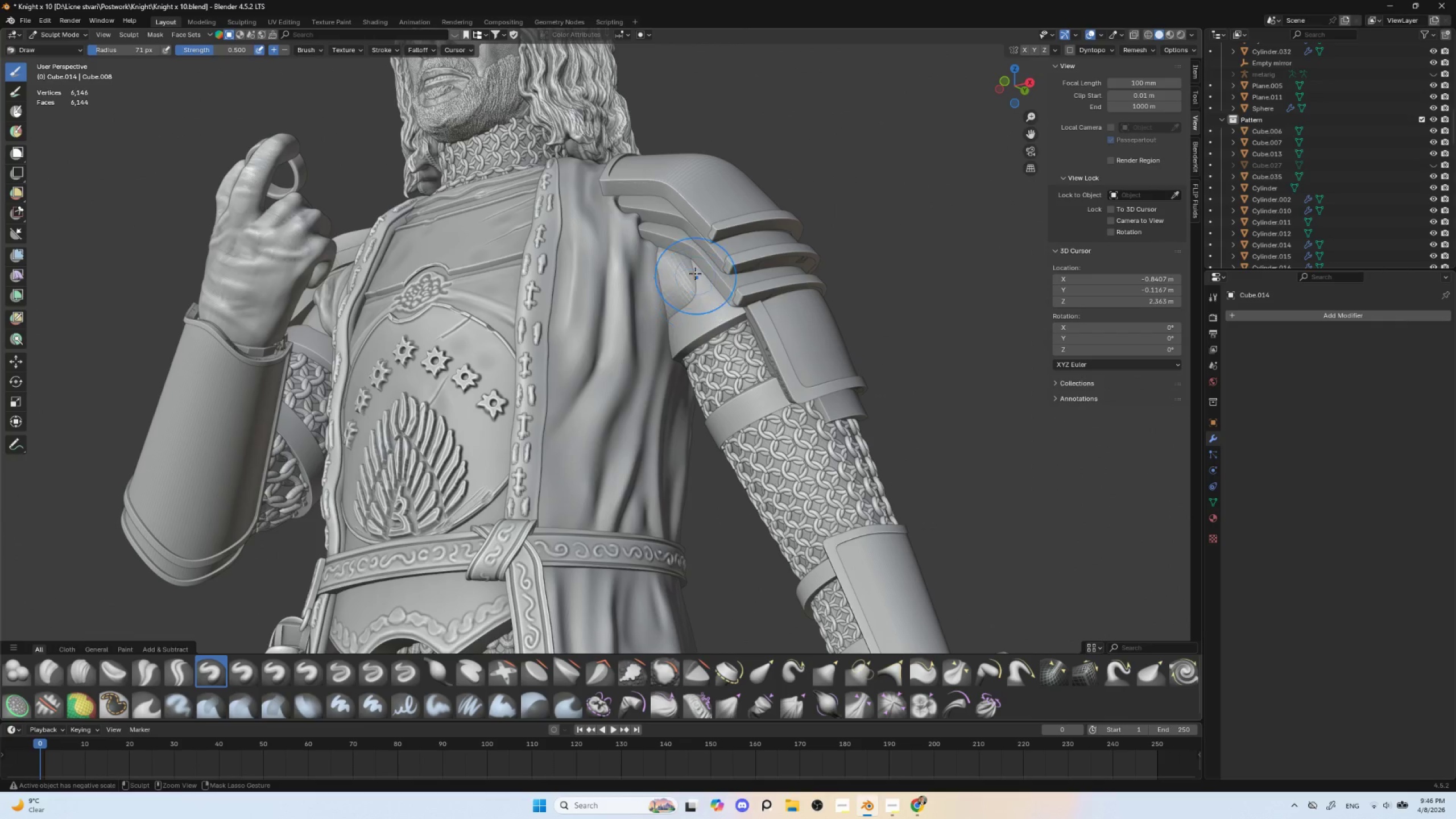 
left_click_drag(start_coordinate=[695, 271], to_coordinate=[689, 309])
 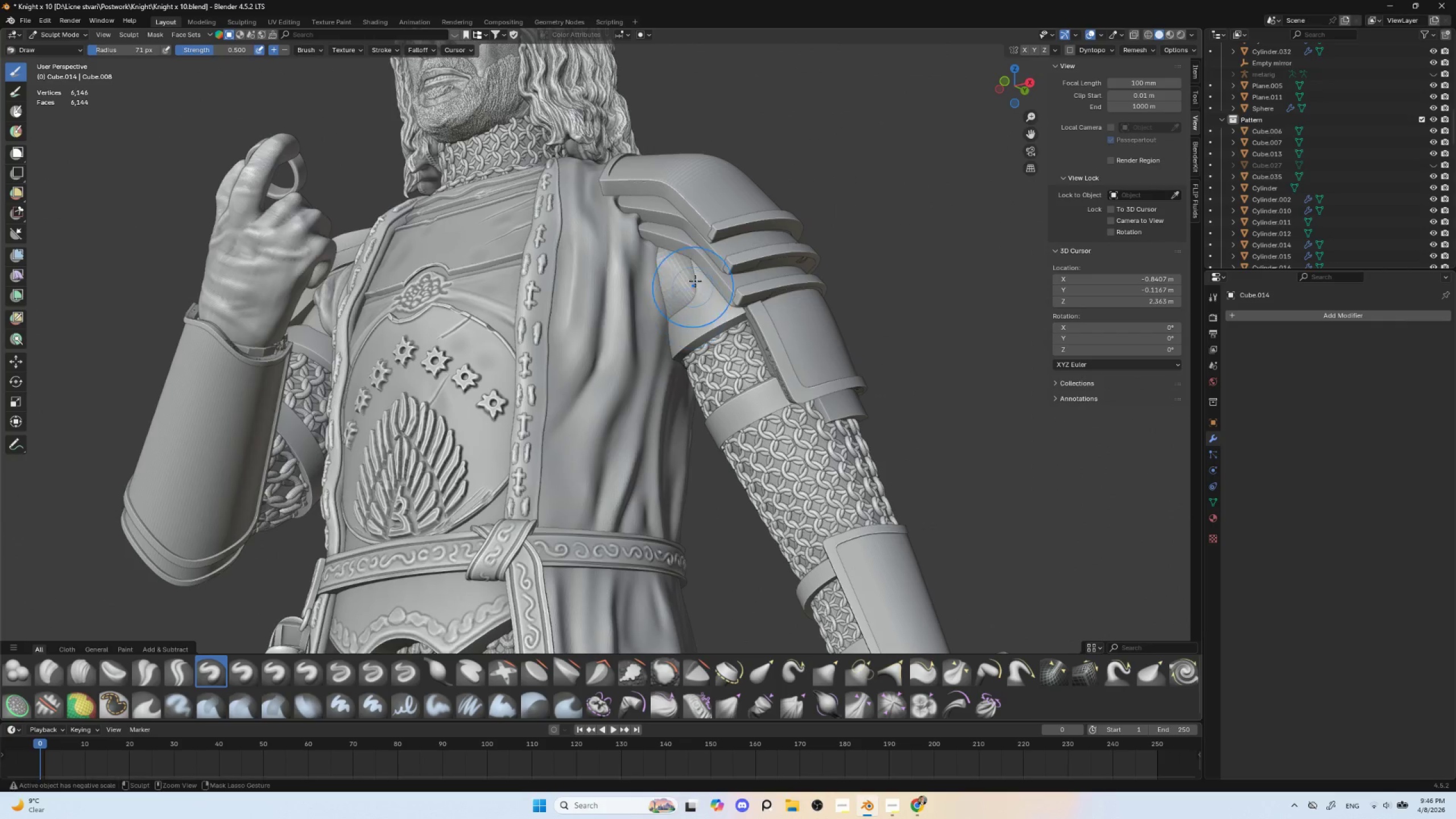 
left_click_drag(start_coordinate=[696, 279], to_coordinate=[695, 307])
 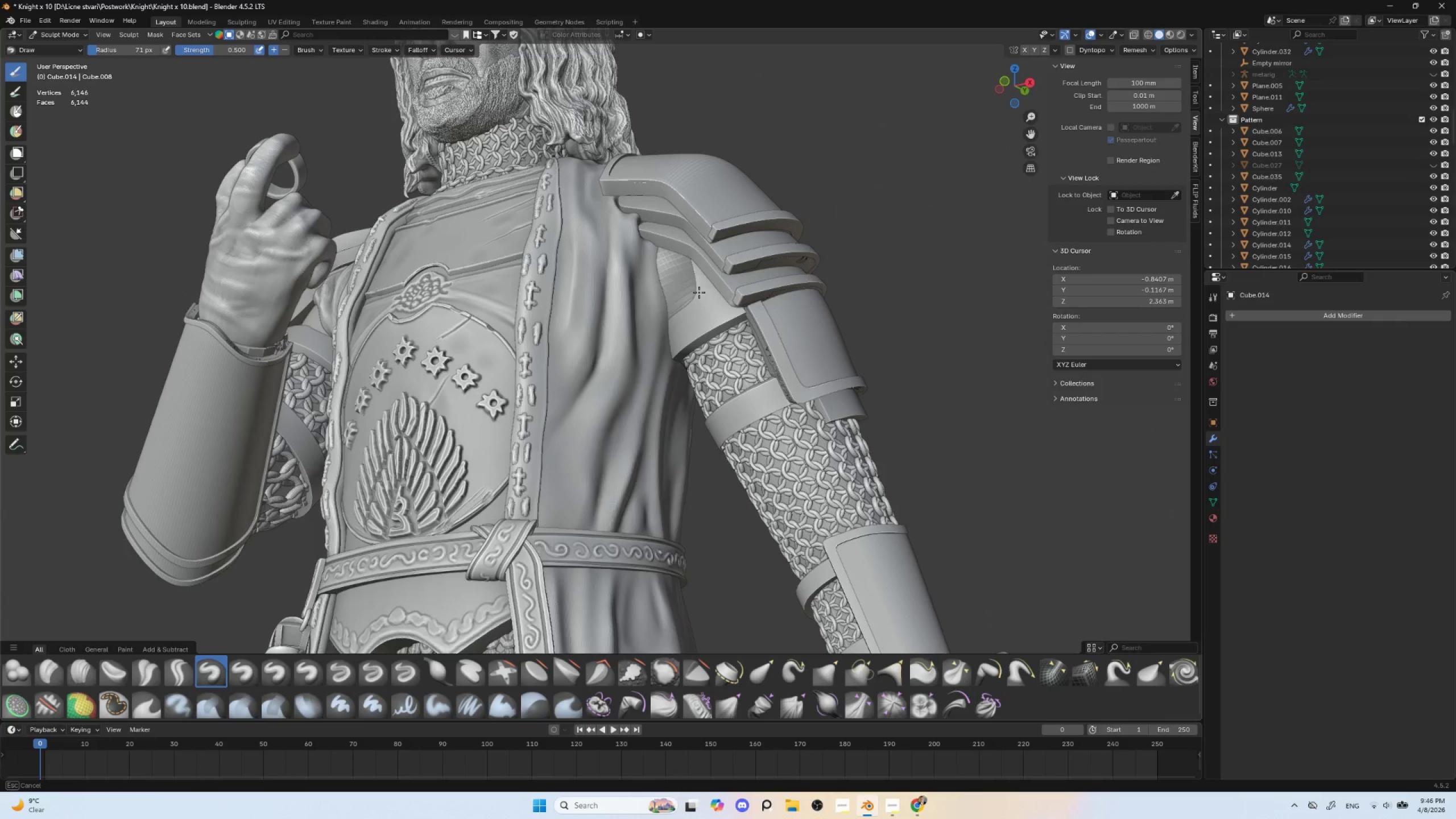 
hold_key(key=ControlLeft, duration=1.38)
left_click_drag(start_coordinate=[700, 267], to_coordinate=[690, 321])
 